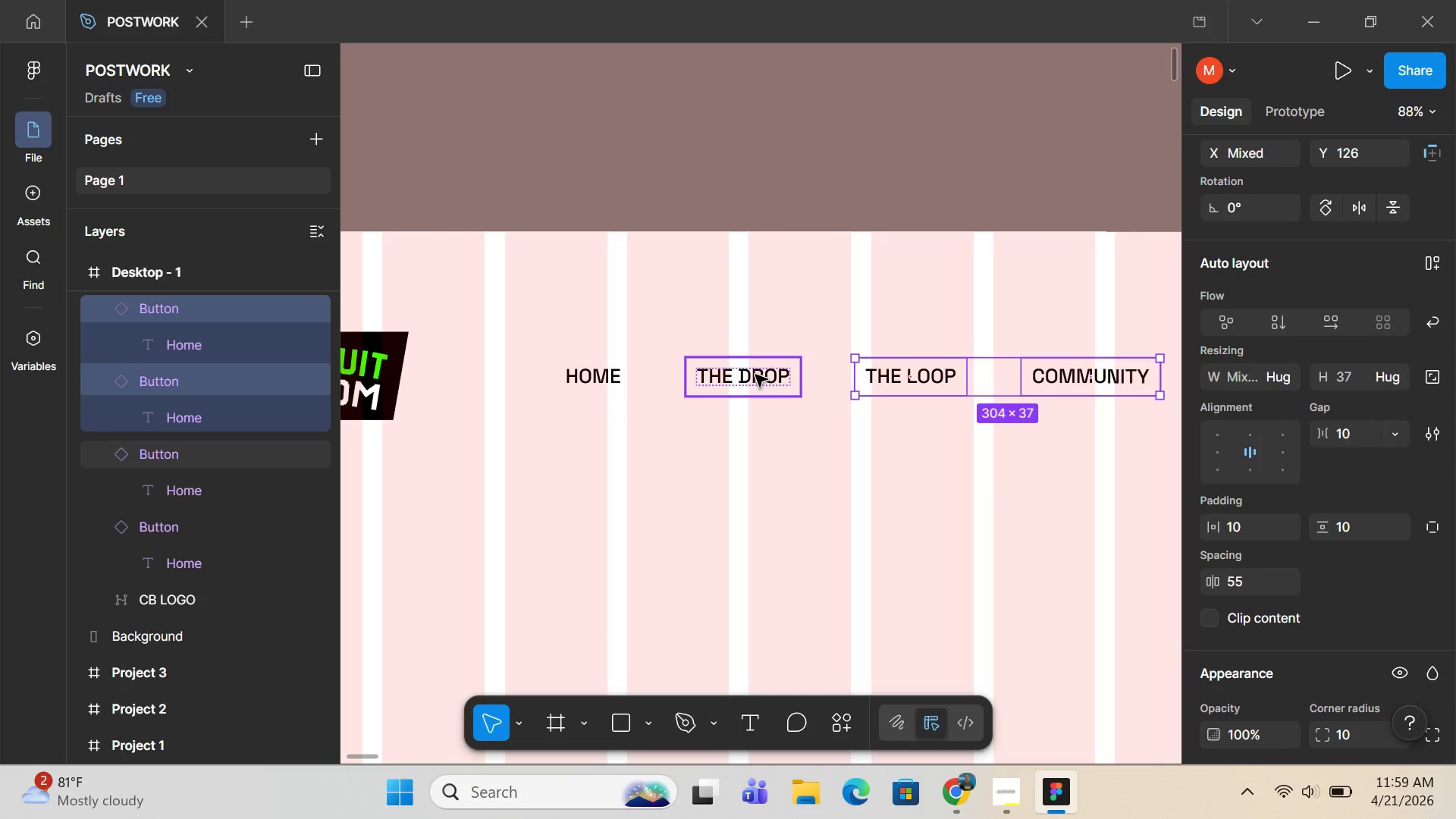 
hold_key(key=ShiftLeft, duration=0.36)
left_click([755, 376])
 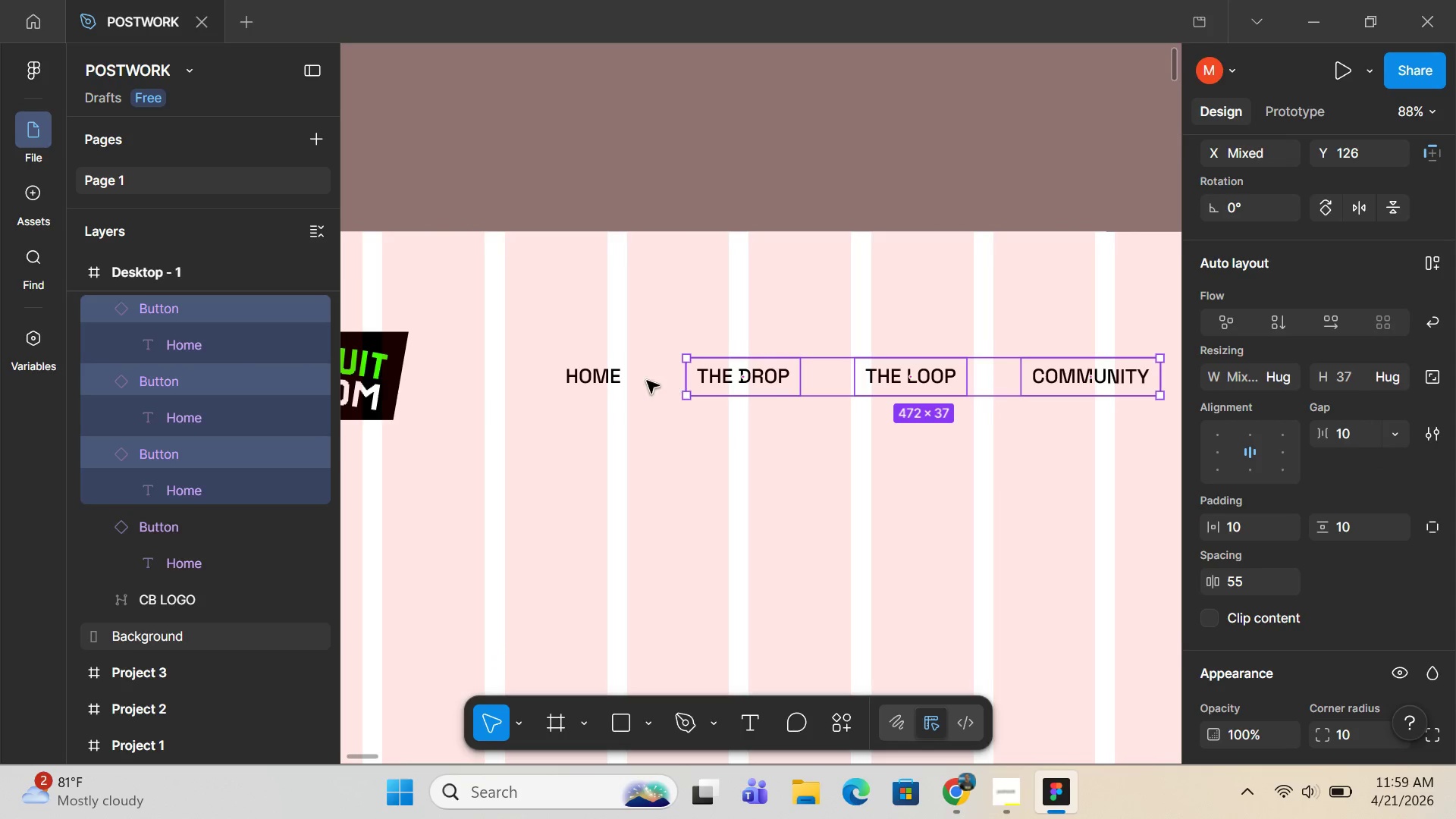 
hold_key(key=ShiftLeft, duration=0.92)
left_click([617, 381])
 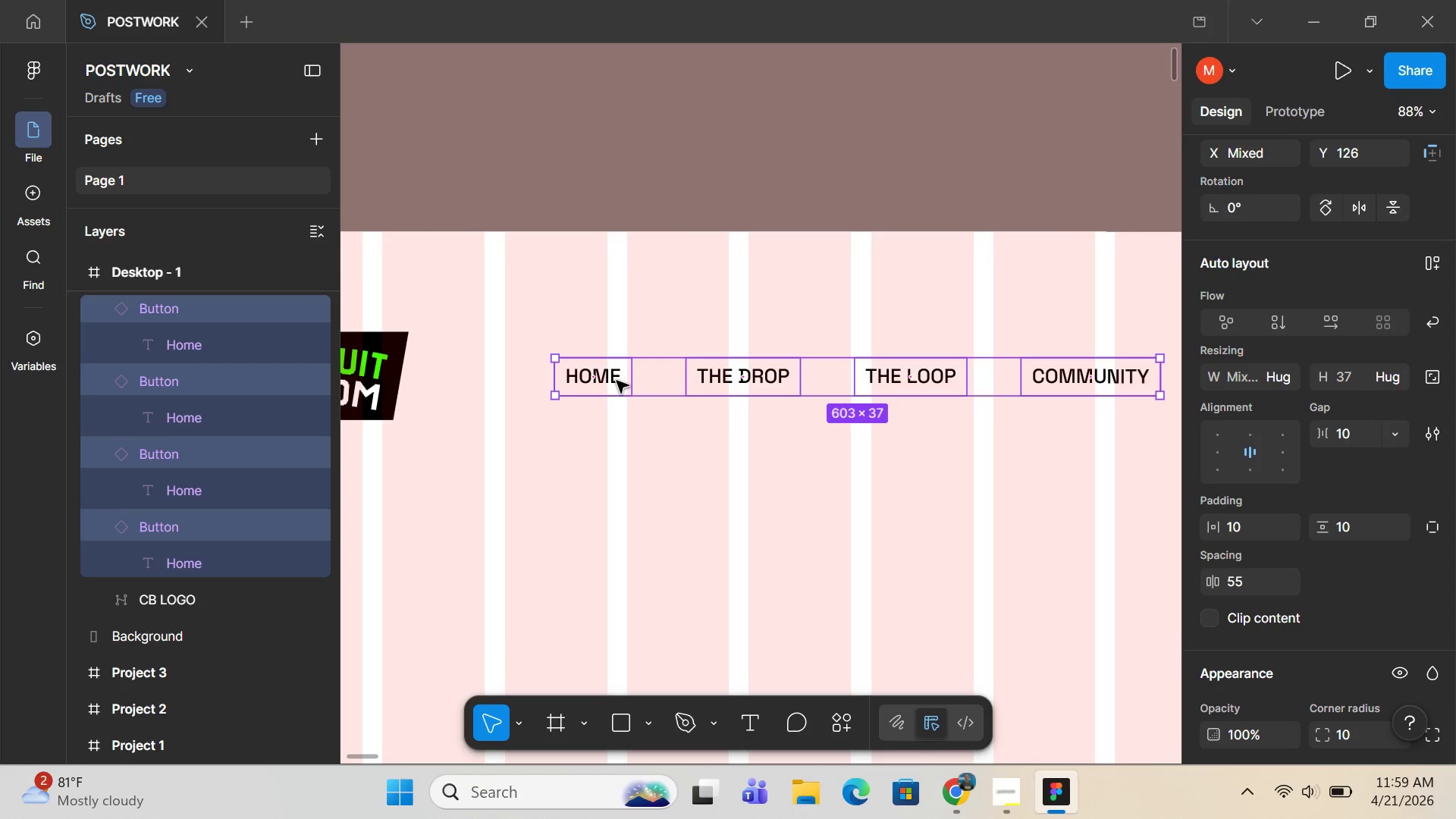 
key(Control+G)
 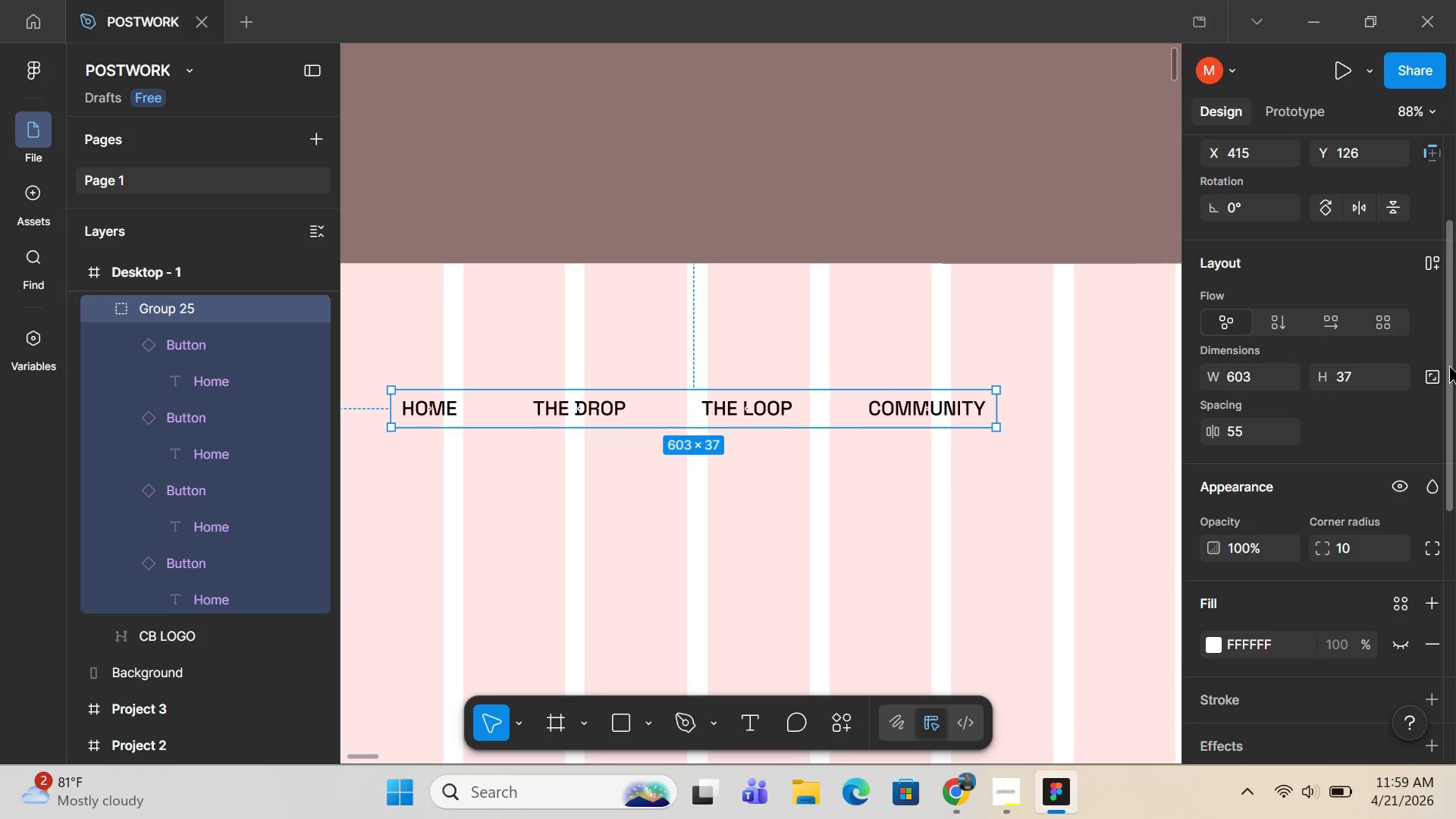 
left_click([1429, 274])
 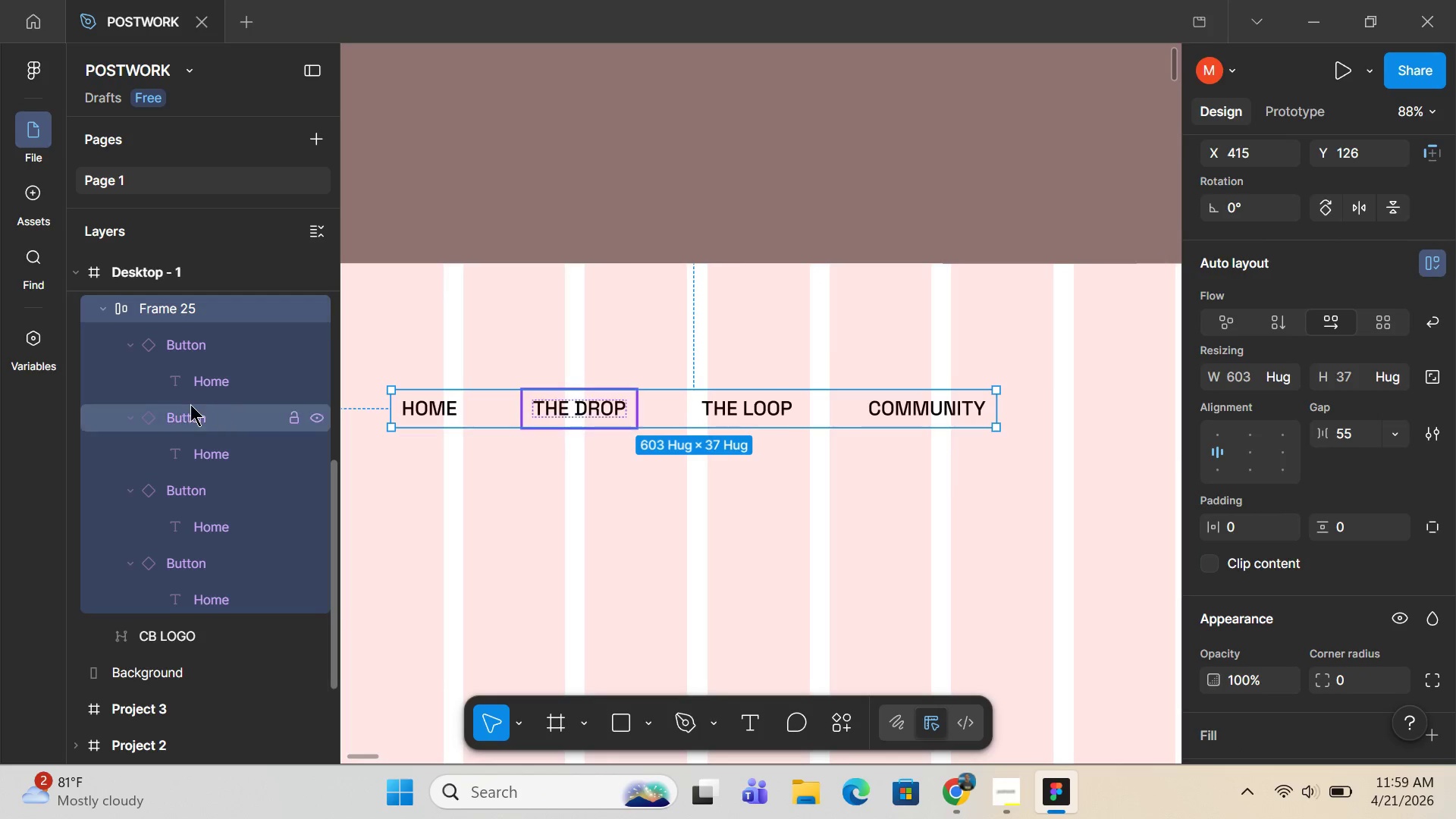 
wait(8.03)
 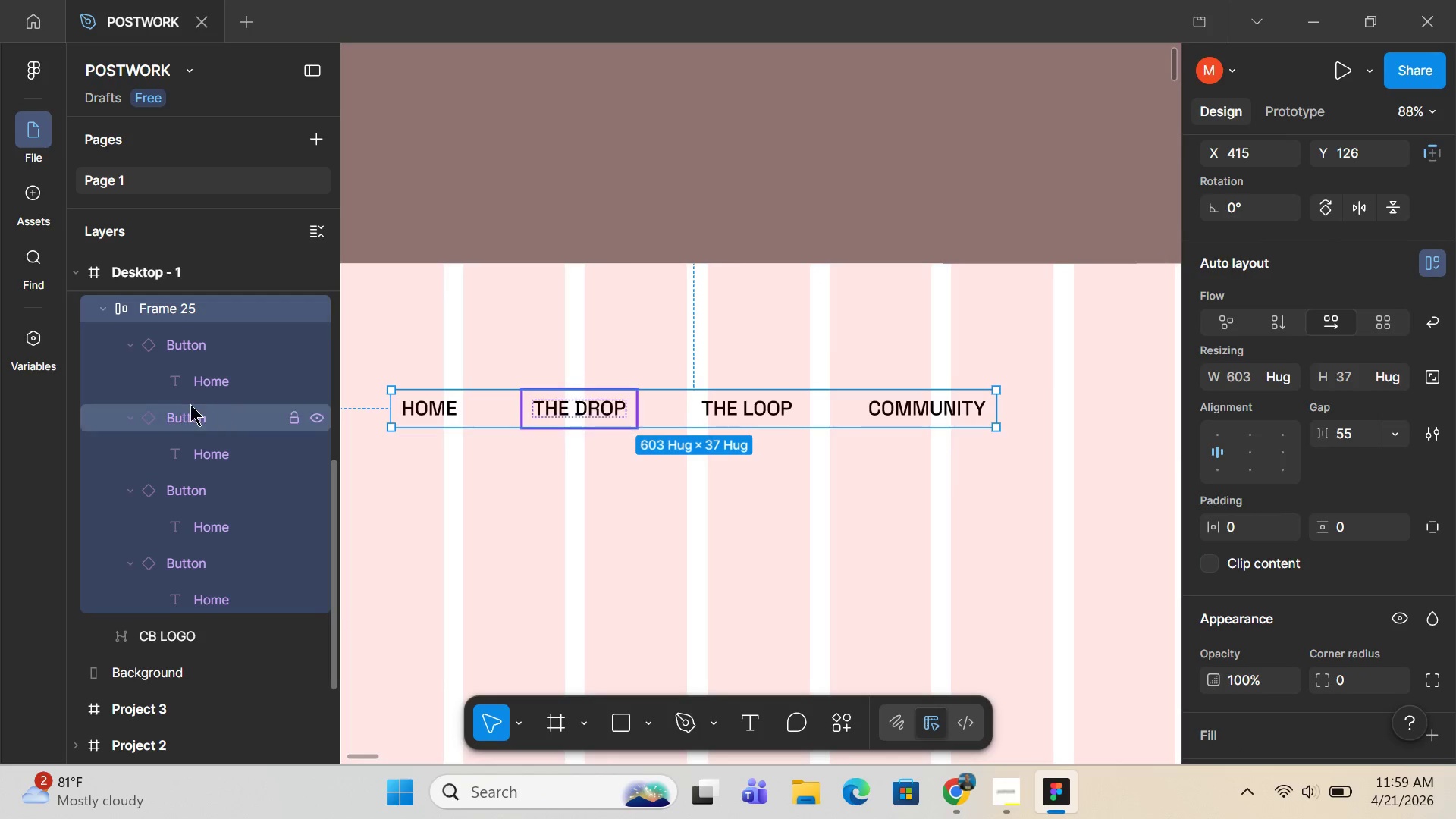 
double_click([177, 311])
 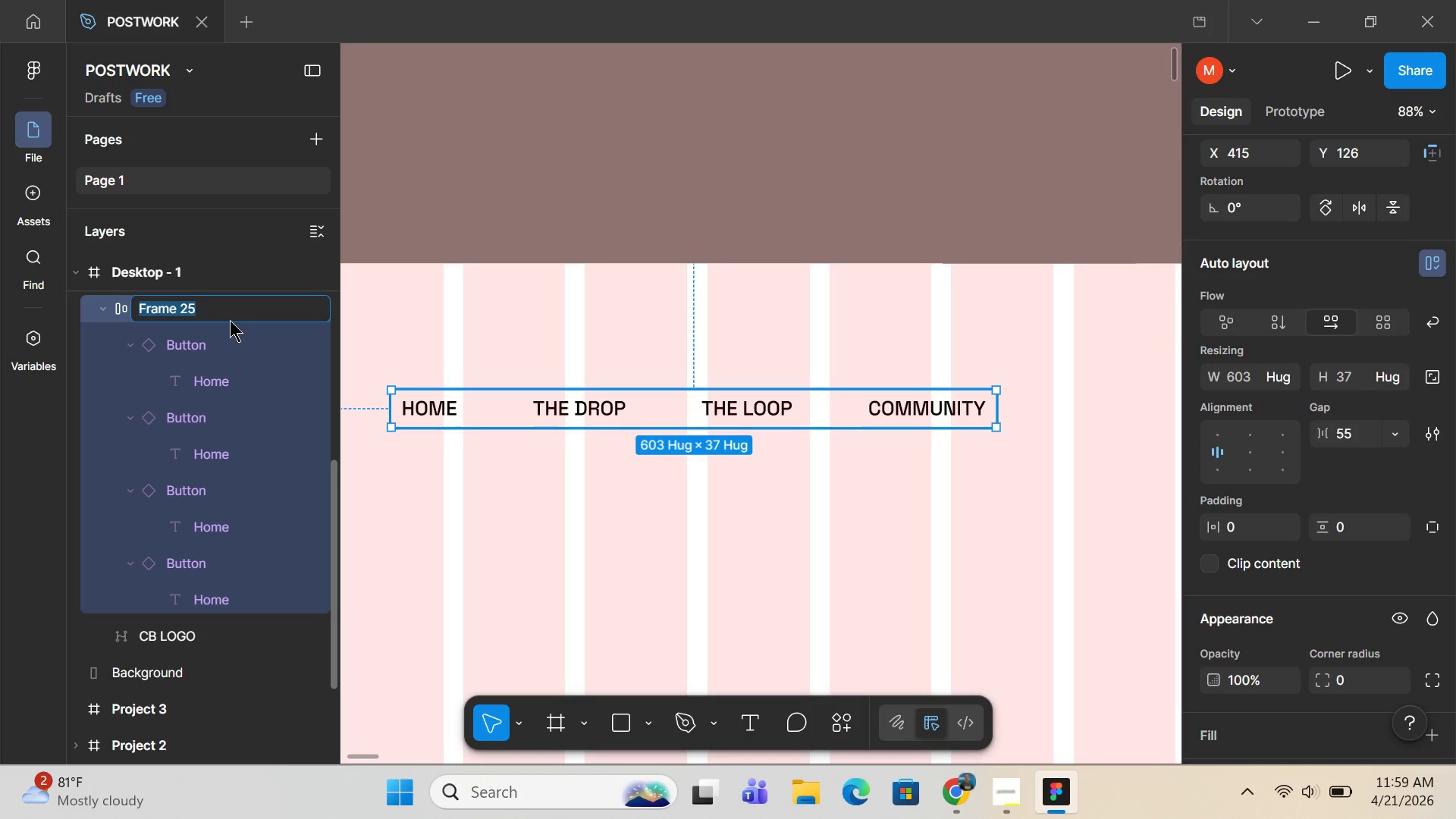 
type(Nav Links)
 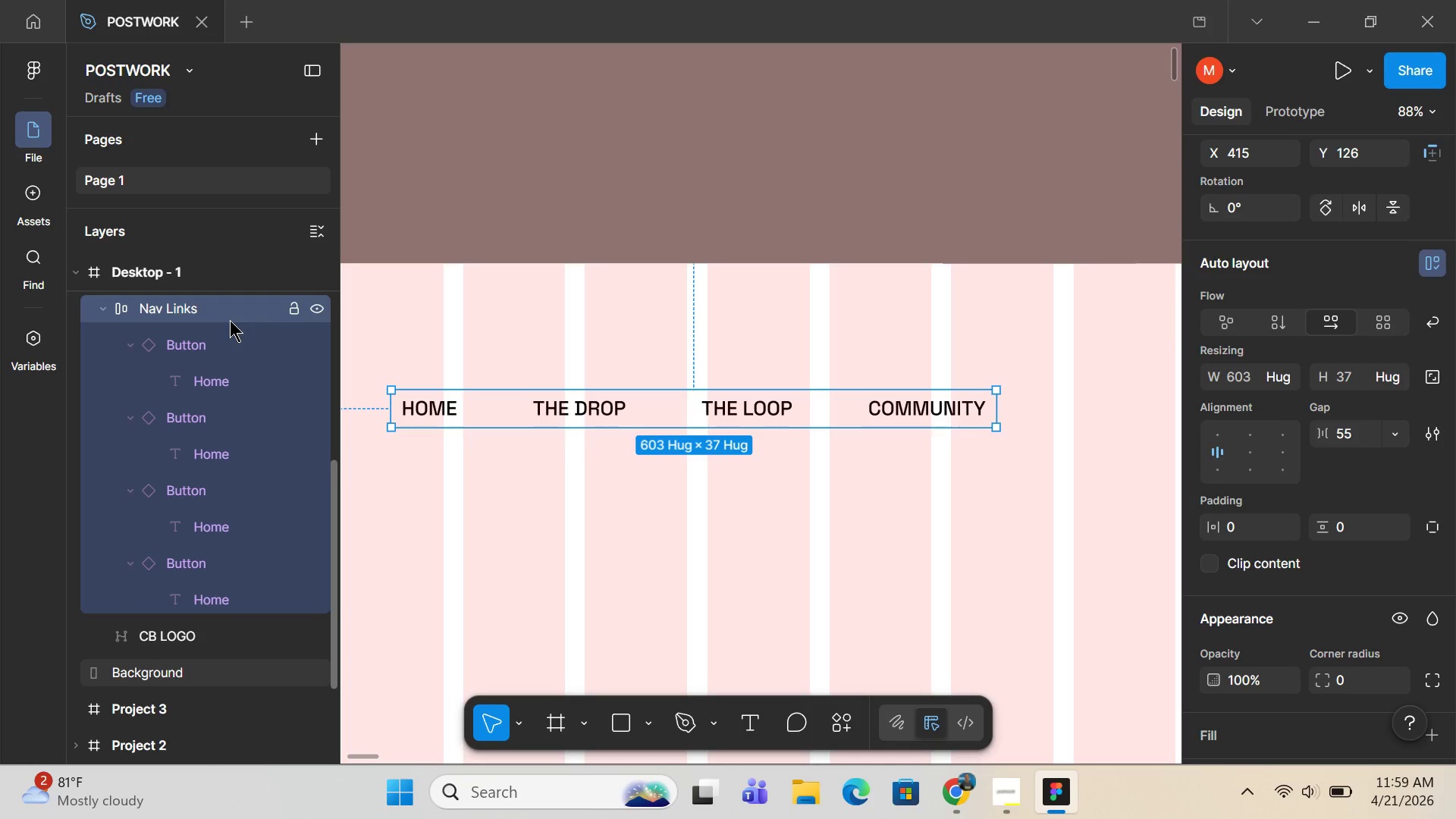 
 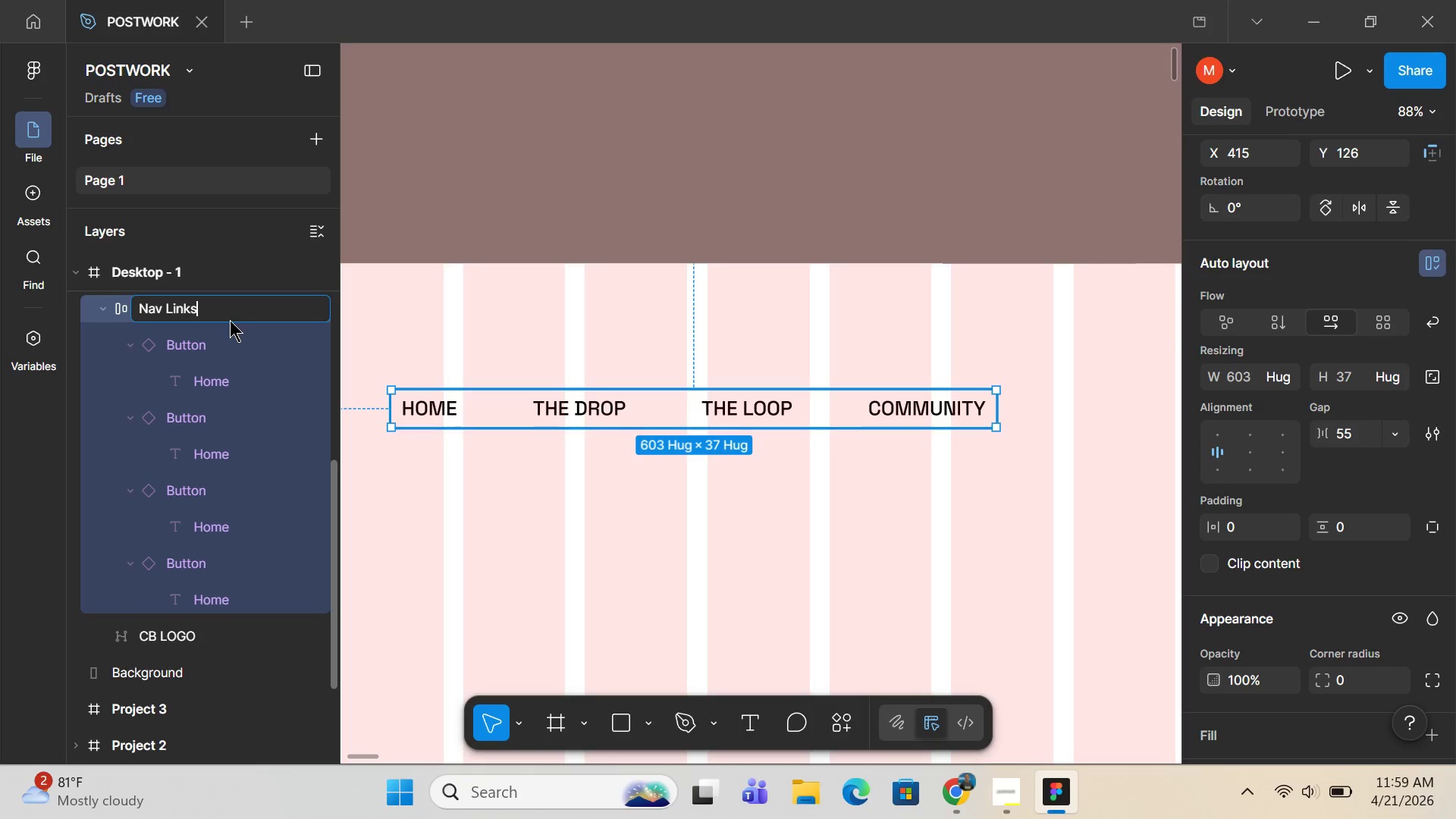 
key(Enter)
 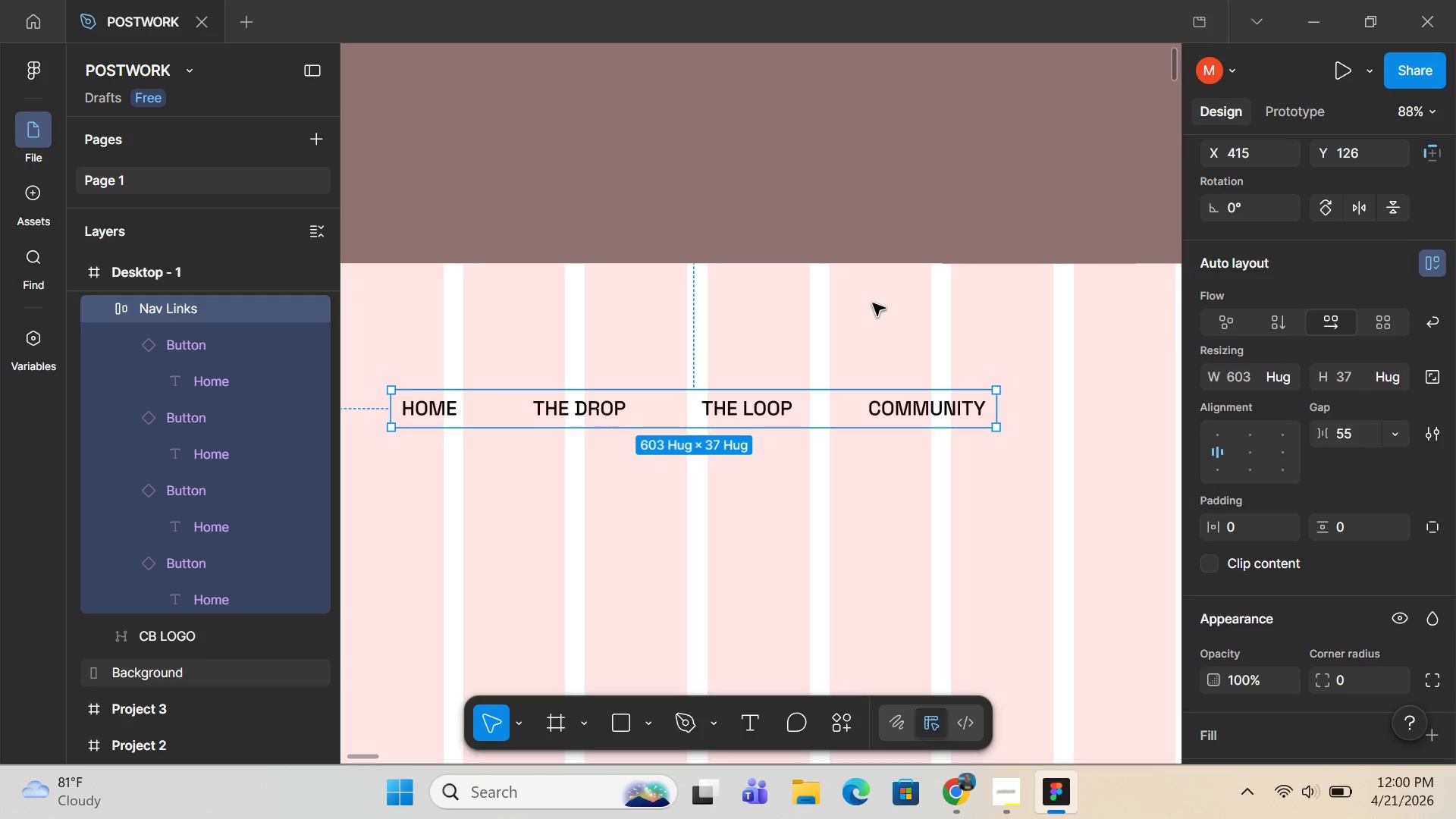 
wait(74.03)
 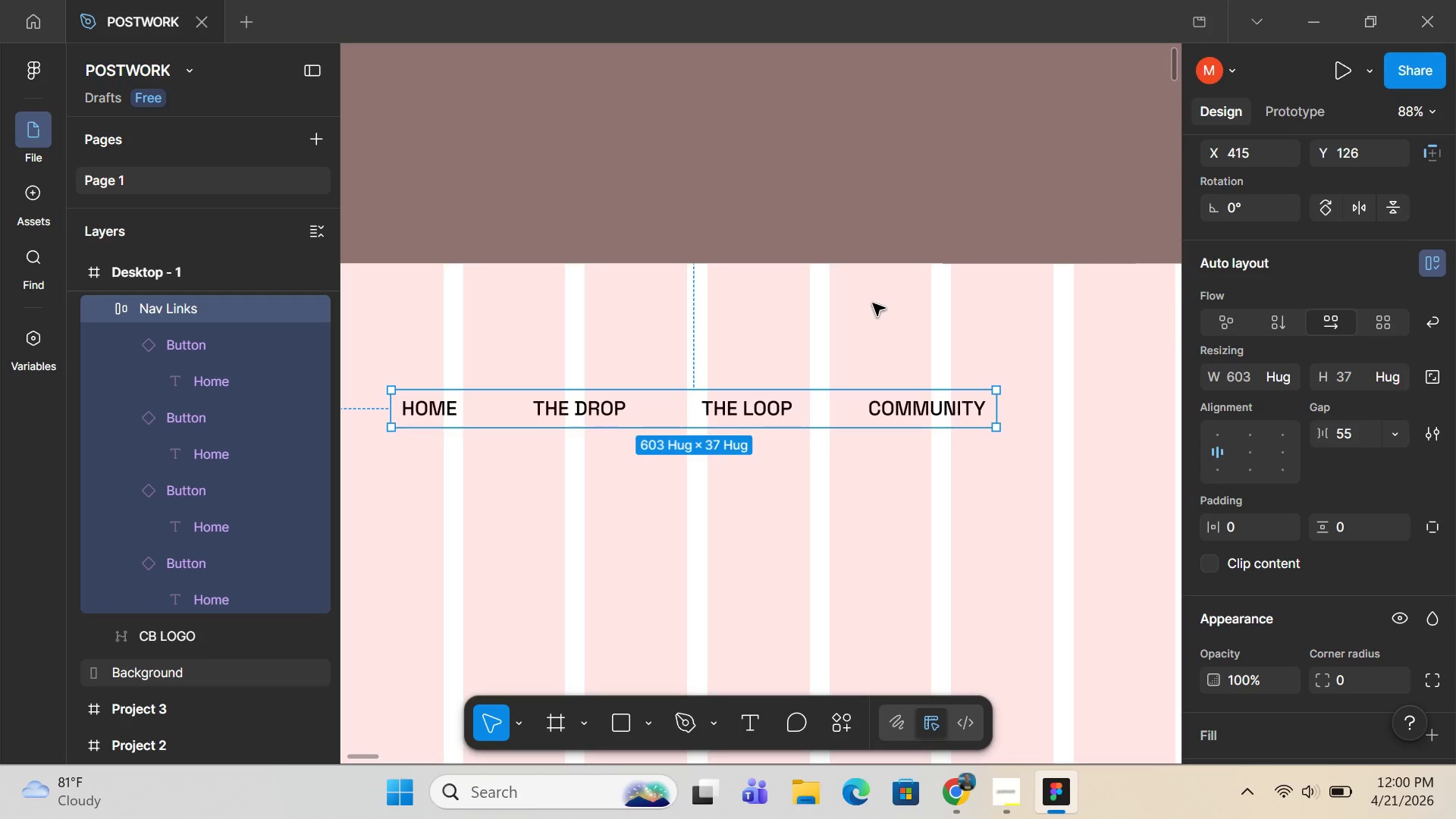 
scroll: coordinate [799, 402], scroll_direction: up, amount: 2.0
 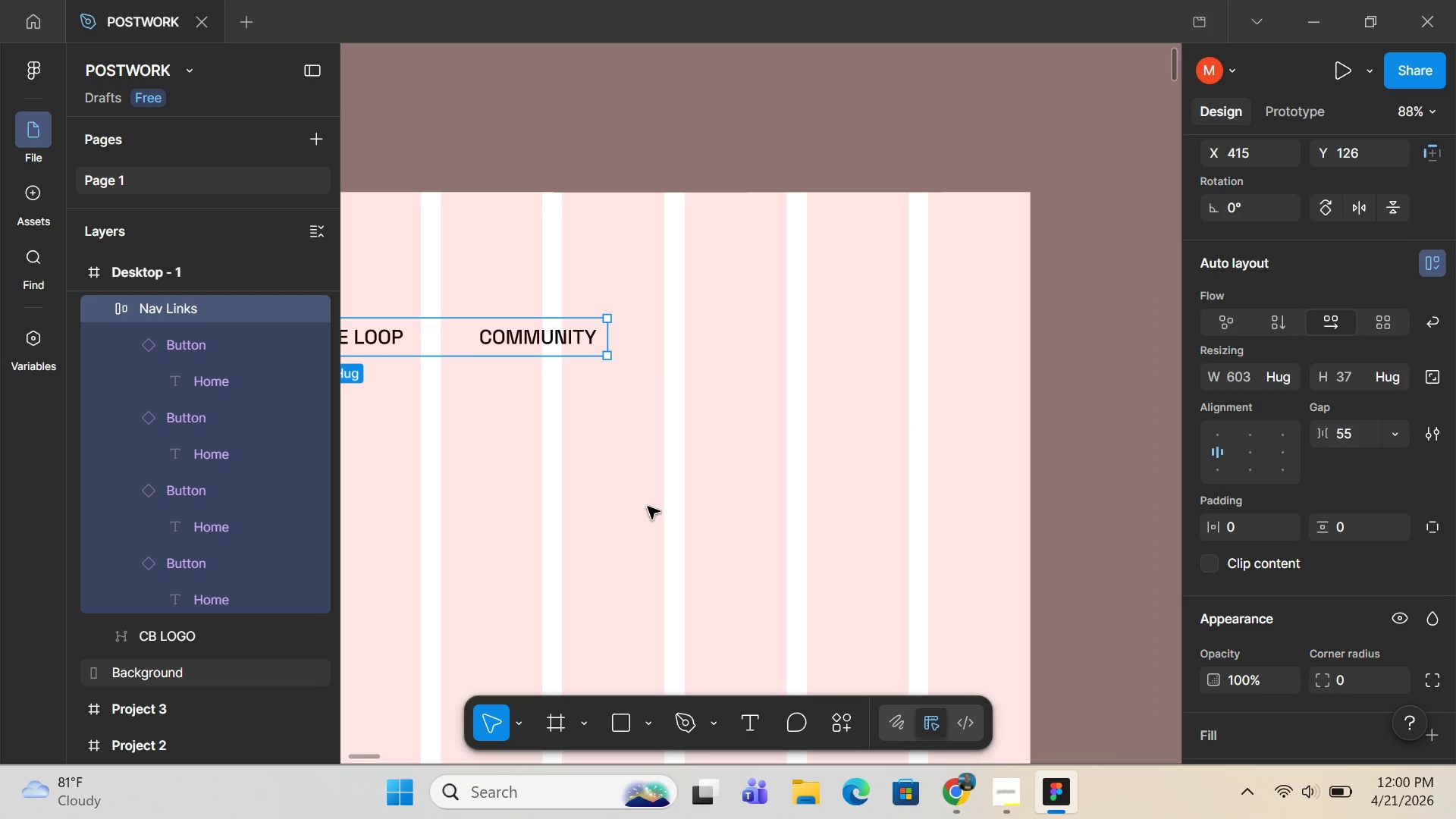 
scroll: coordinate [632, 501], scroll_direction: down, amount: 1.0
 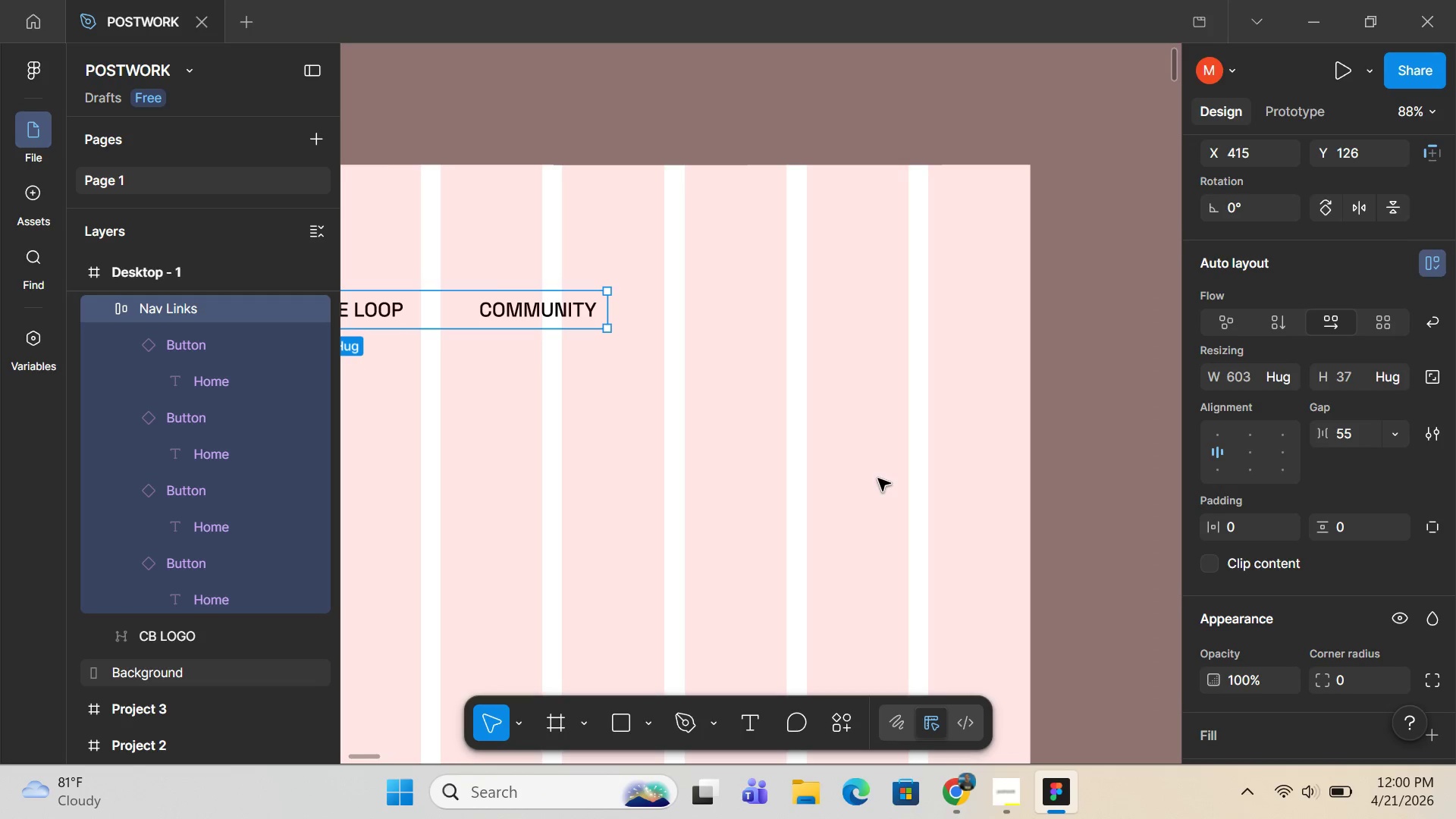 
hold_key(key=ControlLeft, duration=0.48)
scroll: coordinate [796, 478], scroll_direction: down, amount: 10.0
 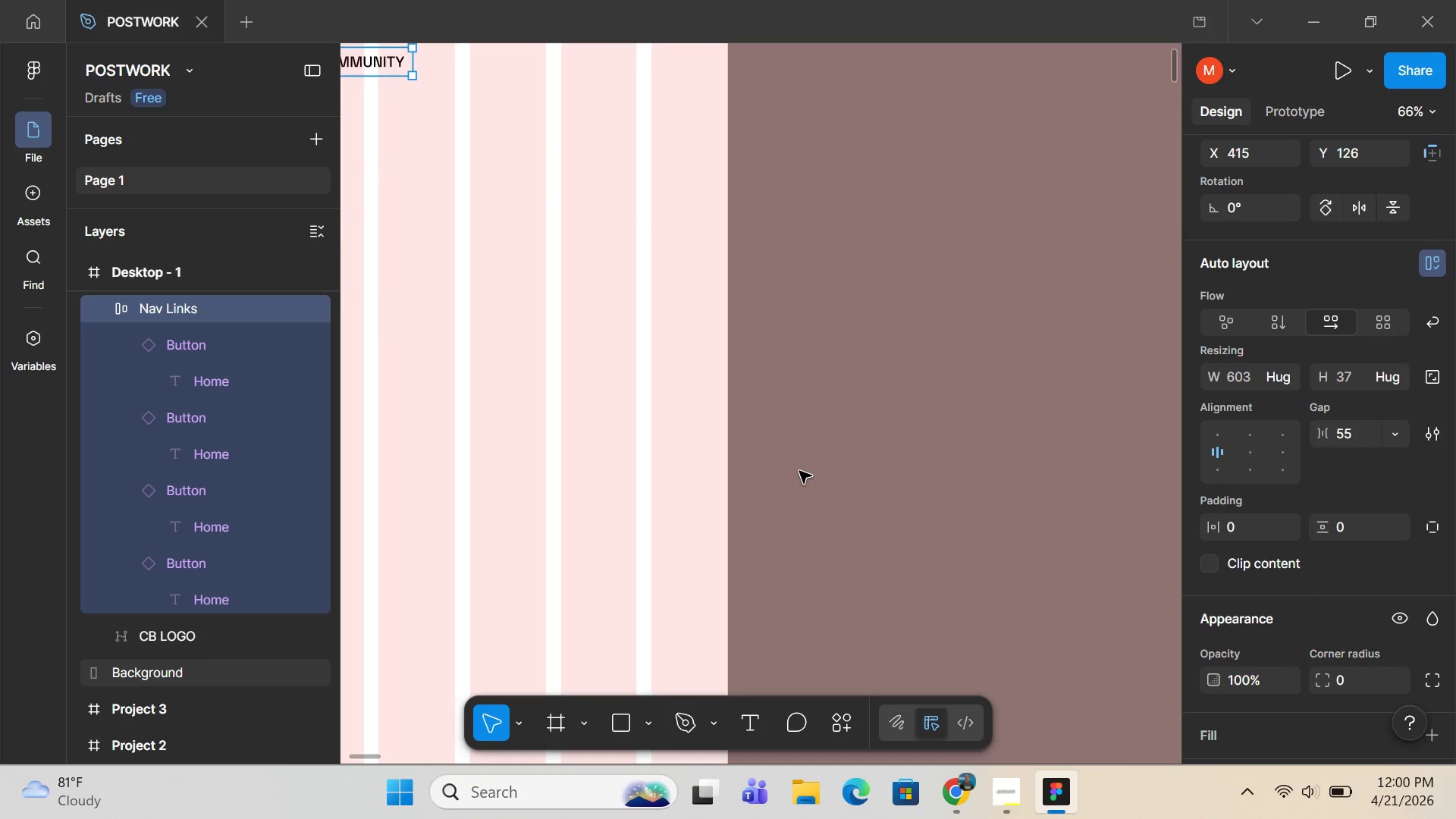 
scroll: coordinate [800, 471], scroll_direction: up, amount: 4.0
 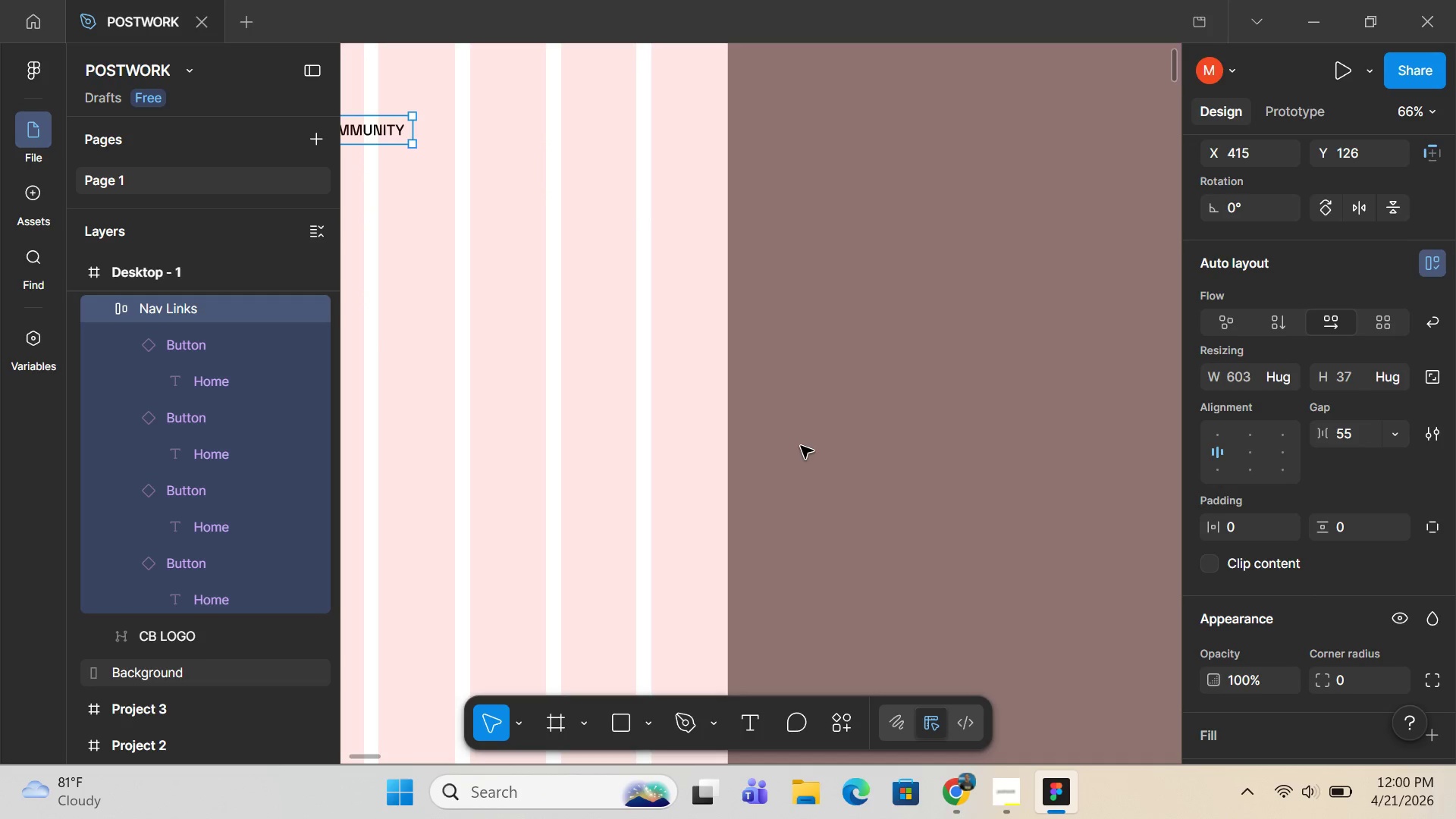 
hold_key(key=ControlLeft, duration=0.77)
scroll: coordinate [1021, 567], scroll_direction: down, amount: 19.0
 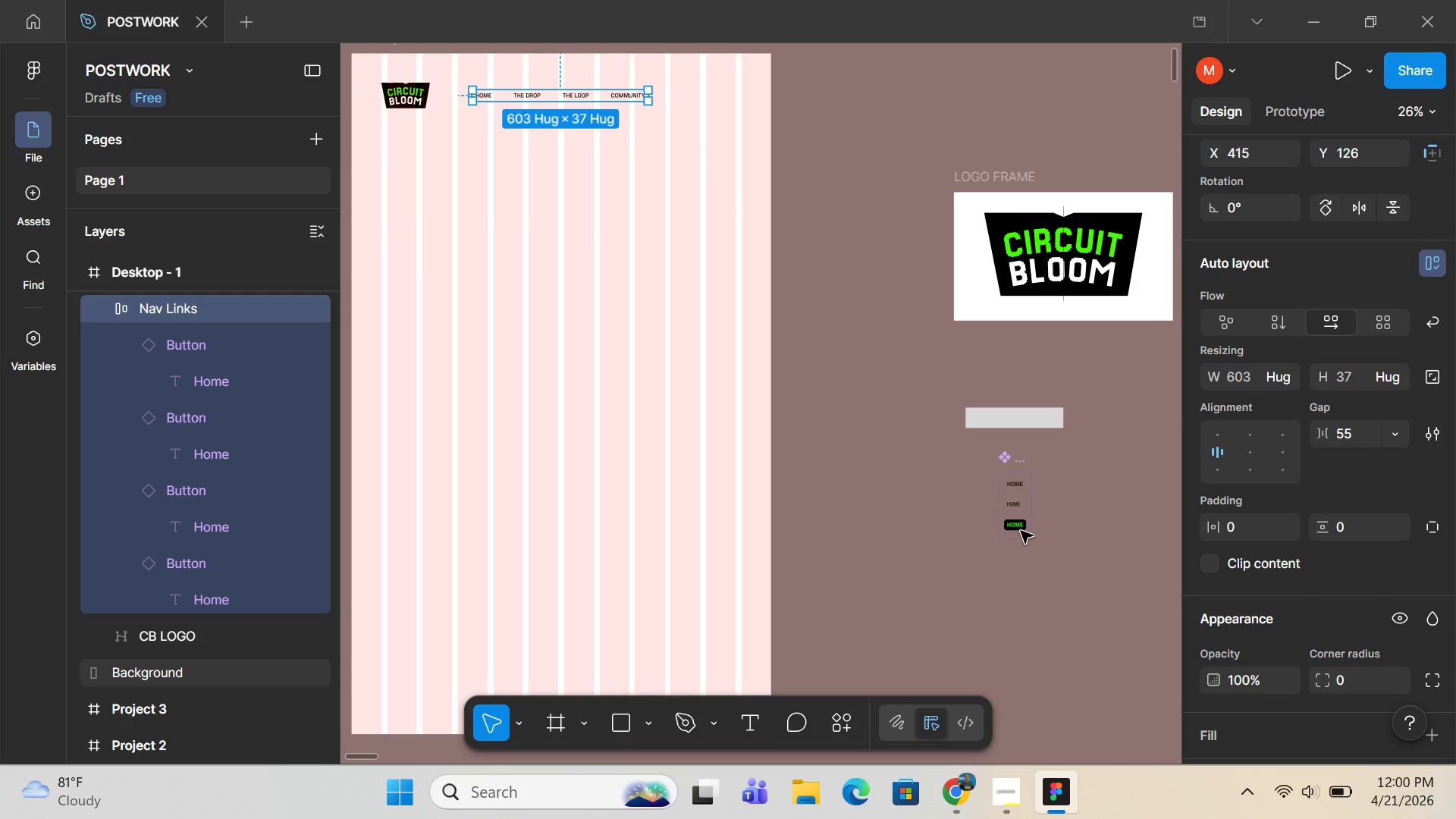 
hold_key(key=ControlLeft, duration=0.66)
scroll: coordinate [1021, 513], scroll_direction: up, amount: 12.0
 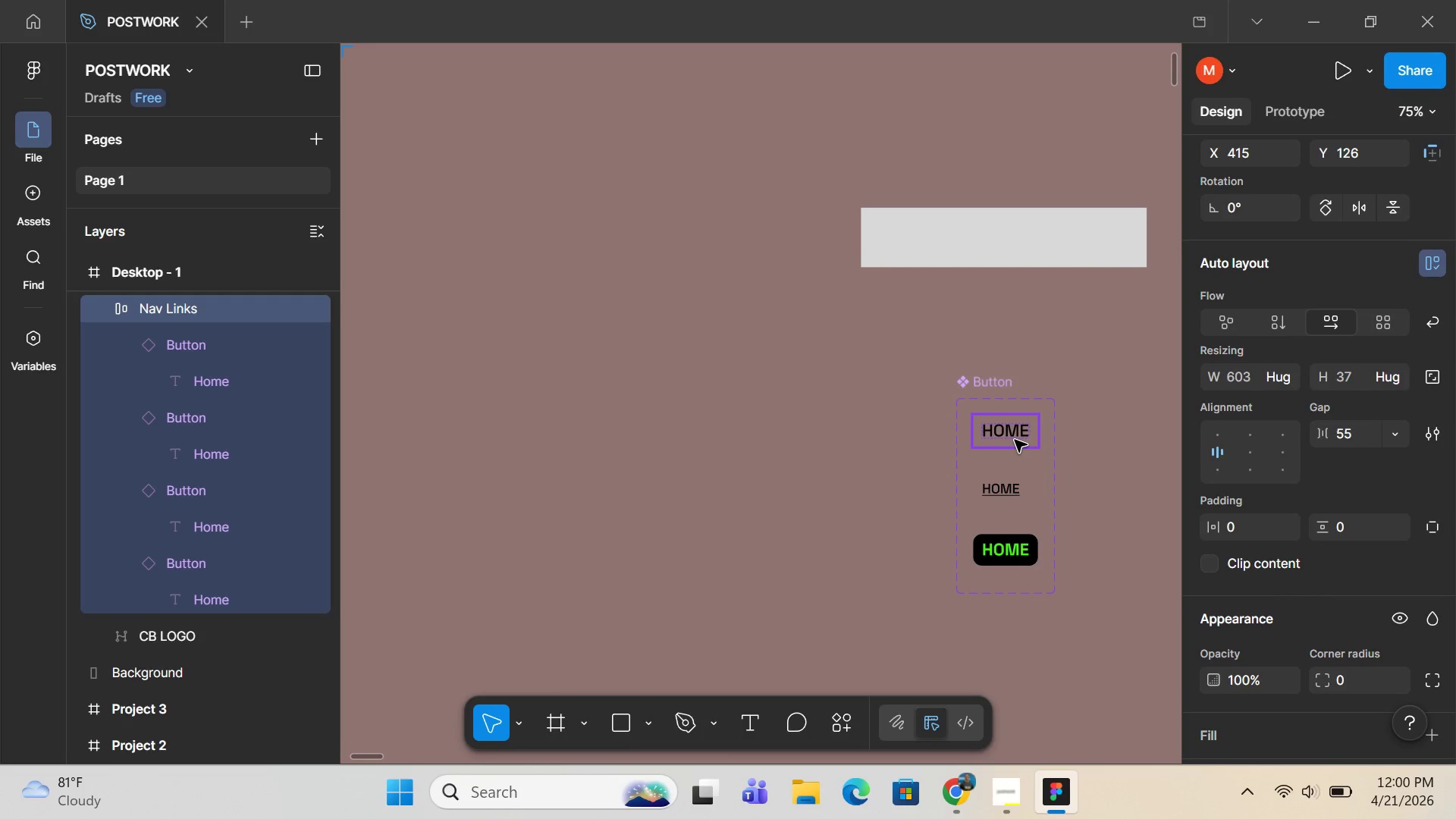 
left_click([1015, 440])
 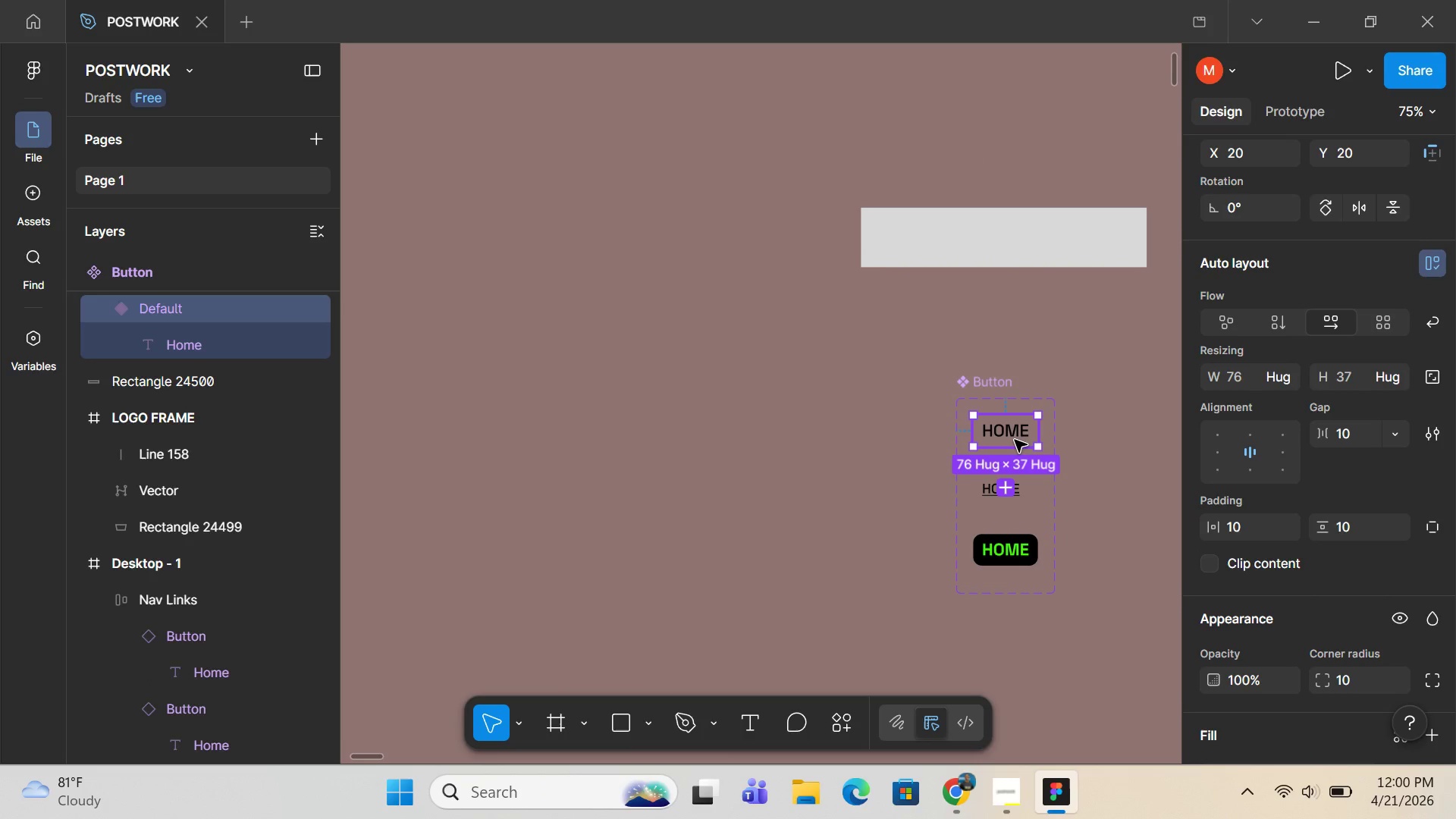 
key(Control+C)
 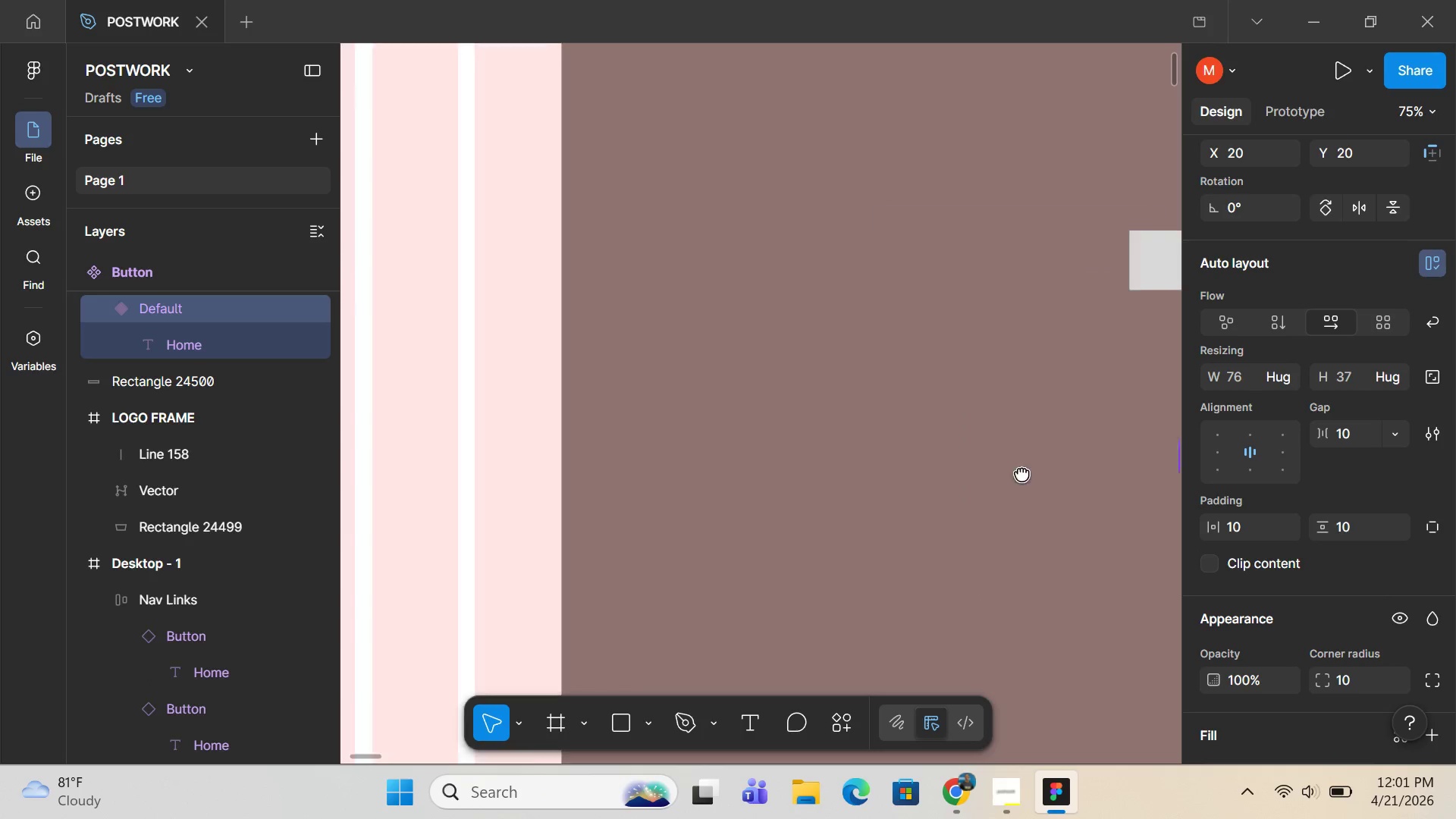 
hold_key(key=ControlLeft, duration=1.27)
scroll: coordinate [981, 481], scroll_direction: down, amount: 17.0
 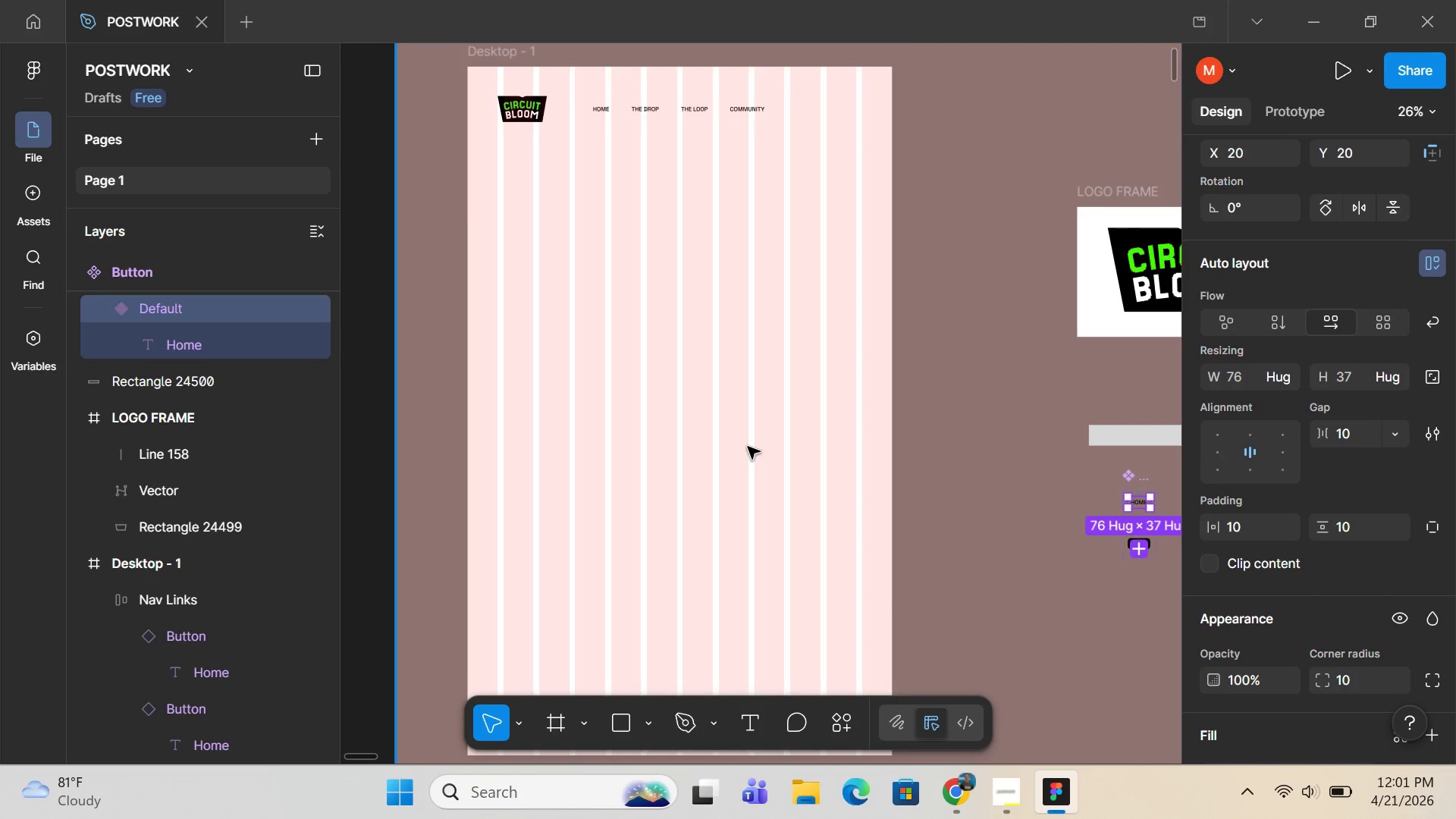 
scroll: coordinate [748, 447], scroll_direction: up, amount: 4.0
 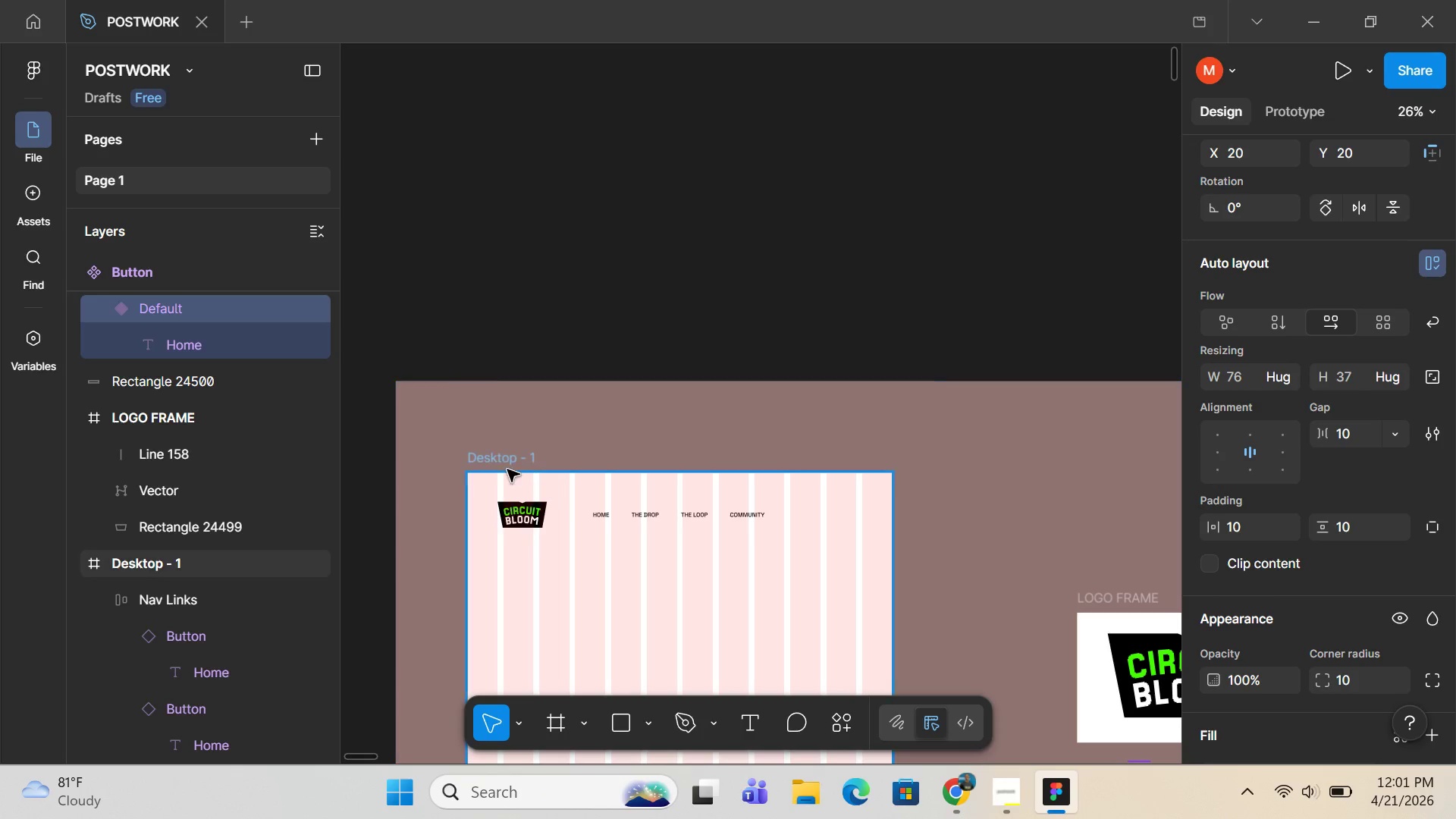 
left_click([507, 469])
 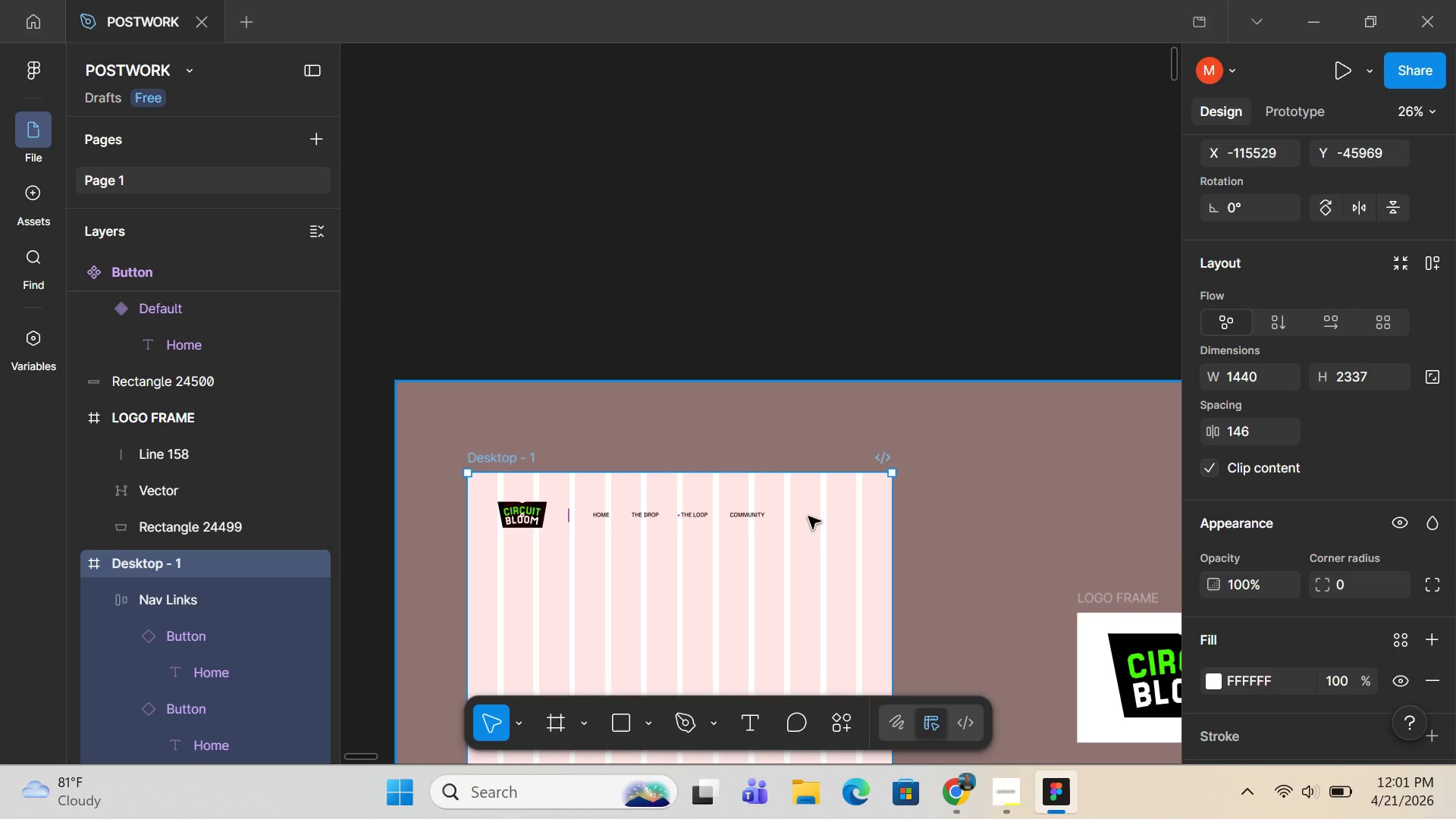 
key(Control+V)
 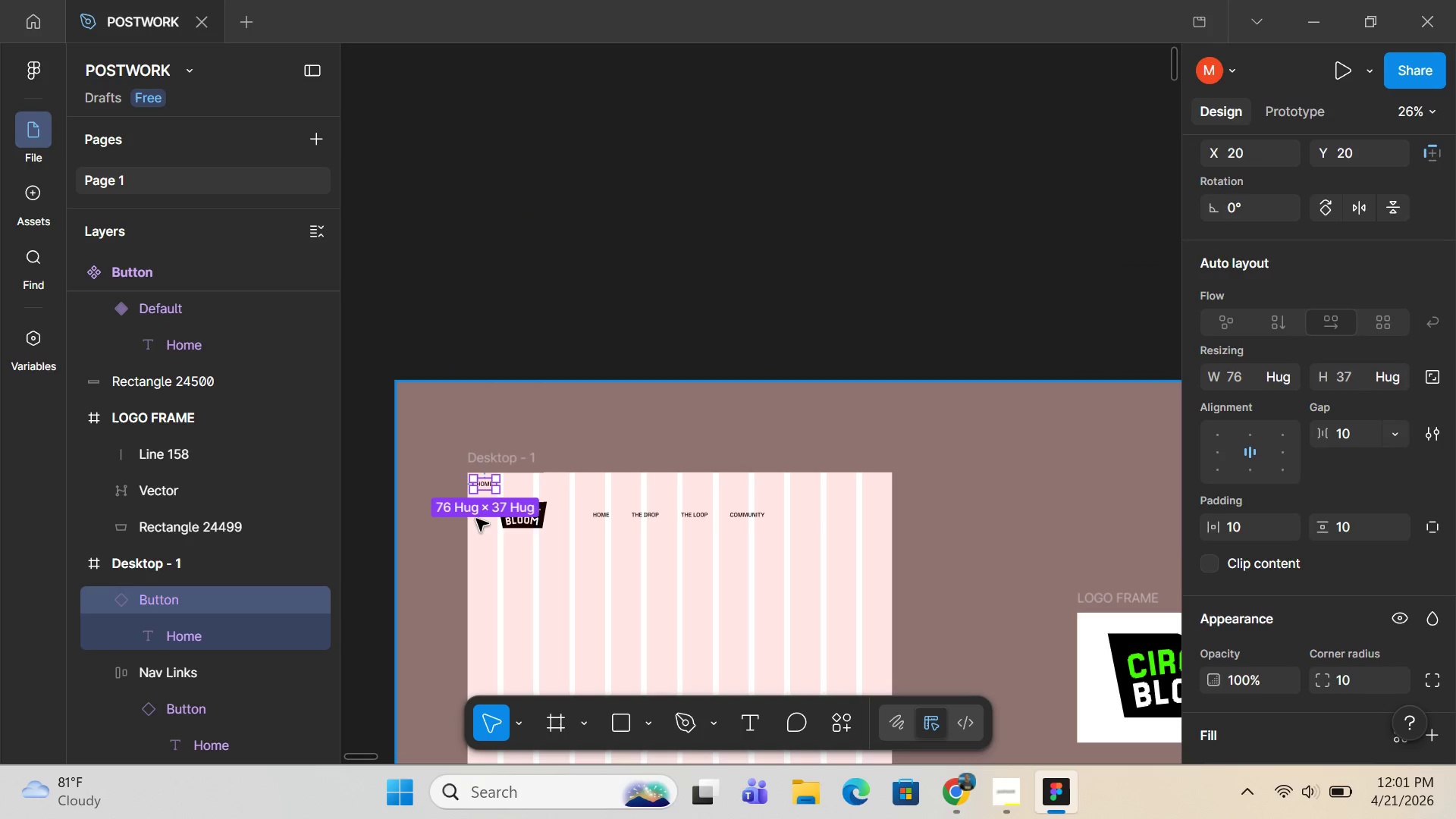 
hold_key(key=ControlLeft, duration=0.86)
scroll: coordinate [476, 511], scroll_direction: up, amount: 11.0
 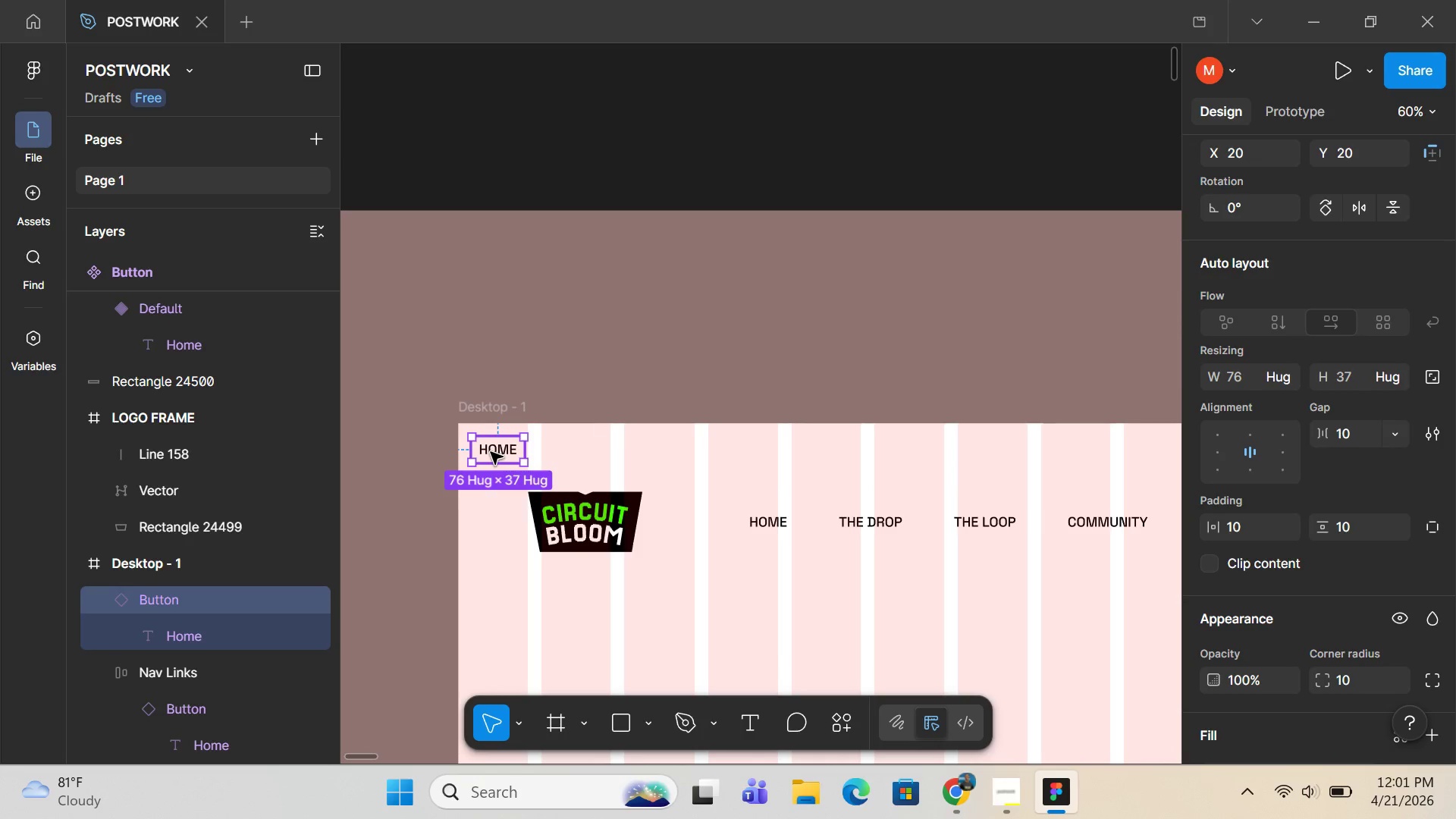 
left_click_drag(start_coordinate=[491, 452], to_coordinate=[1007, 593])
 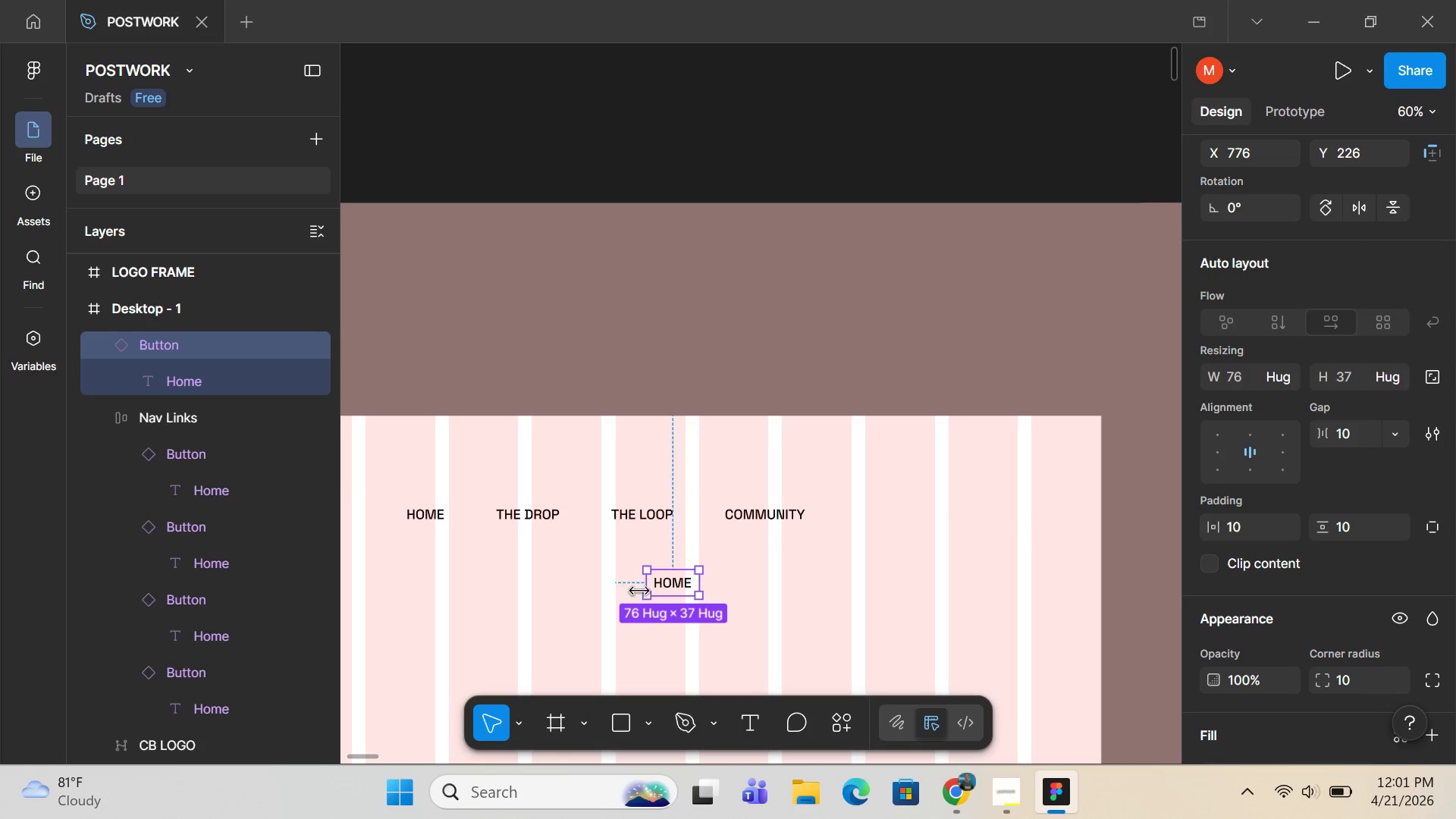 
left_click_drag(start_coordinate=[672, 580], to_coordinate=[896, 512])
 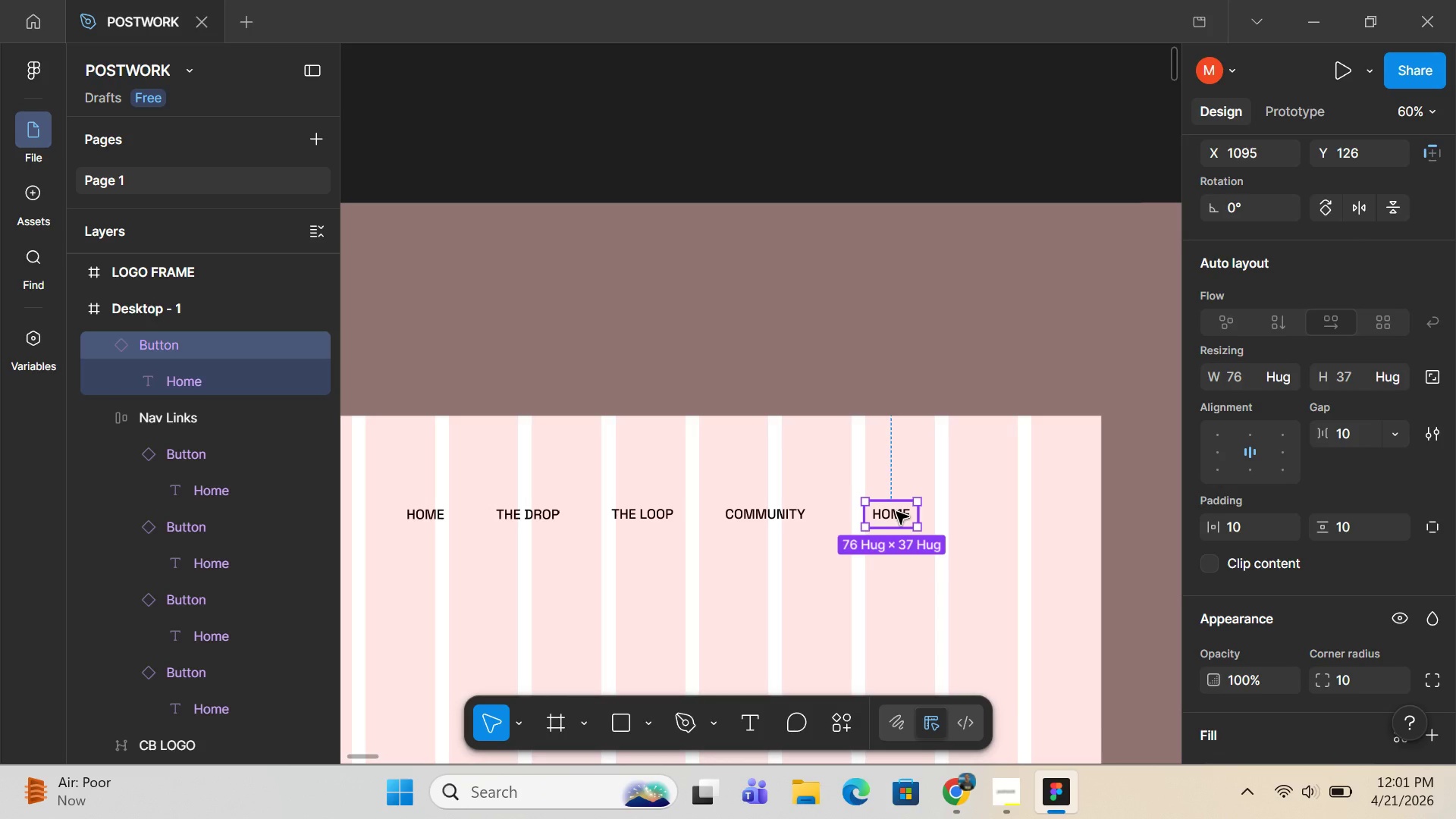 
wait(16.72)
 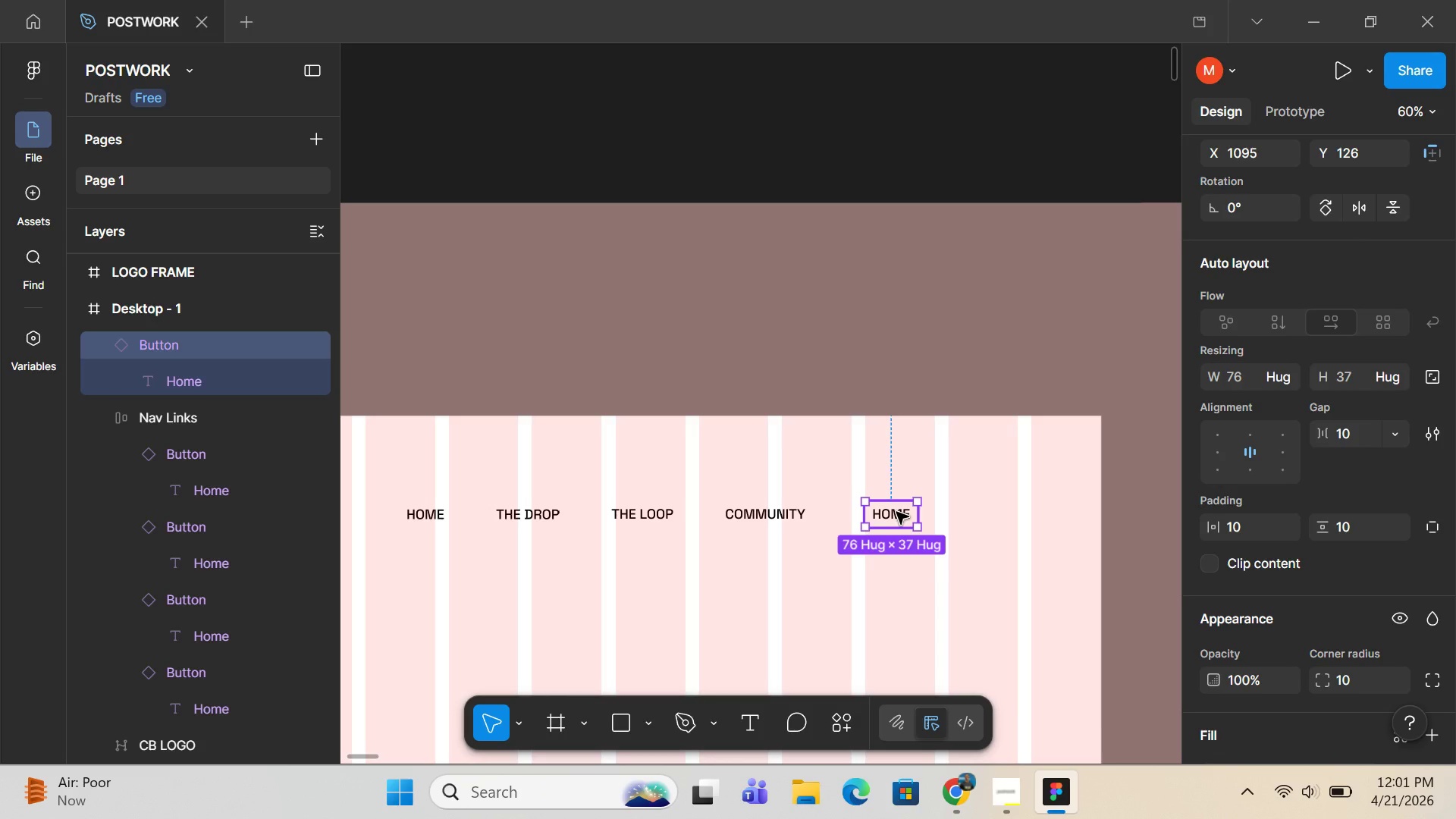 
key(Backspace)
 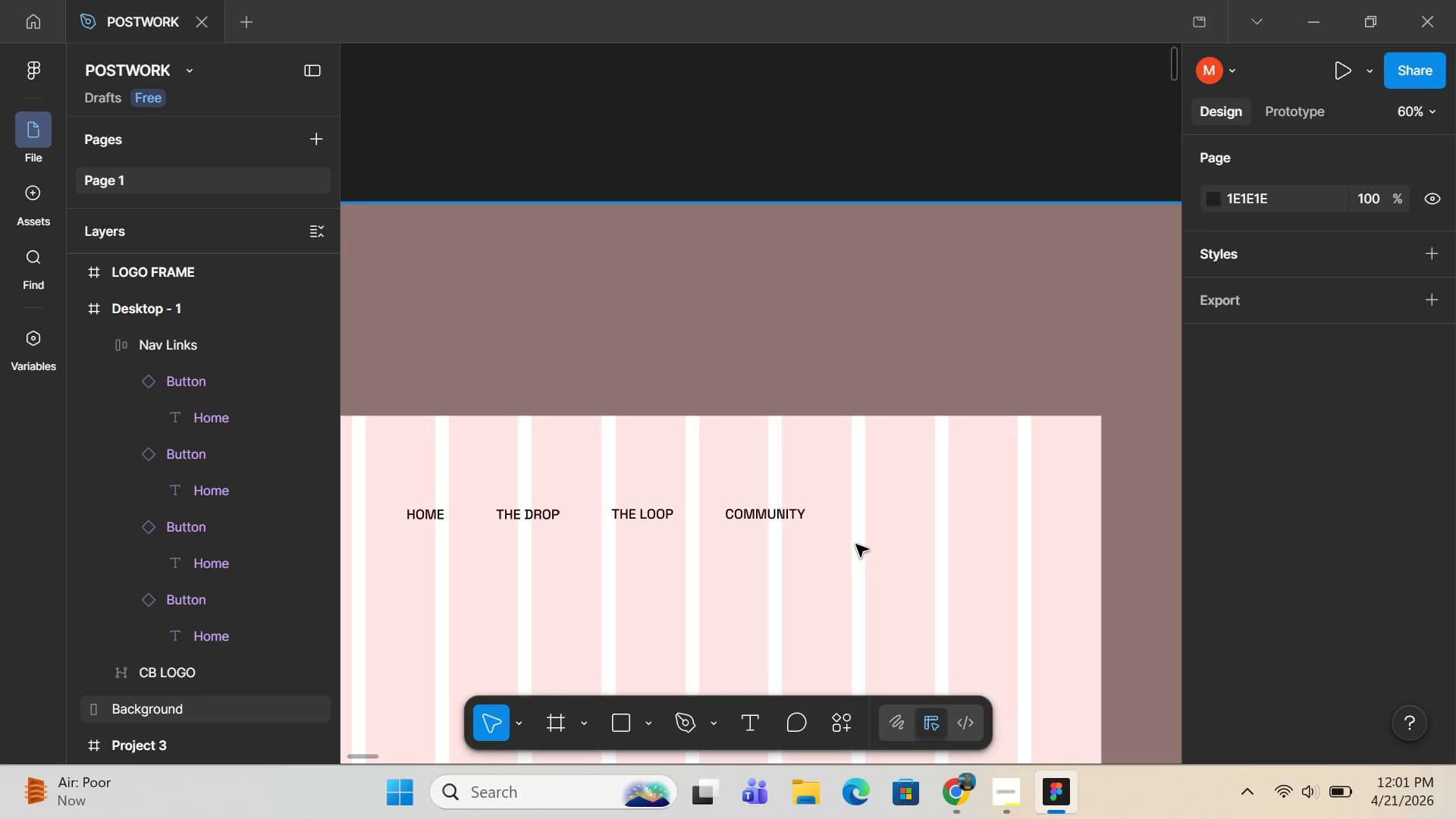 
key(T)
 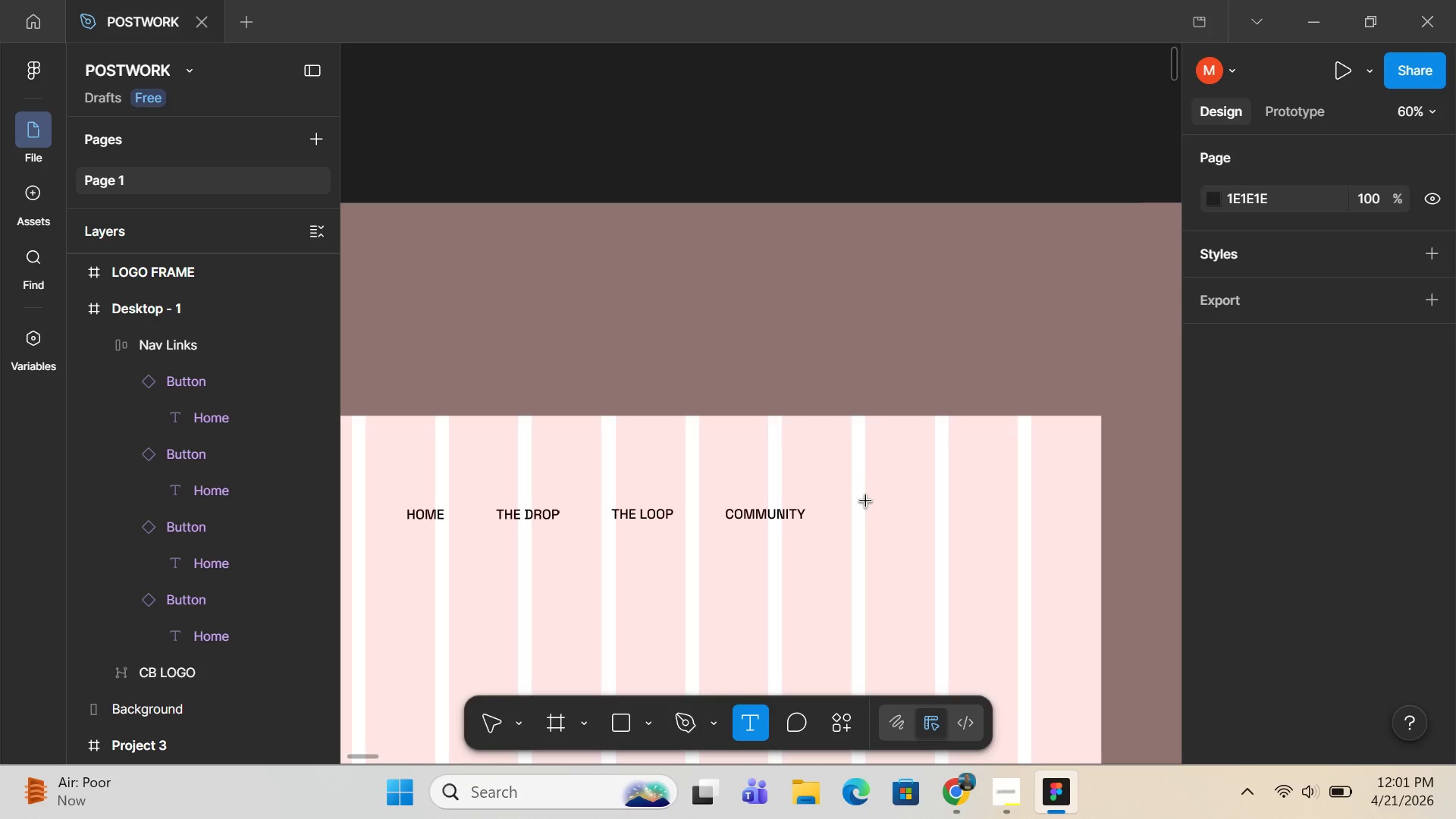 
left_click_drag(start_coordinate=[864, 502], to_coordinate=[938, 535])
 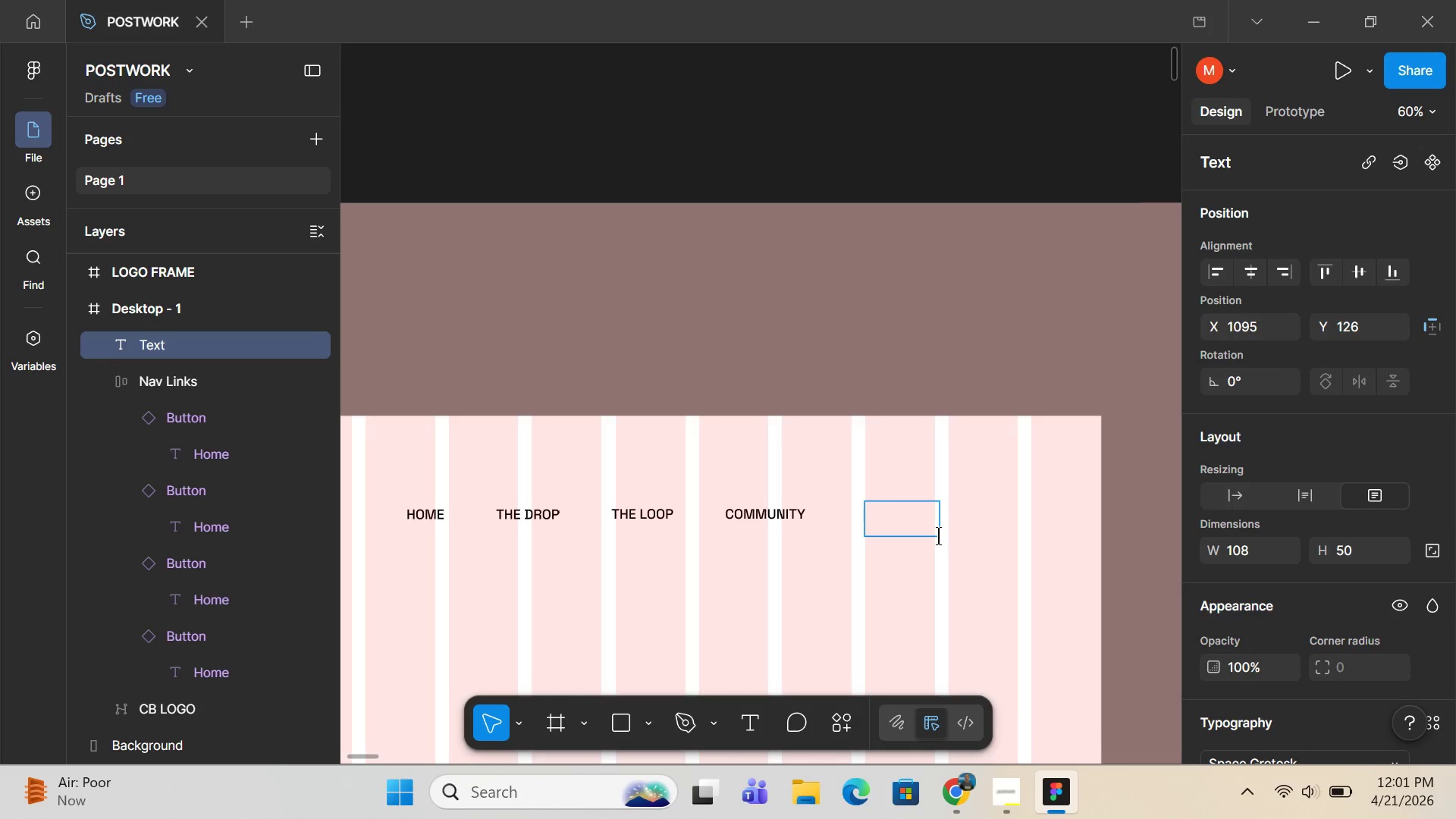 
wait(11.78)
 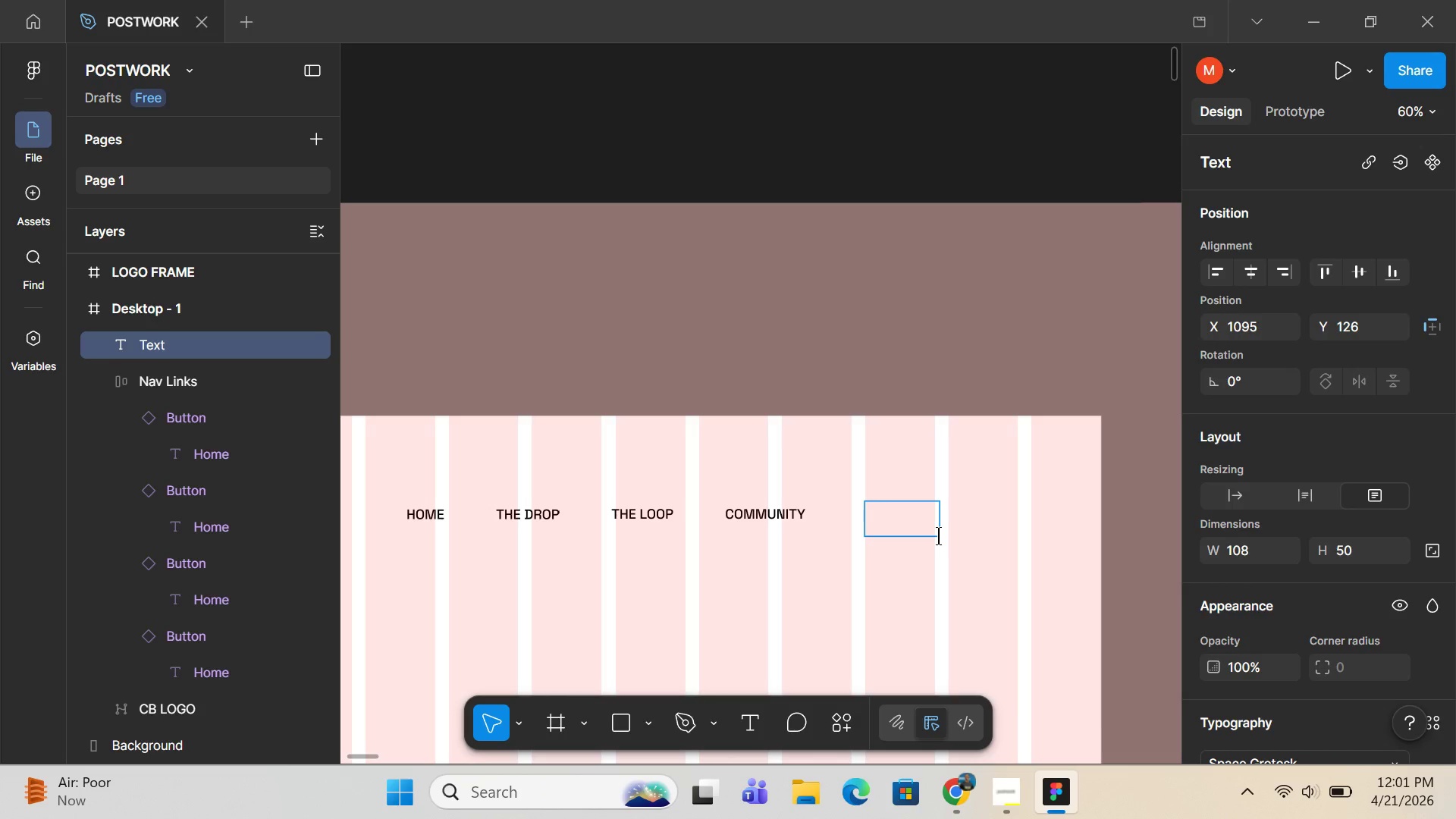 
type(SHOP ALL)
 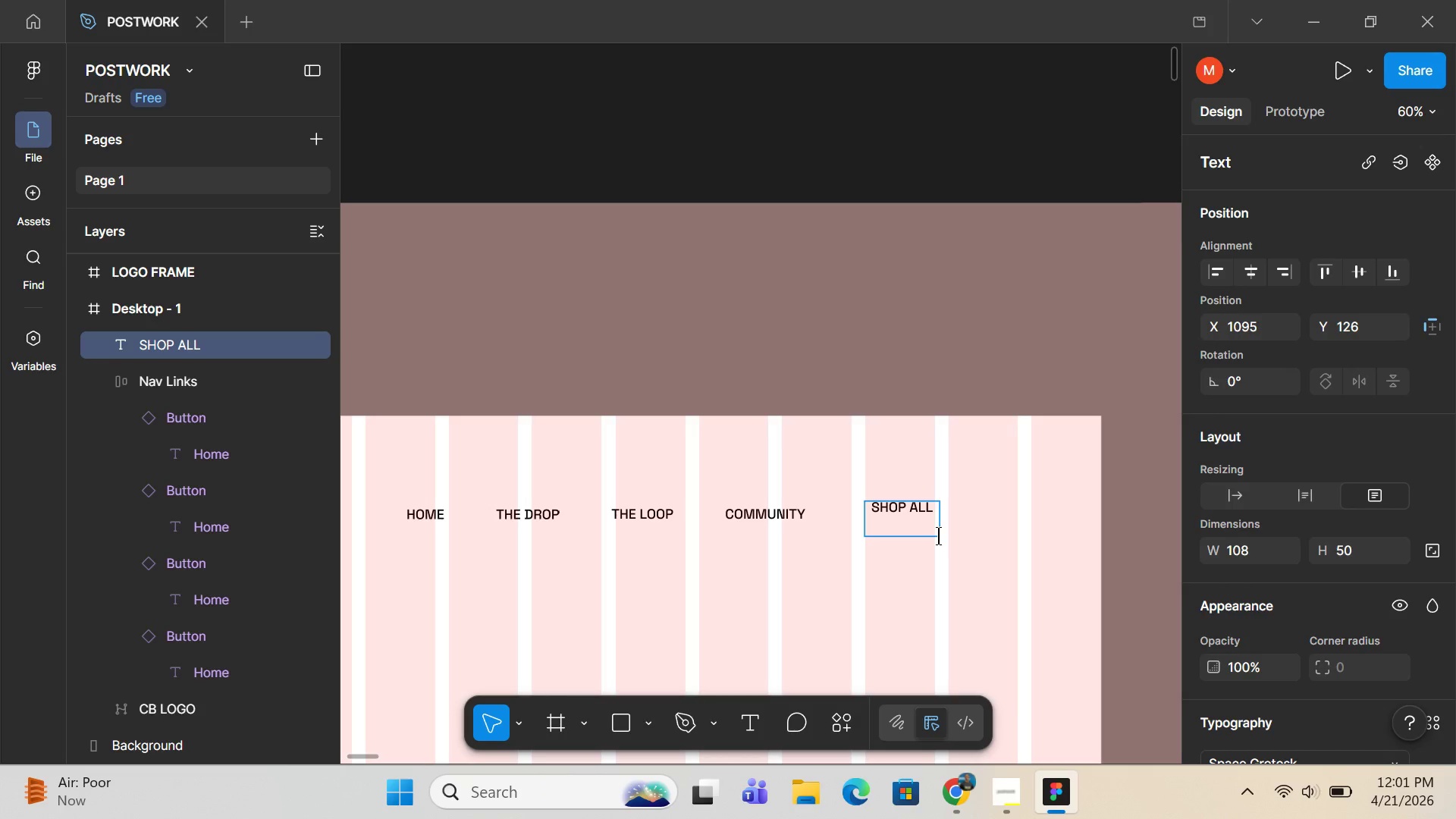 
key(Control+A)
 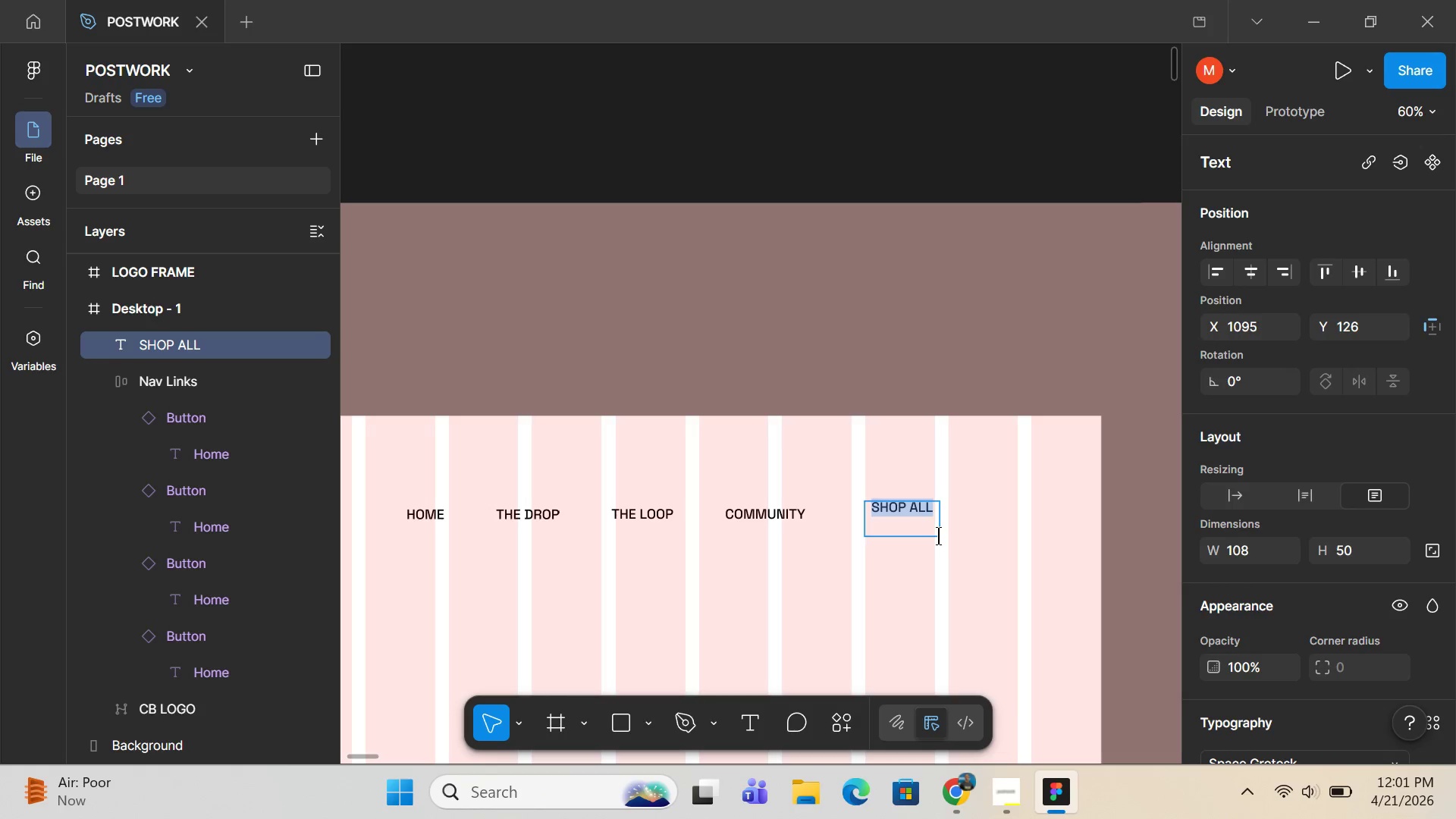 
key(Control+B)
 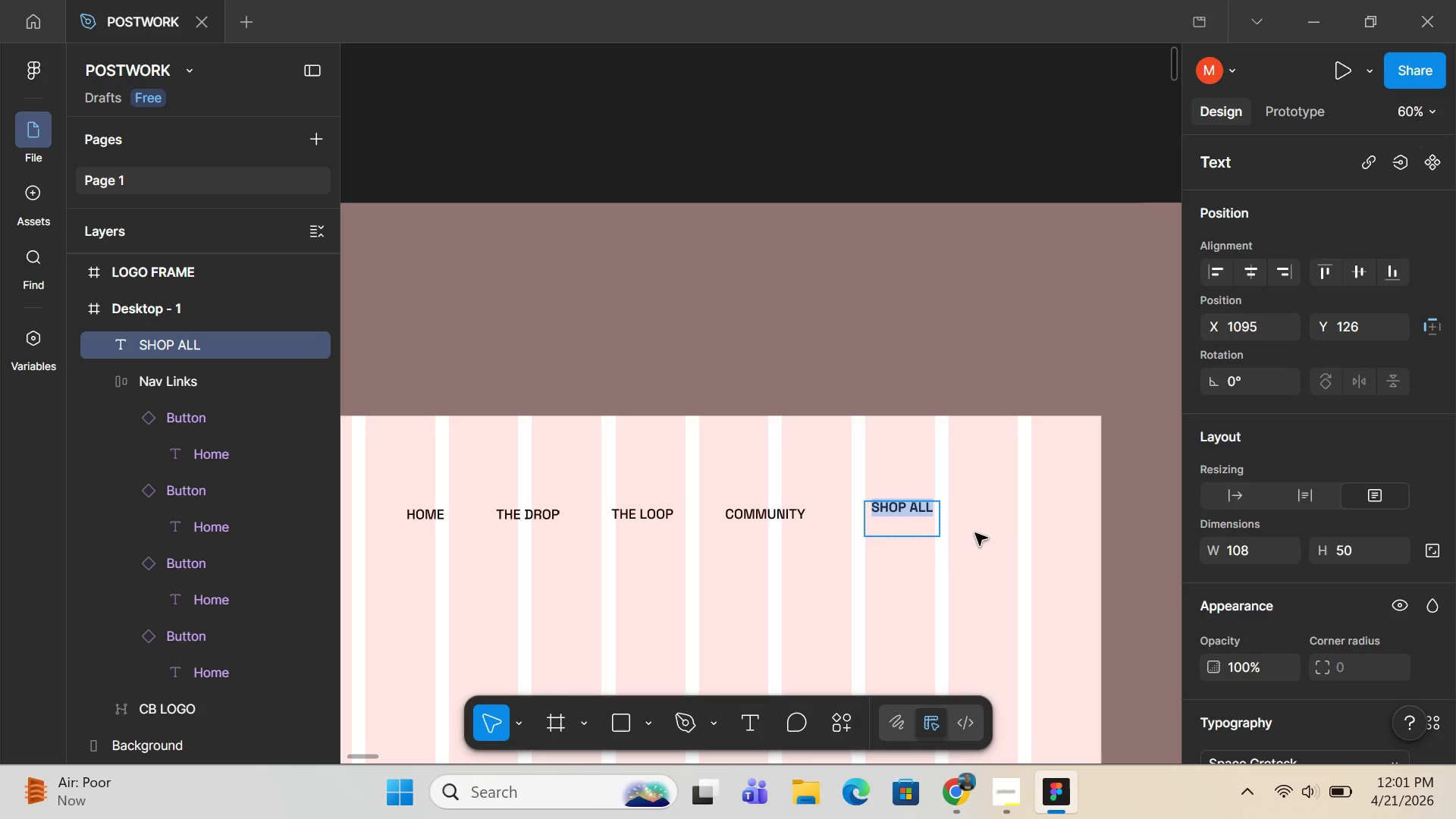 
left_click([987, 529])
 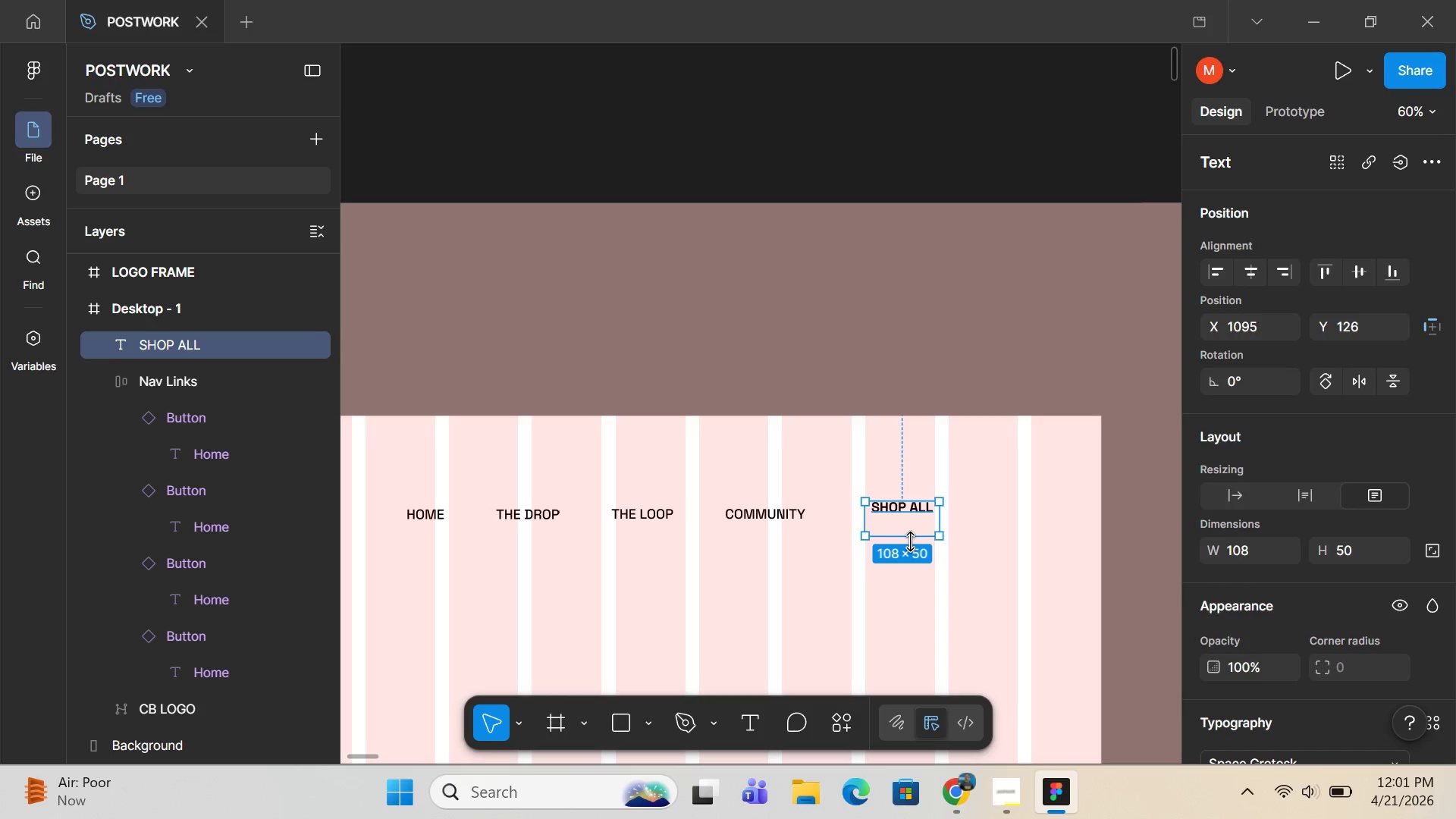 
double_click([910, 541])
 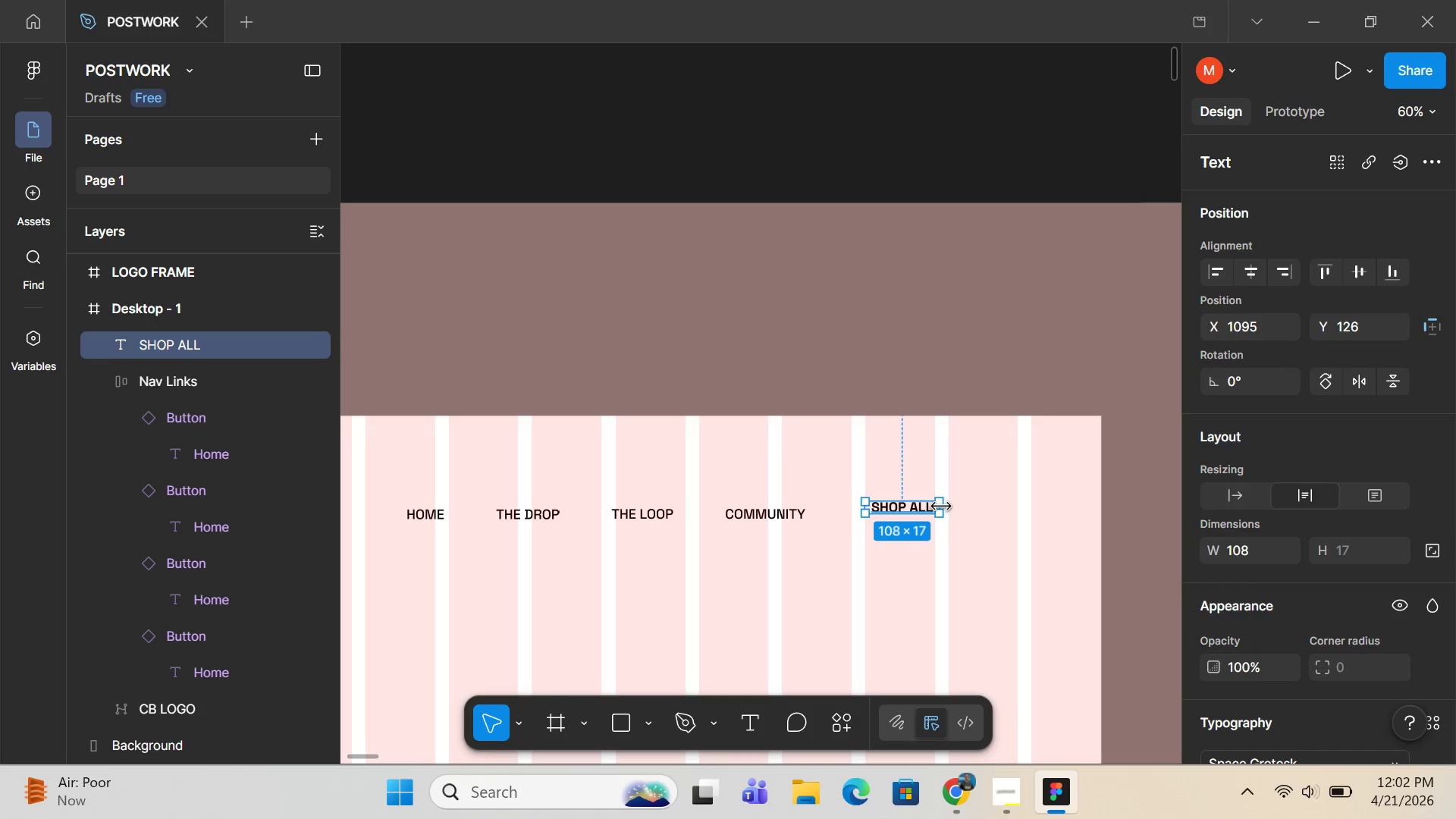 
double_click([941, 507])
 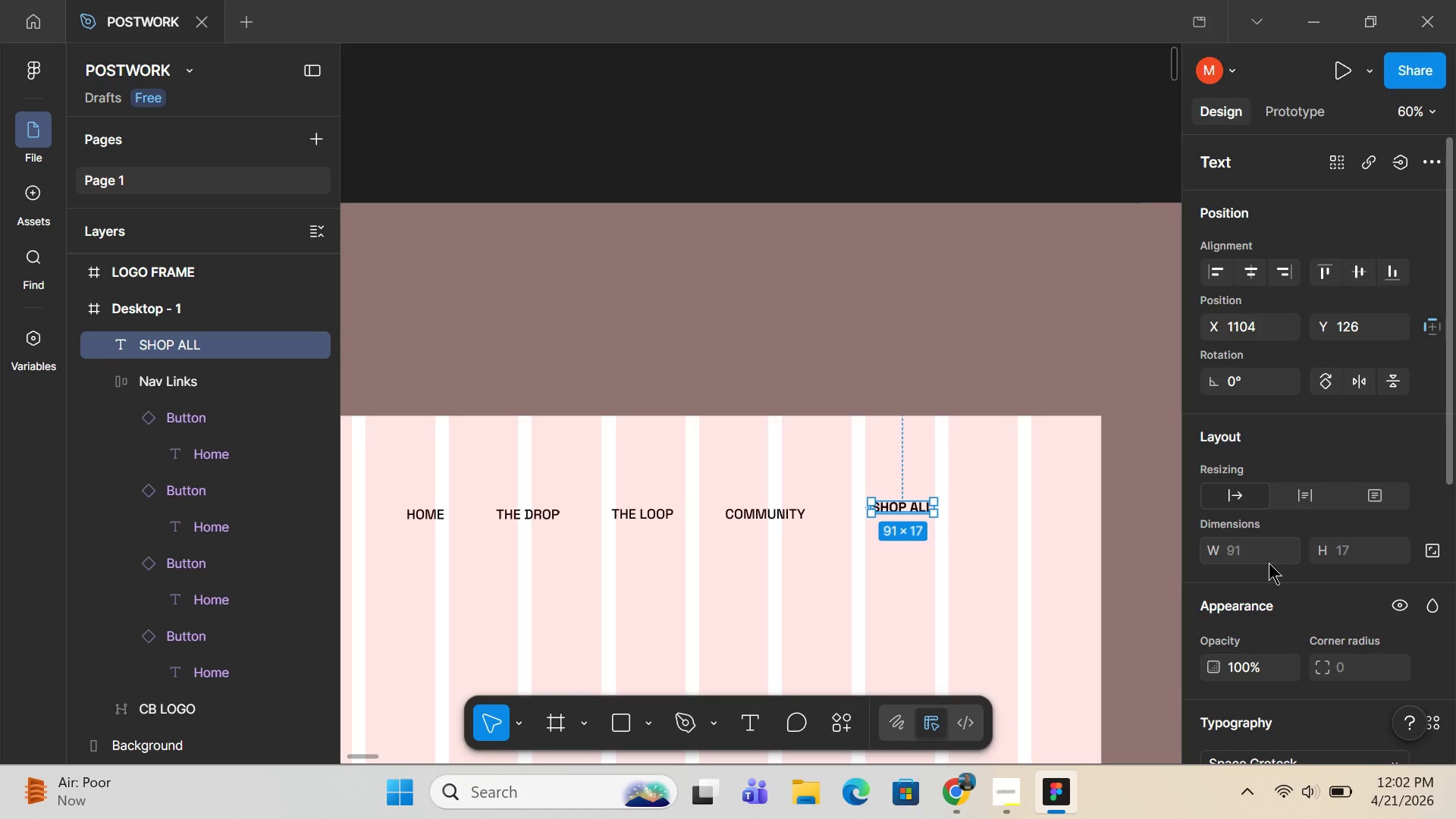 
wait(7.12)
 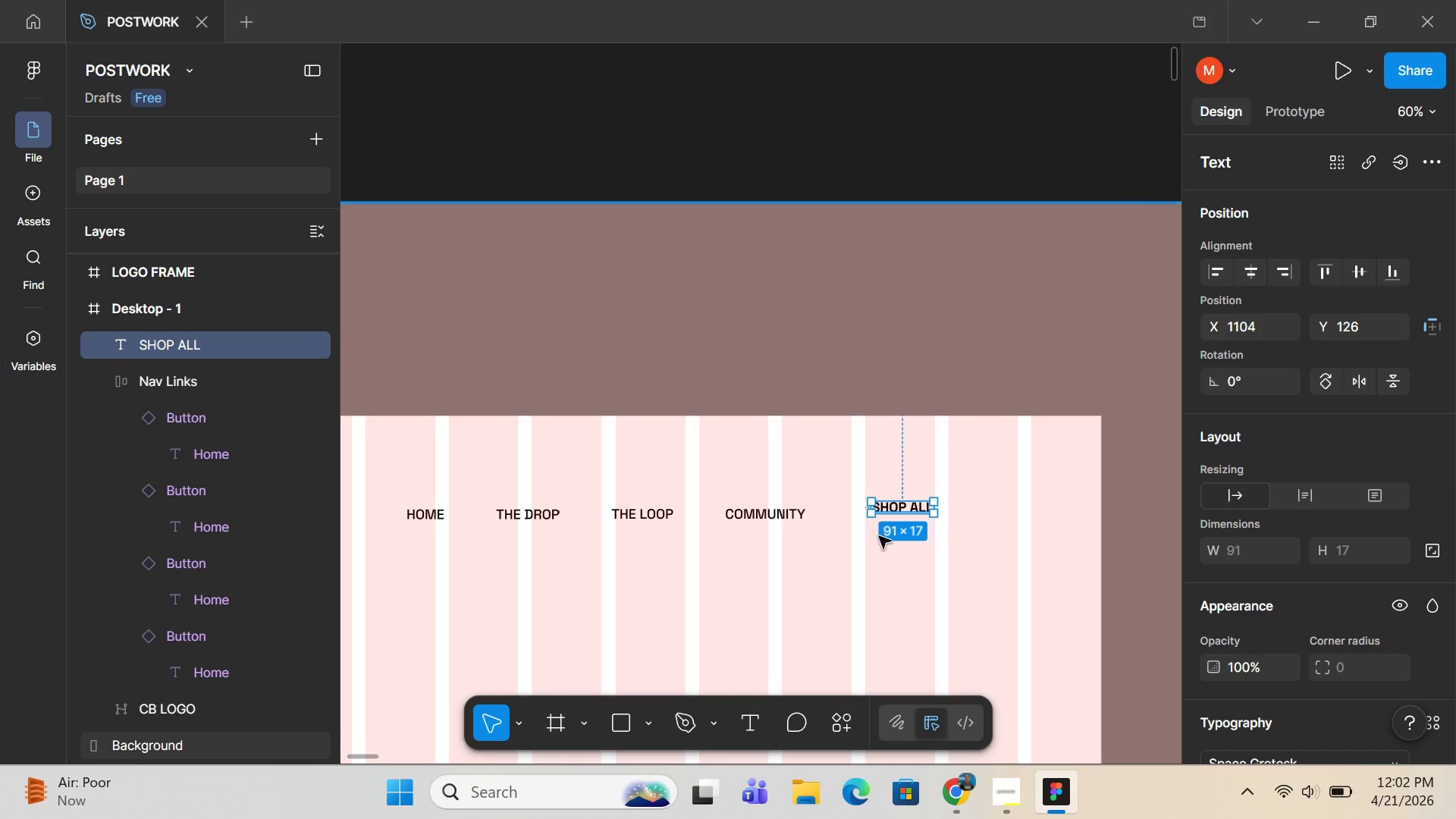 
scroll: coordinate [1426, 607], scroll_direction: down, amount: 3.0
 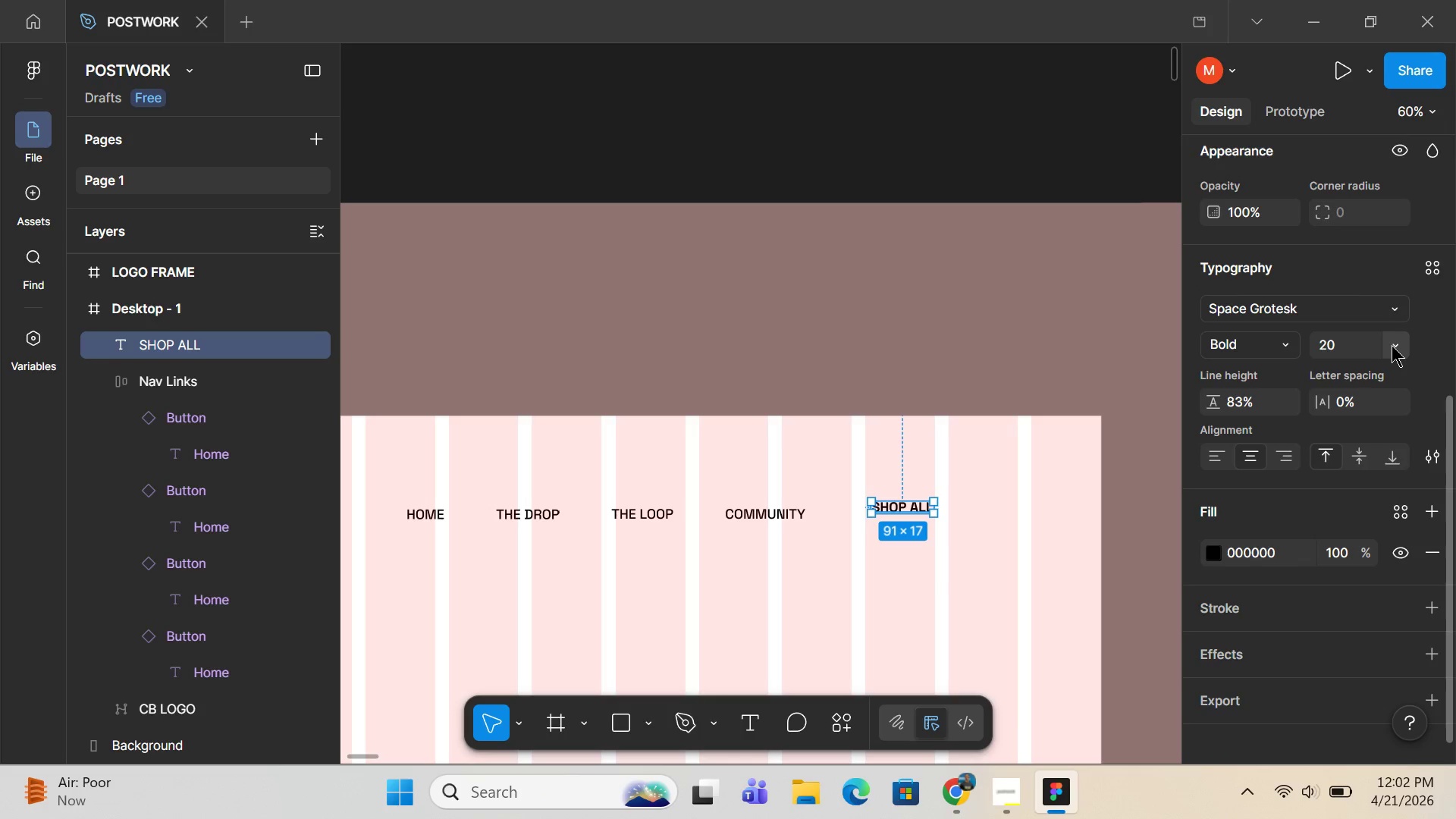 
left_click([1393, 345])
 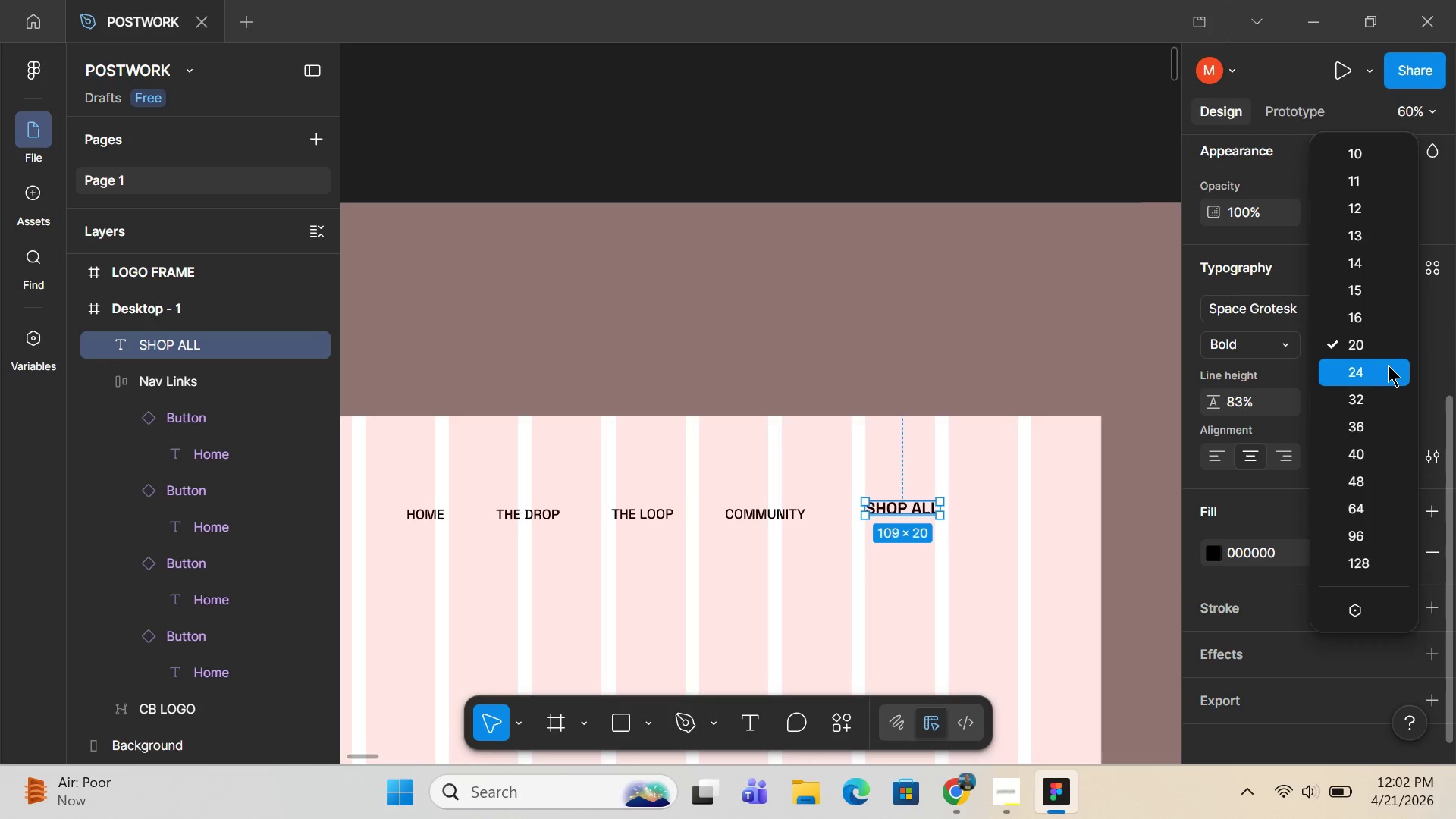 
left_click([1388, 365])
 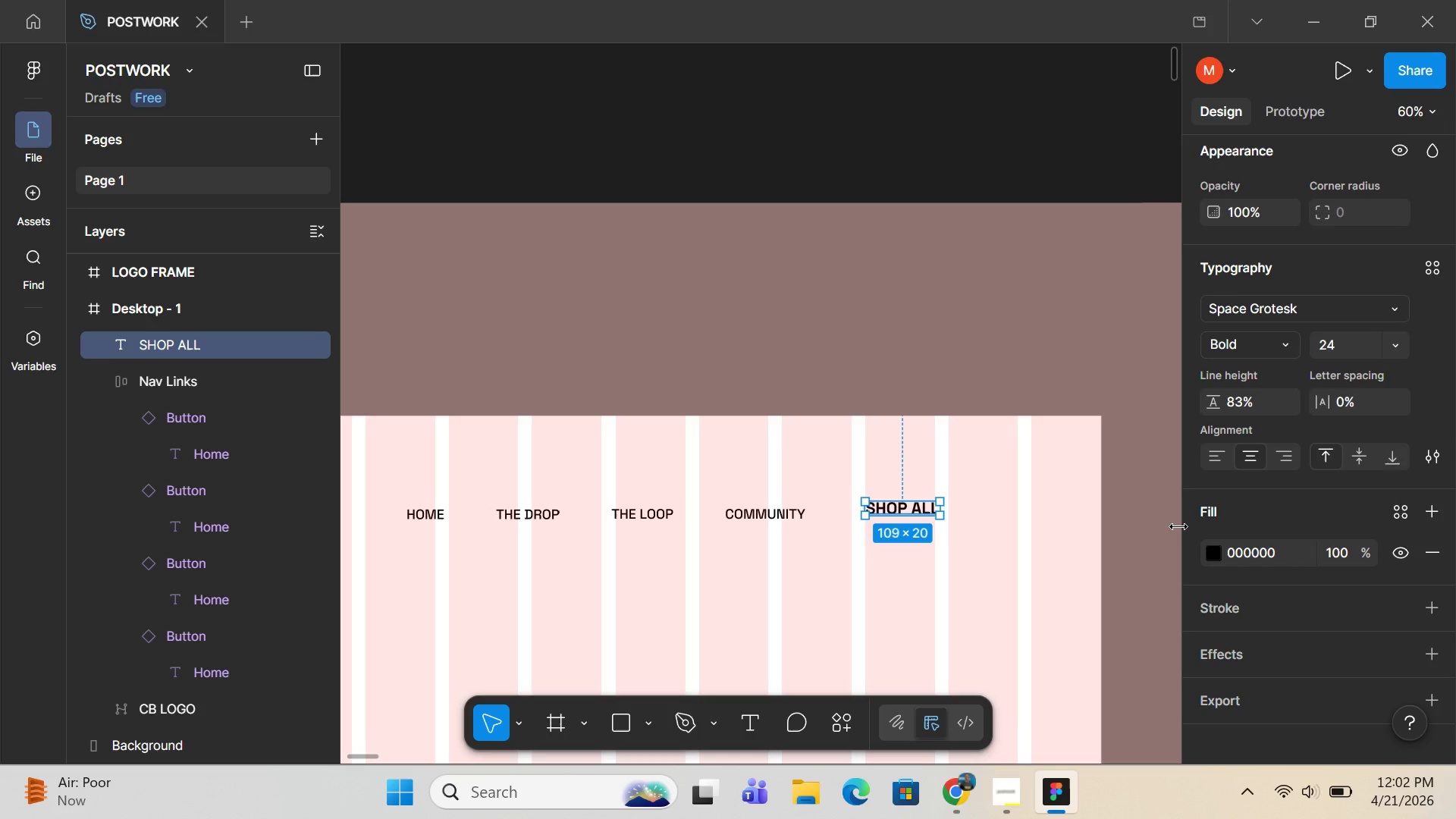 
wait(10.3)
 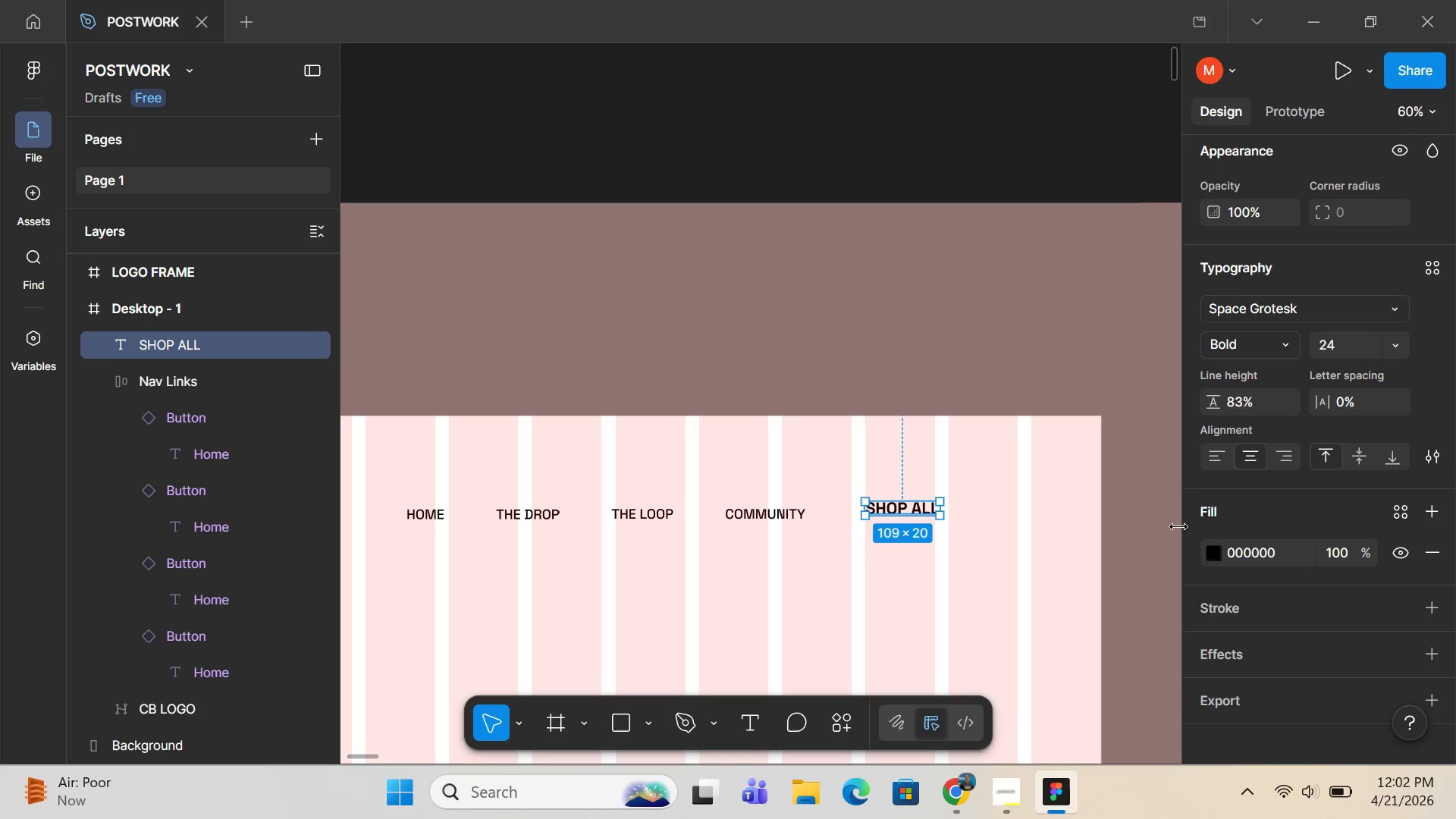 
scroll: coordinate [921, 522], scroll_direction: down, amount: 3.0
 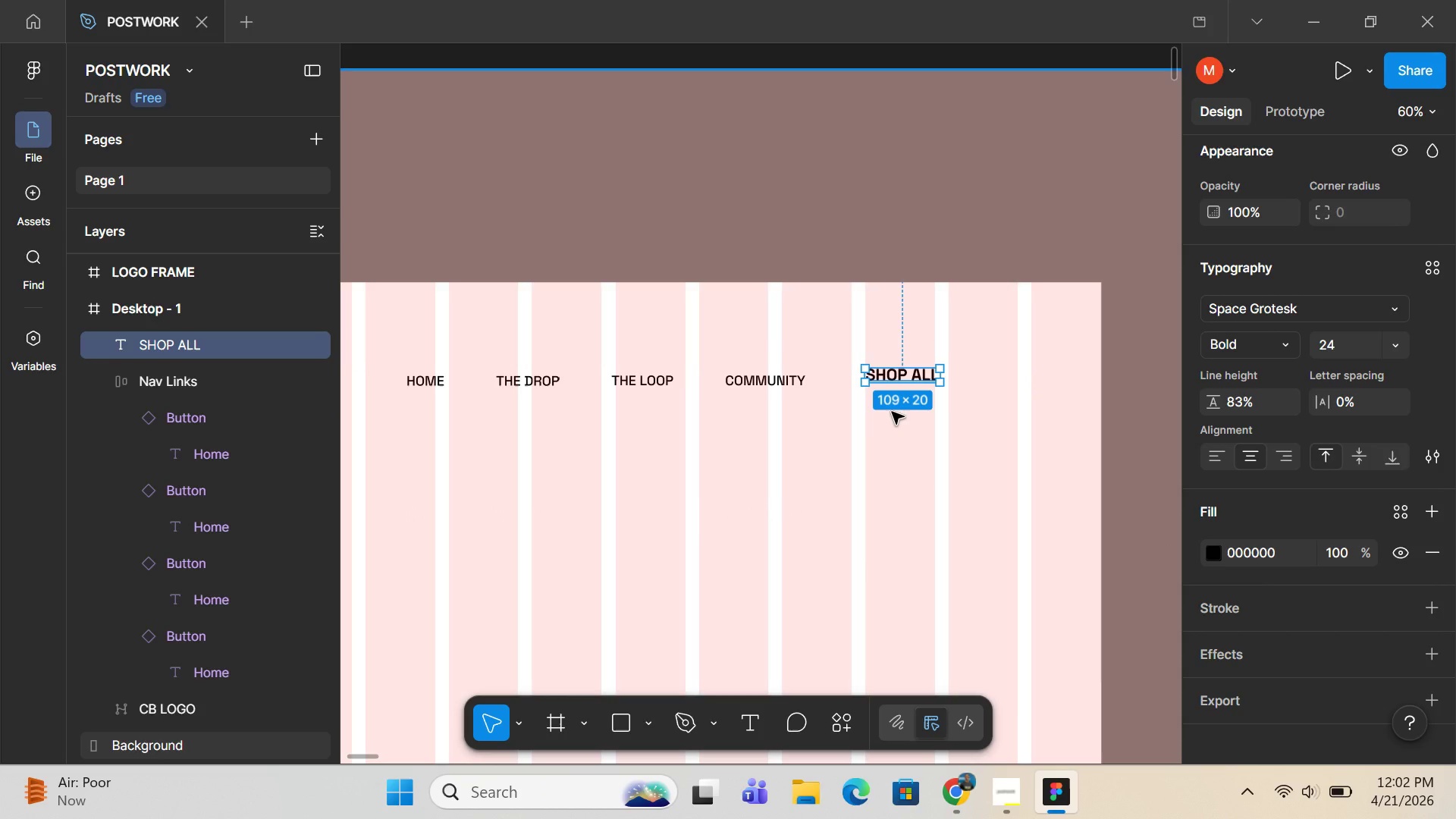 
wait(10.8)
 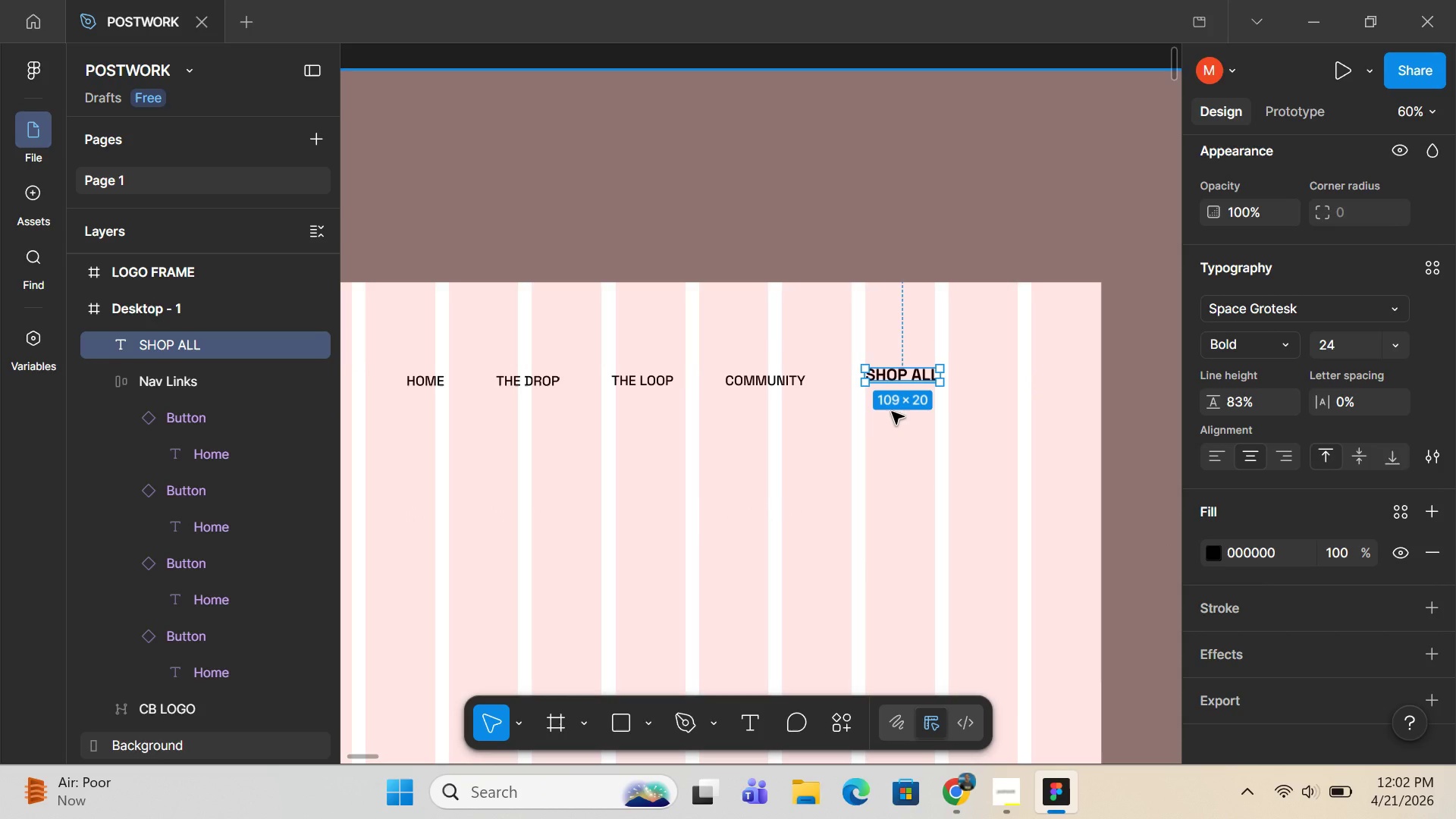 
scroll: coordinate [912, 391], scroll_direction: down, amount: 2.0
 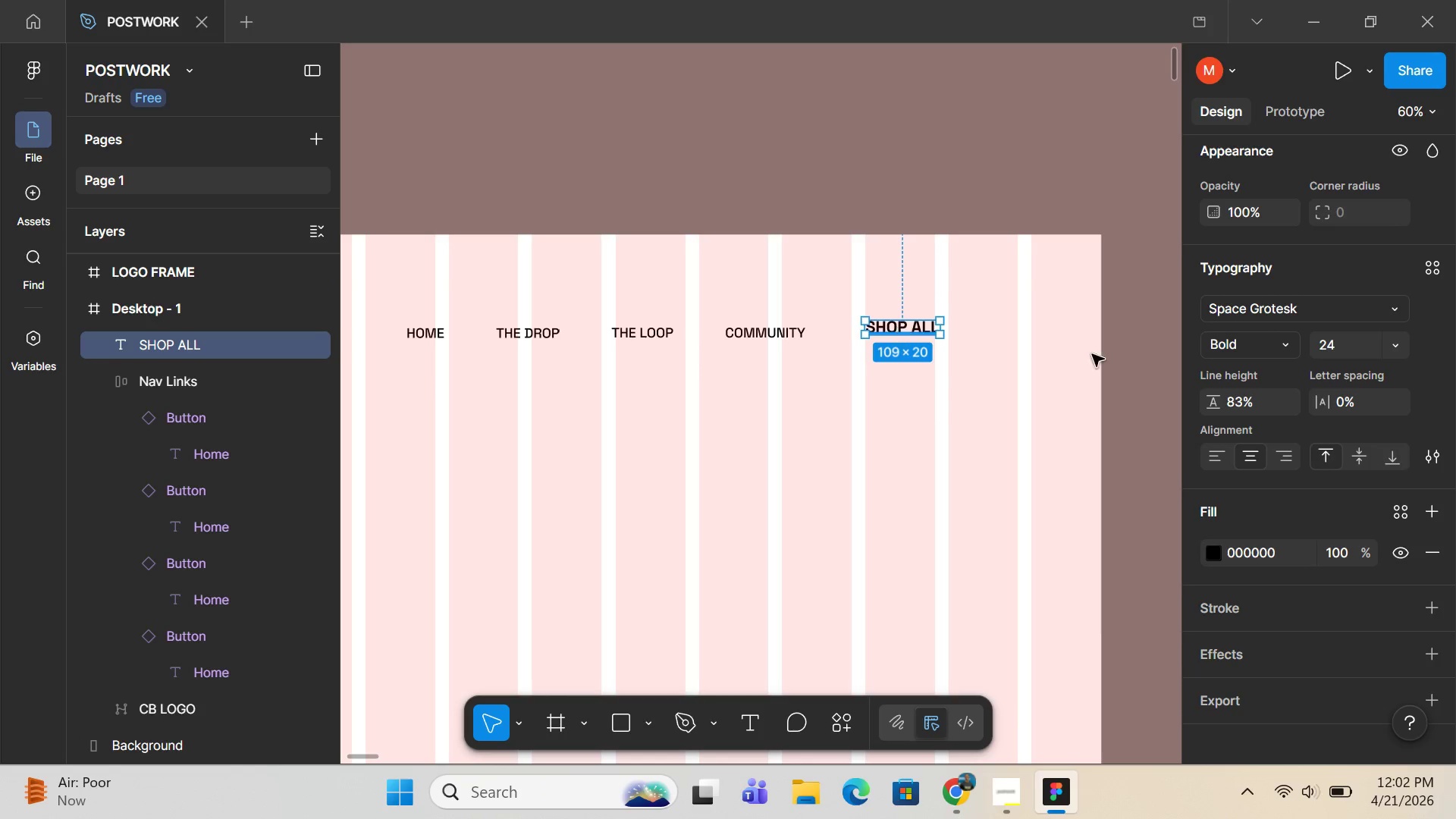 
scroll: coordinate [1327, 362], scroll_direction: up, amount: 1.0
 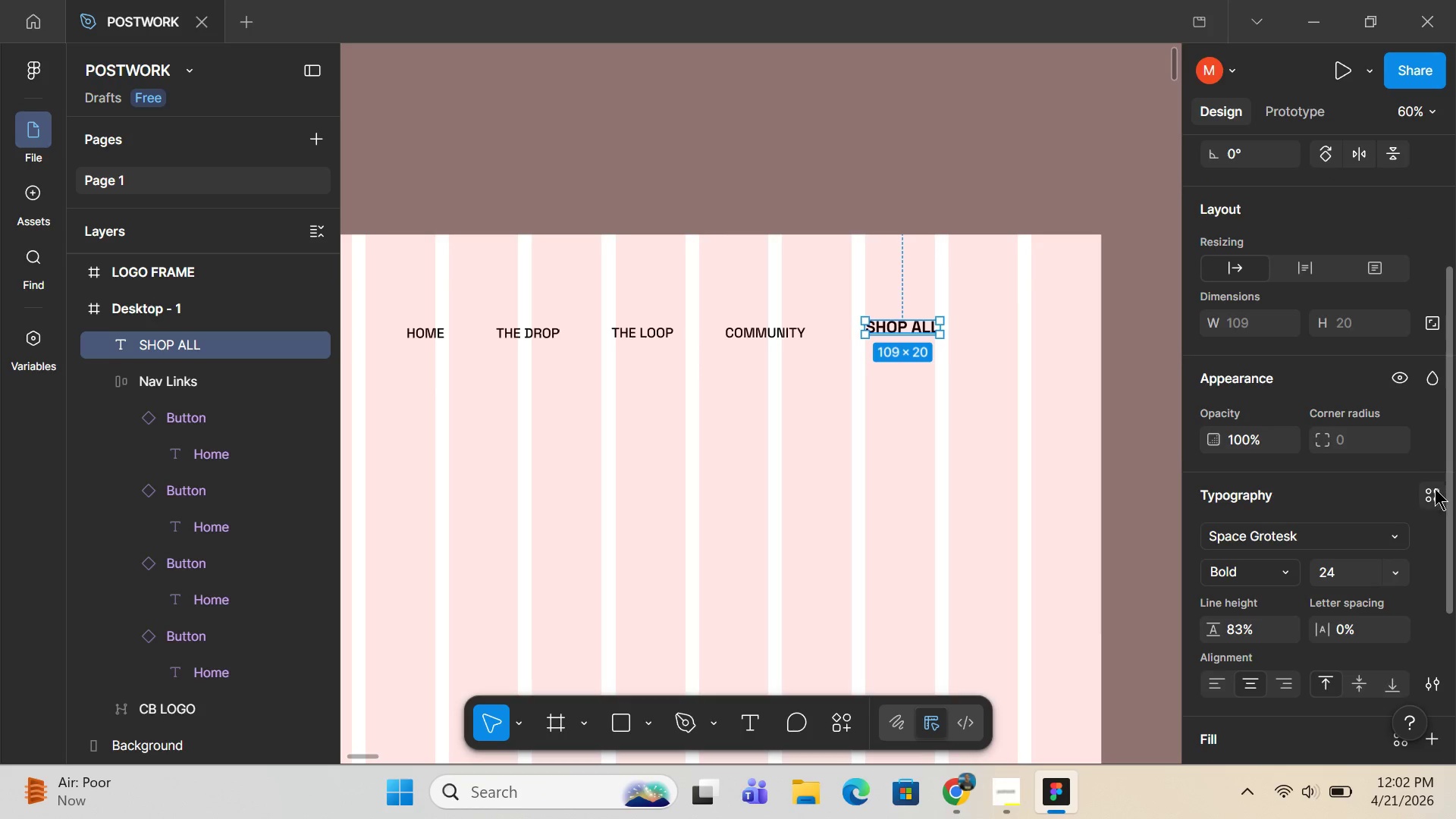 
left_click([1435, 497])
 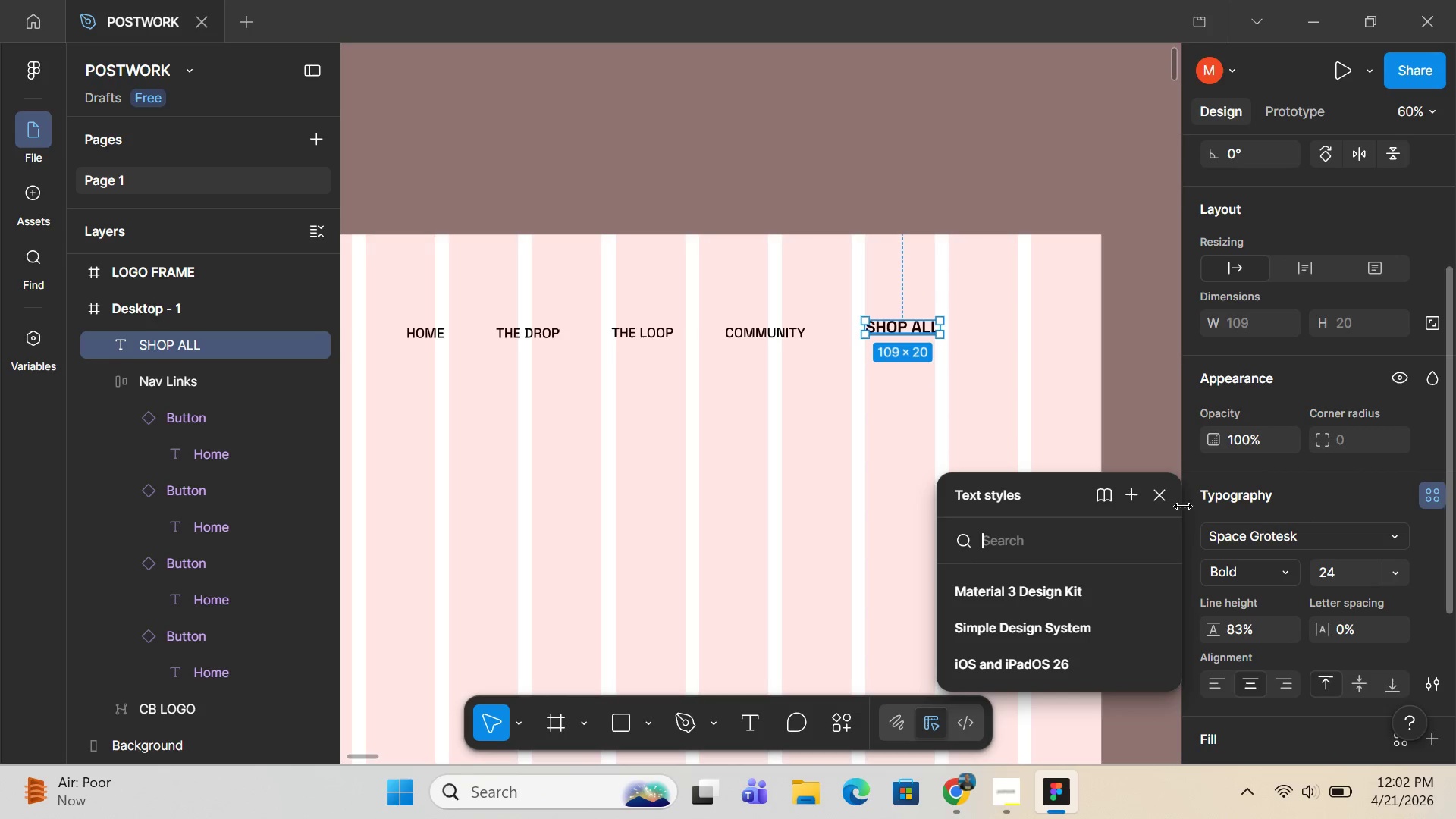 
left_click([1152, 490])
 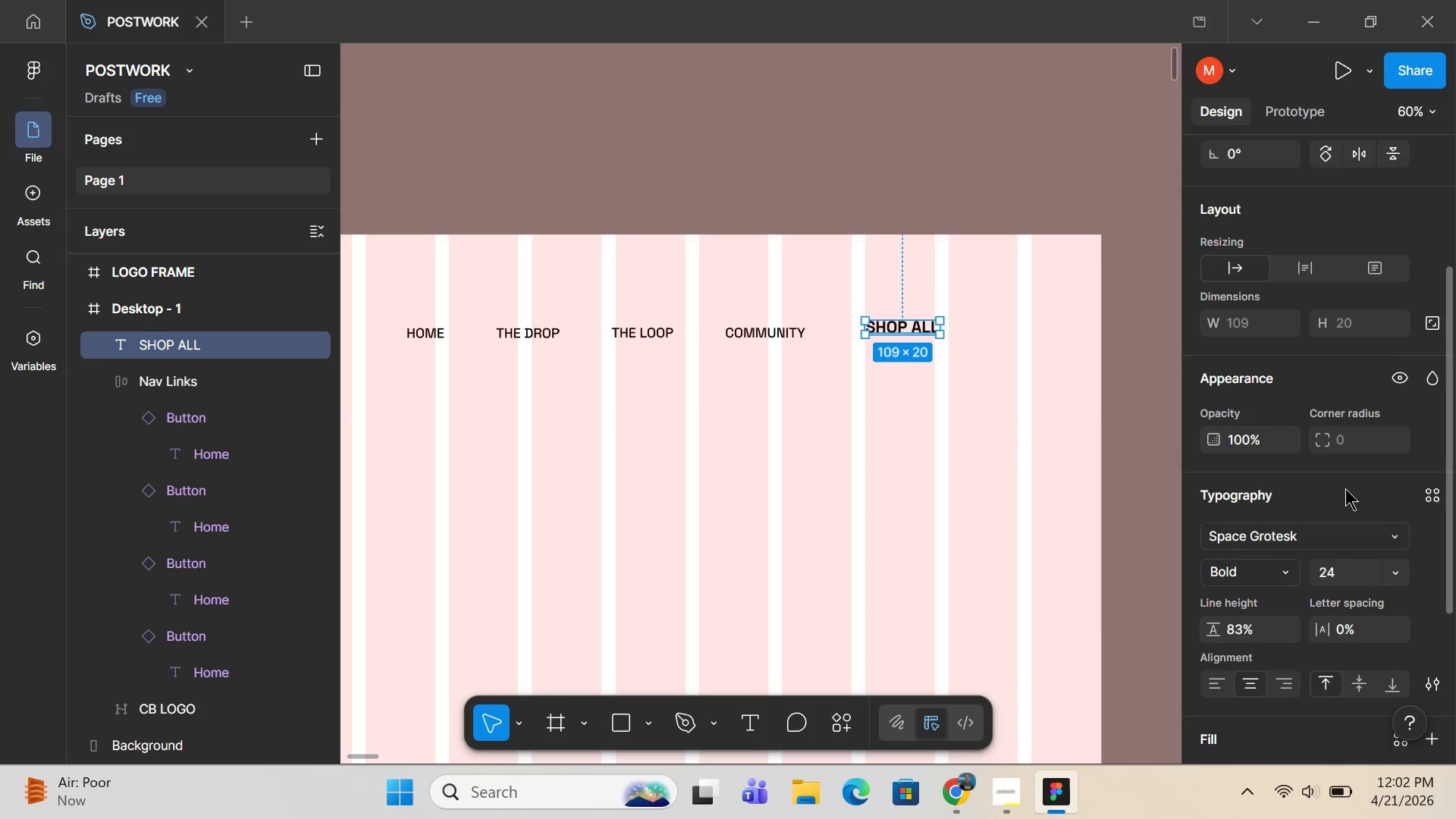 
scroll: coordinate [1345, 488], scroll_direction: up, amount: 2.0
 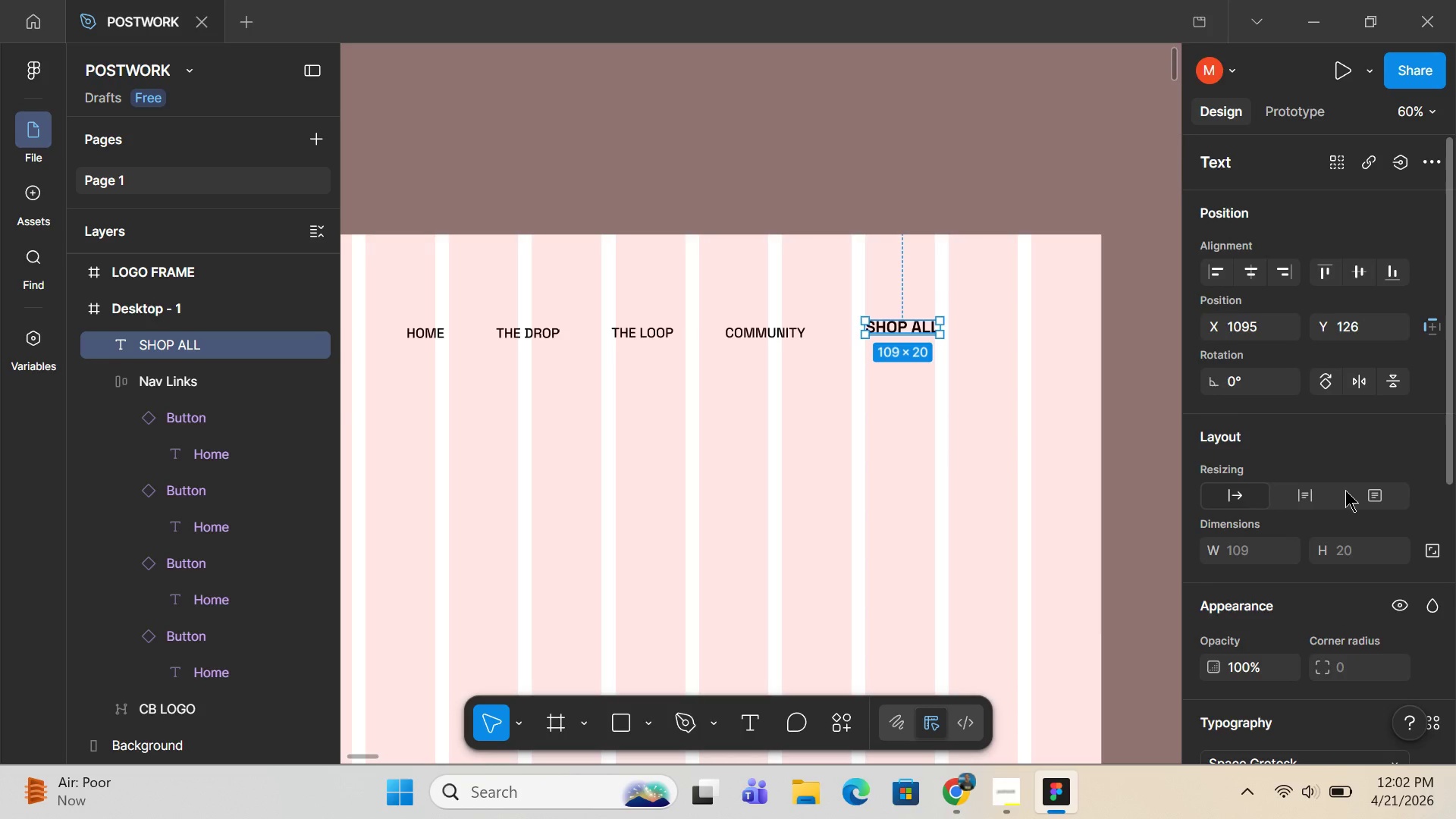 
scroll: coordinate [1347, 493], scroll_direction: down, amount: 1.0
 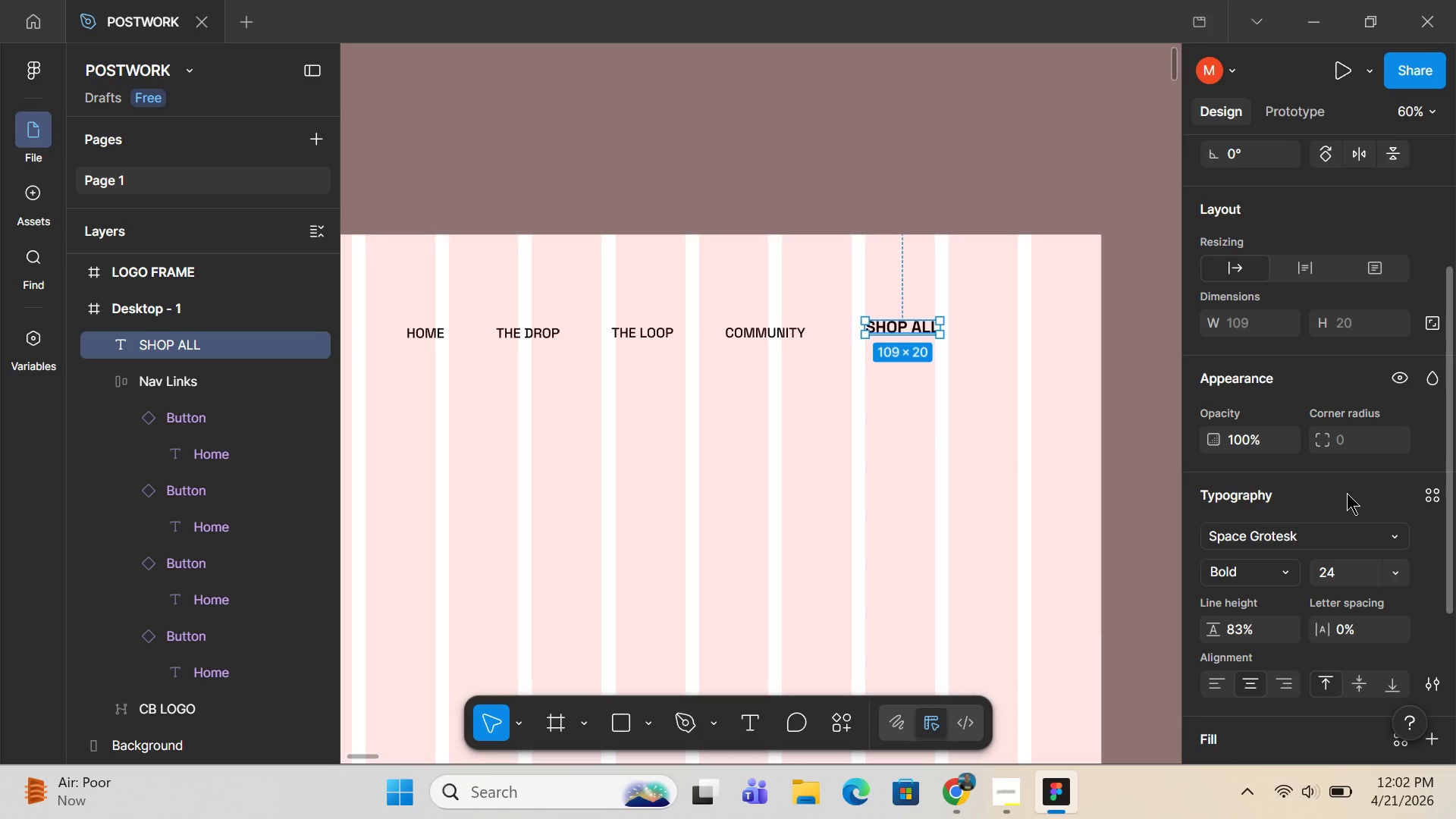 
scroll: coordinate [1347, 493], scroll_direction: none, amount: 0.0
 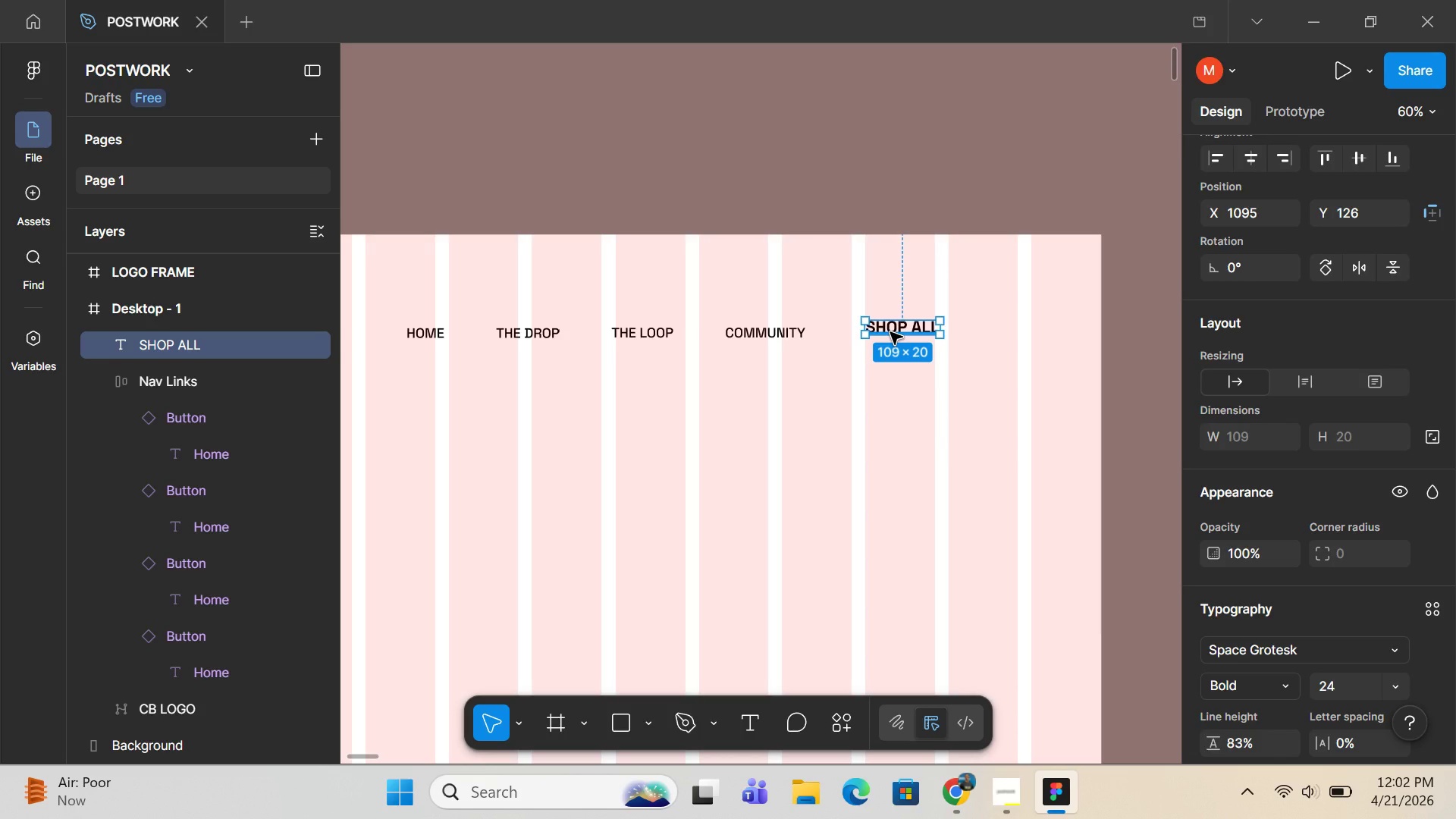 
key(Shift+A)
 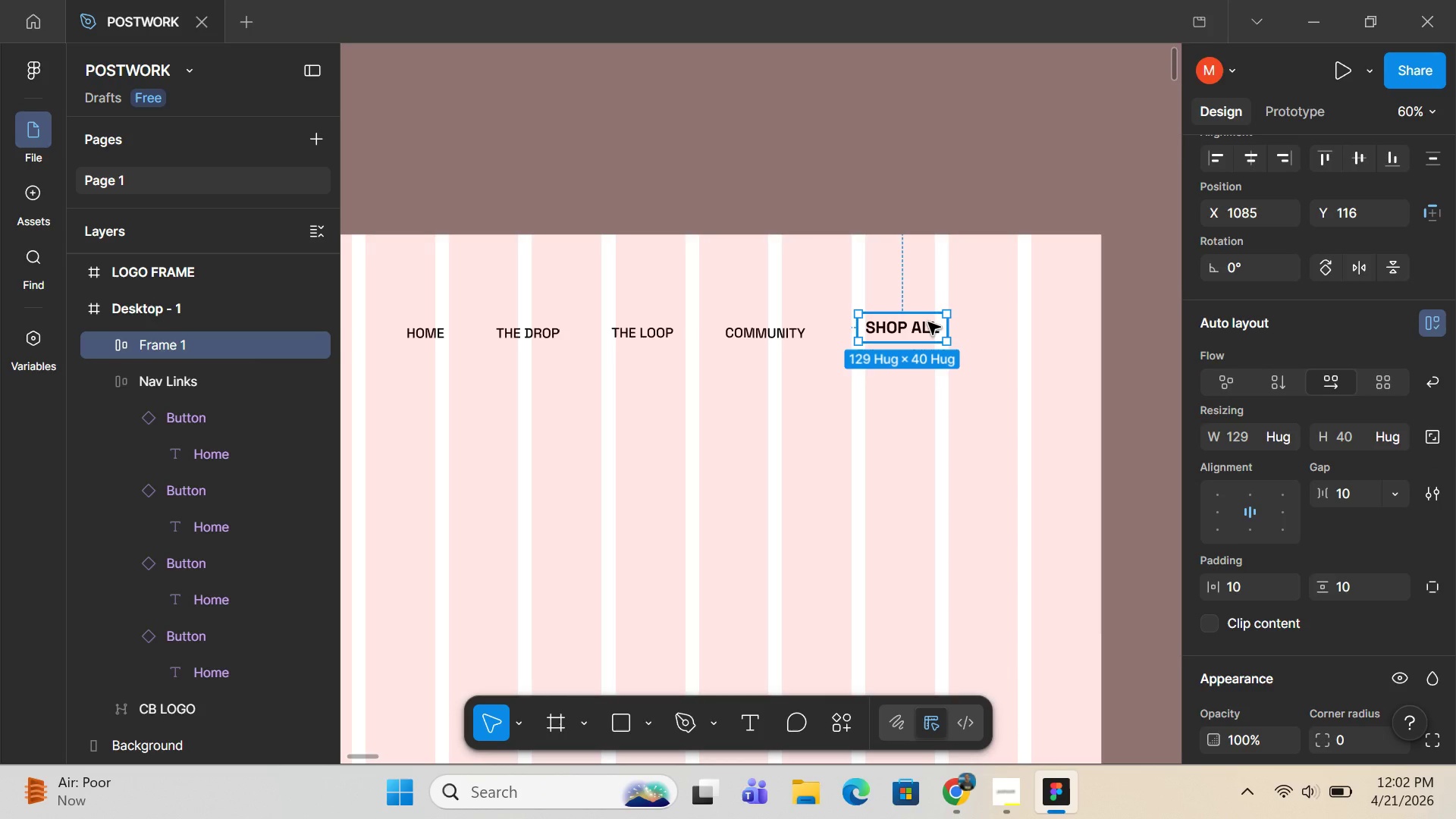 
left_click_drag(start_coordinate=[927, 324], to_coordinate=[931, 325])
 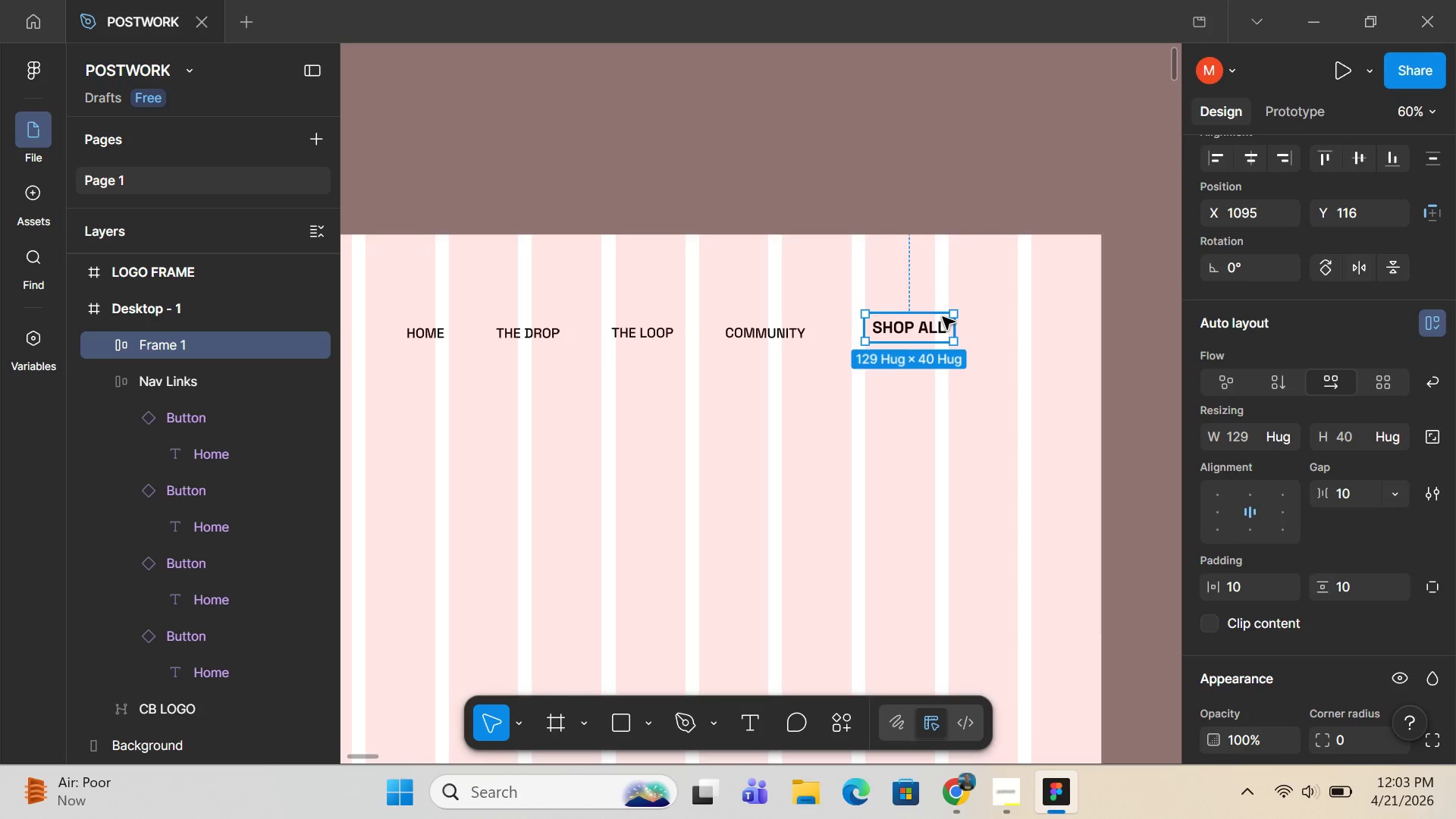 
wait(14.67)
 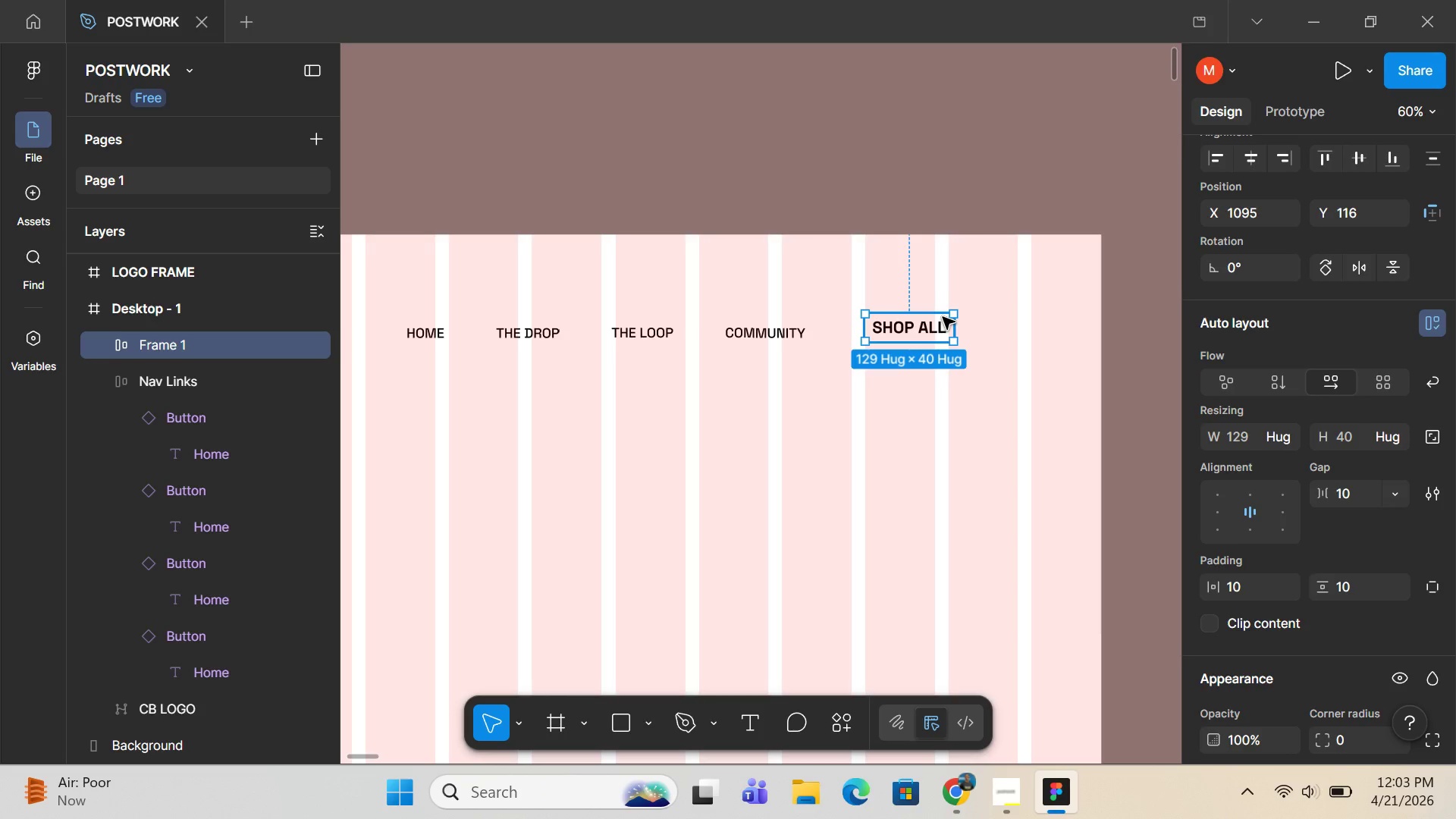 
scroll: coordinate [918, 328], scroll_direction: none, amount: 0.0
 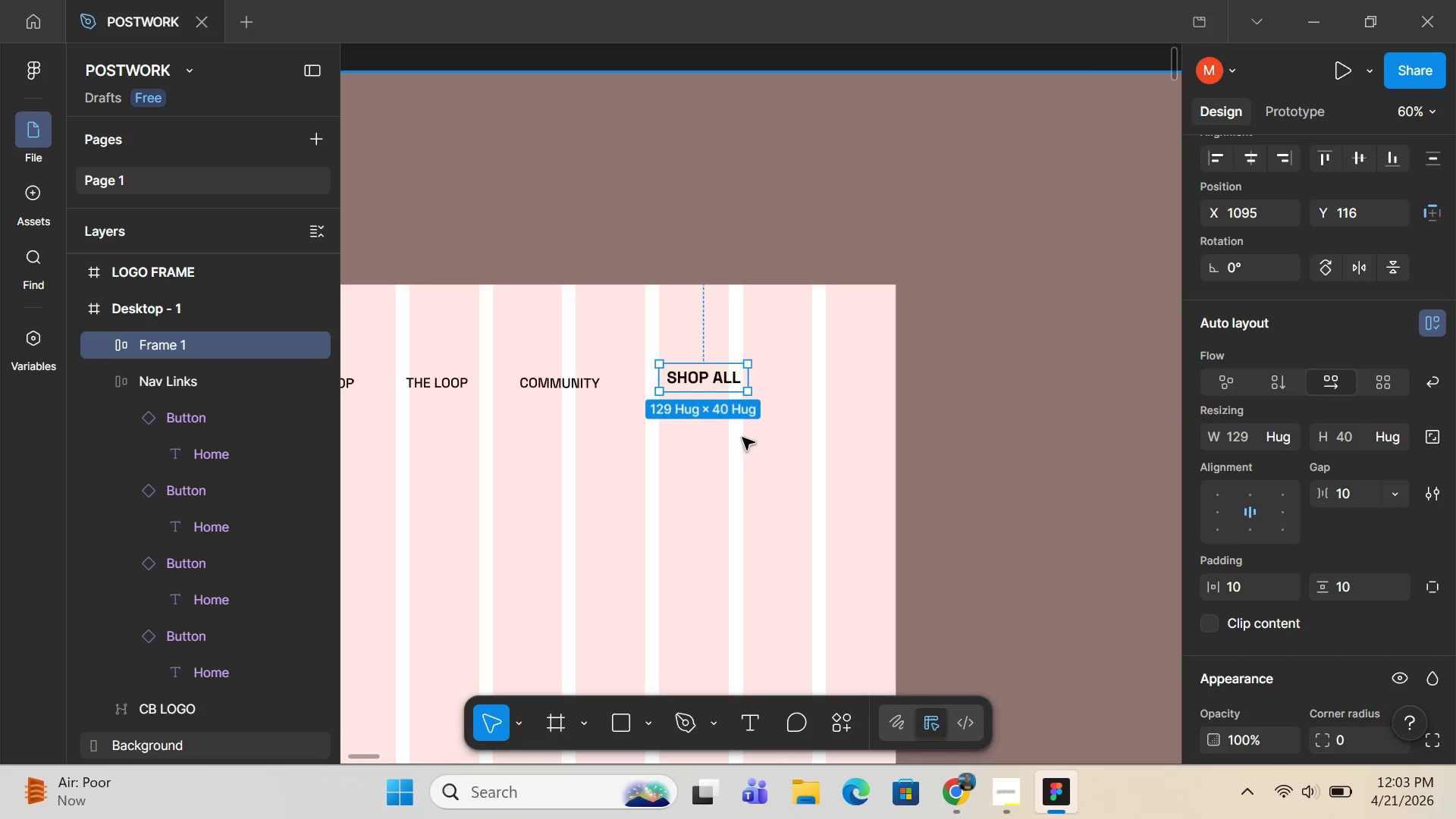 
left_click_drag(start_coordinate=[714, 382], to_coordinate=[1092, 438])
 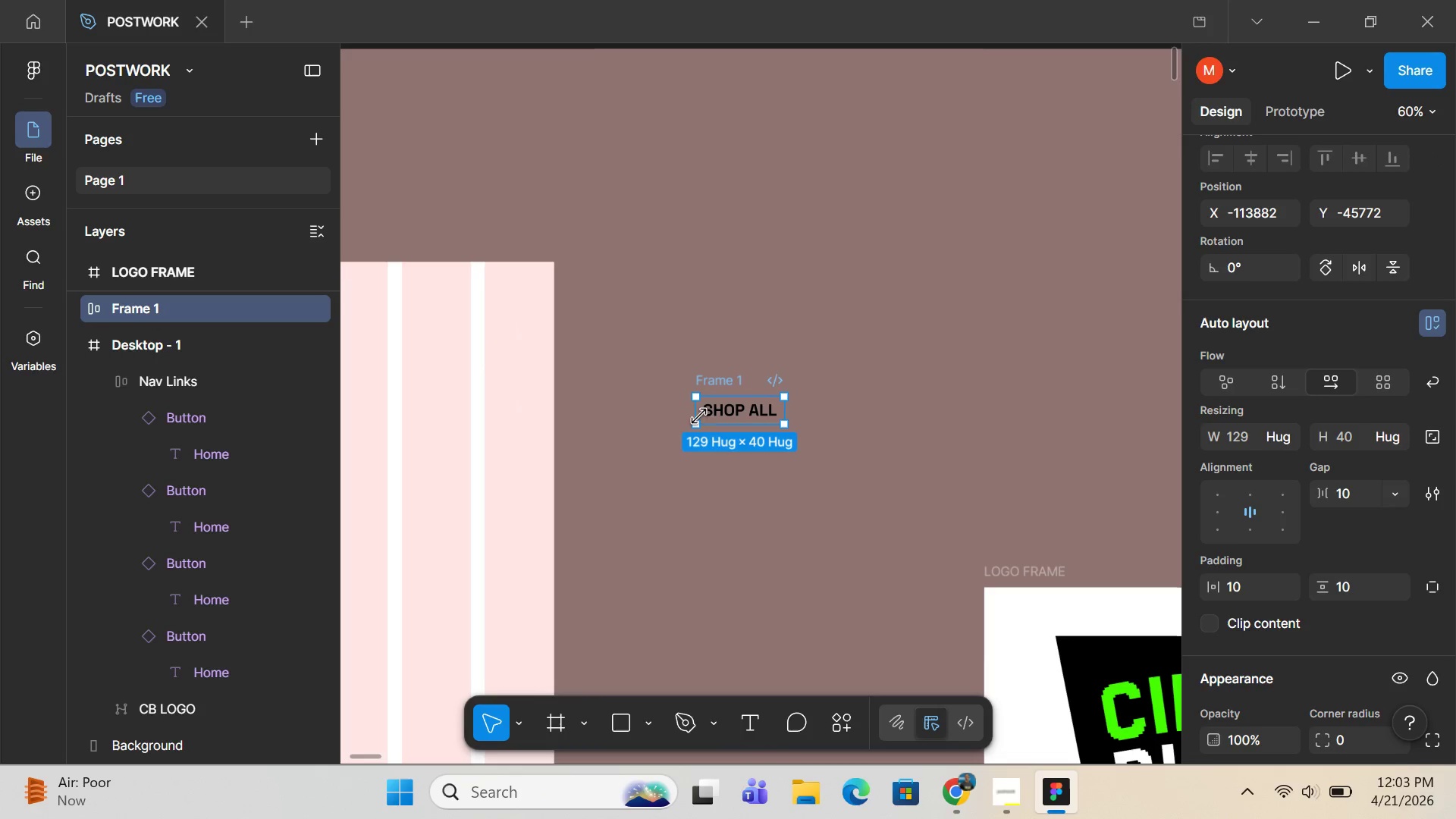 
scroll: coordinate [786, 371], scroll_direction: down, amount: 12.0
 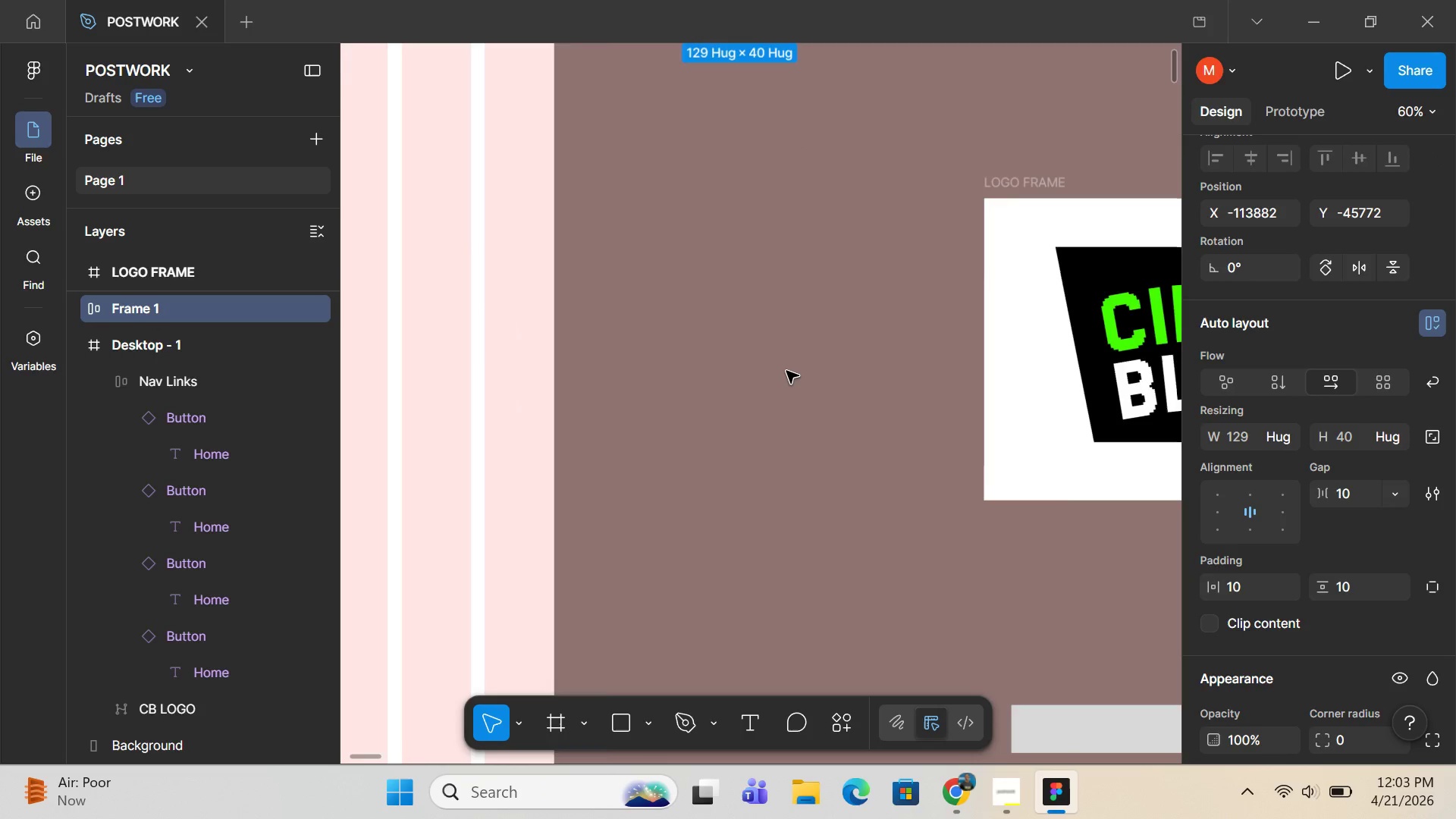 
hold_key(key=ControlLeft, duration=0.39)
 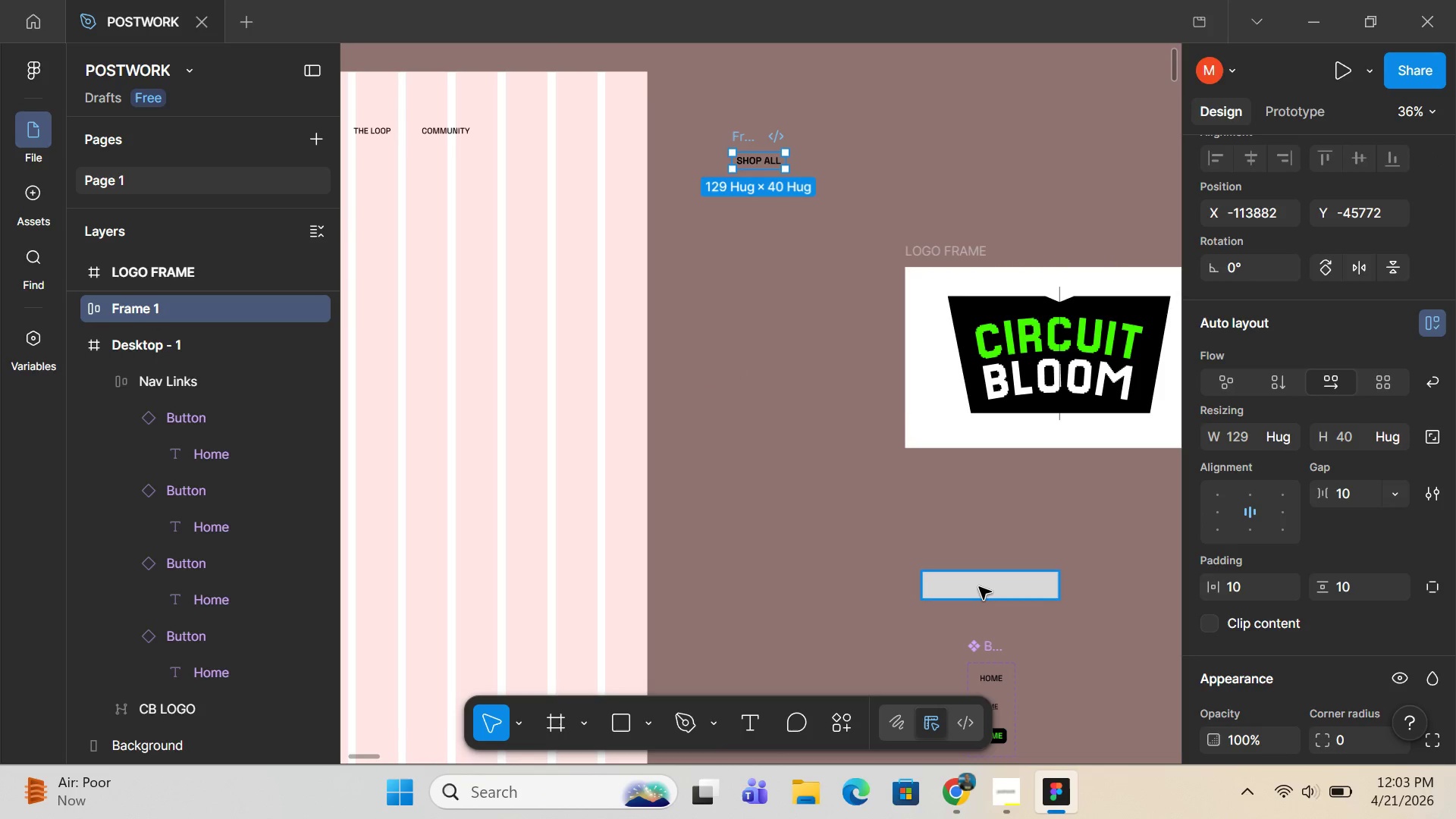 
scroll: coordinate [979, 587], scroll_direction: down, amount: 1.0
 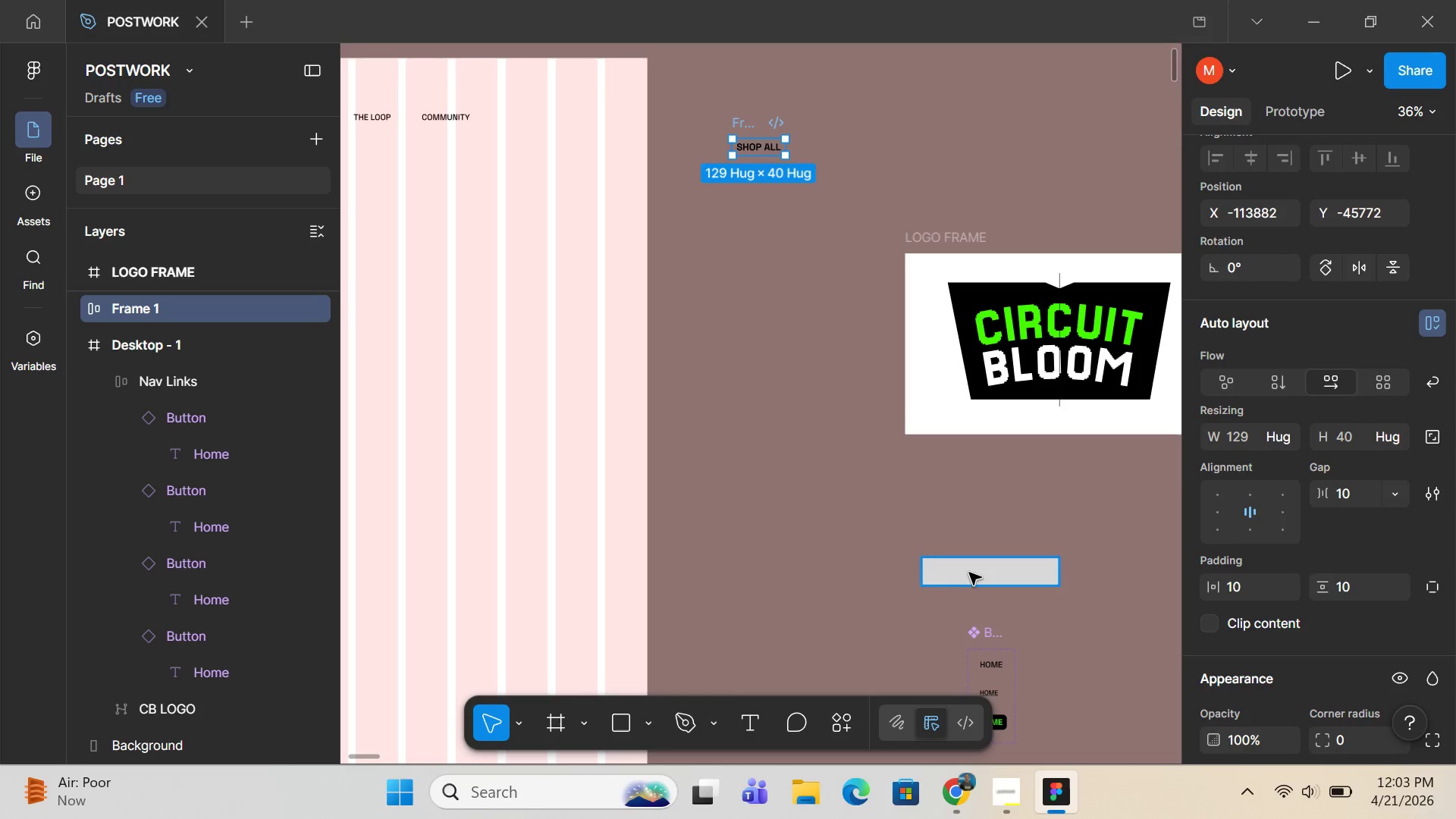 
left_click_drag(start_coordinate=[969, 573], to_coordinate=[956, 489])
 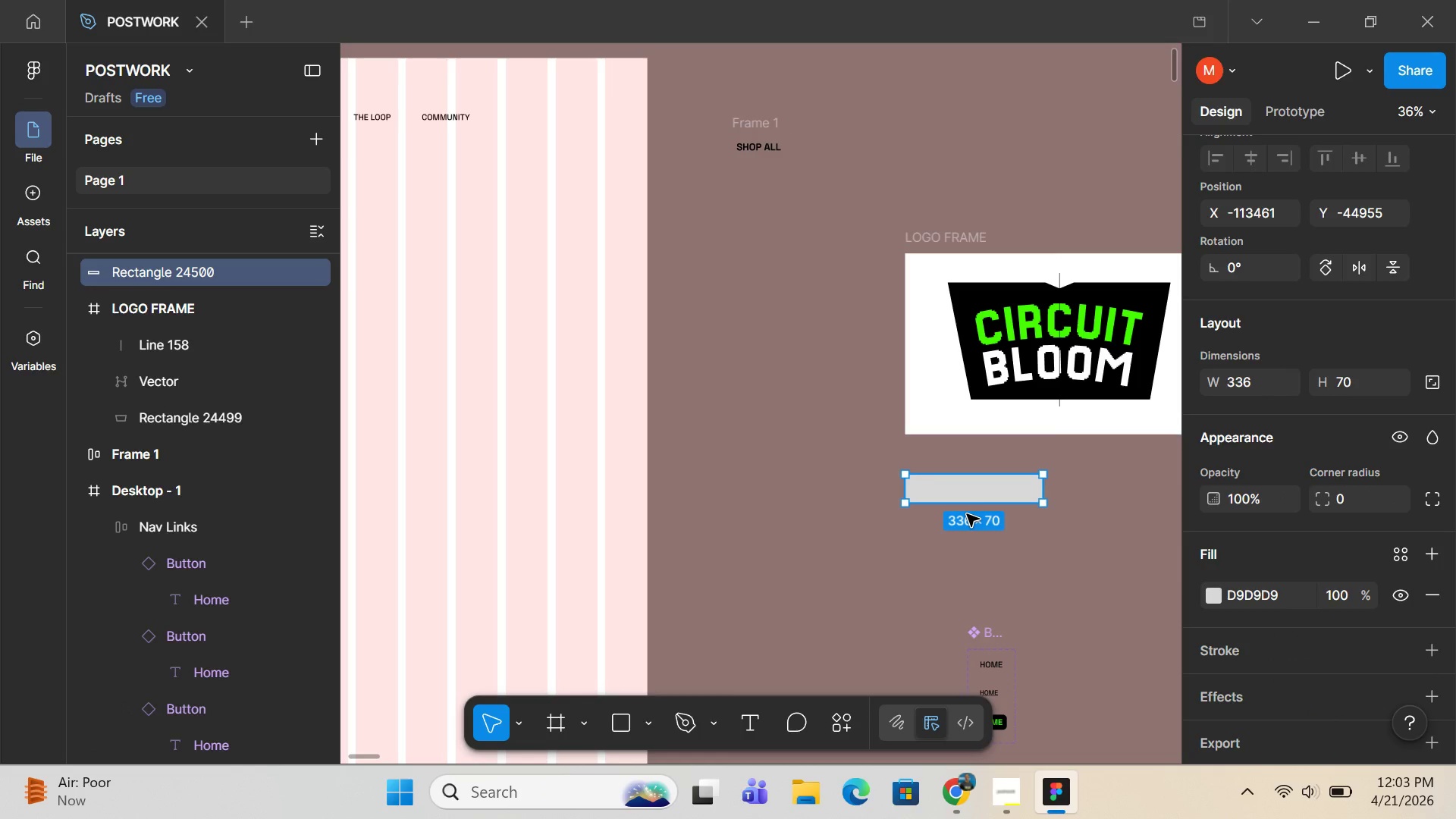 
left_click([967, 514])
 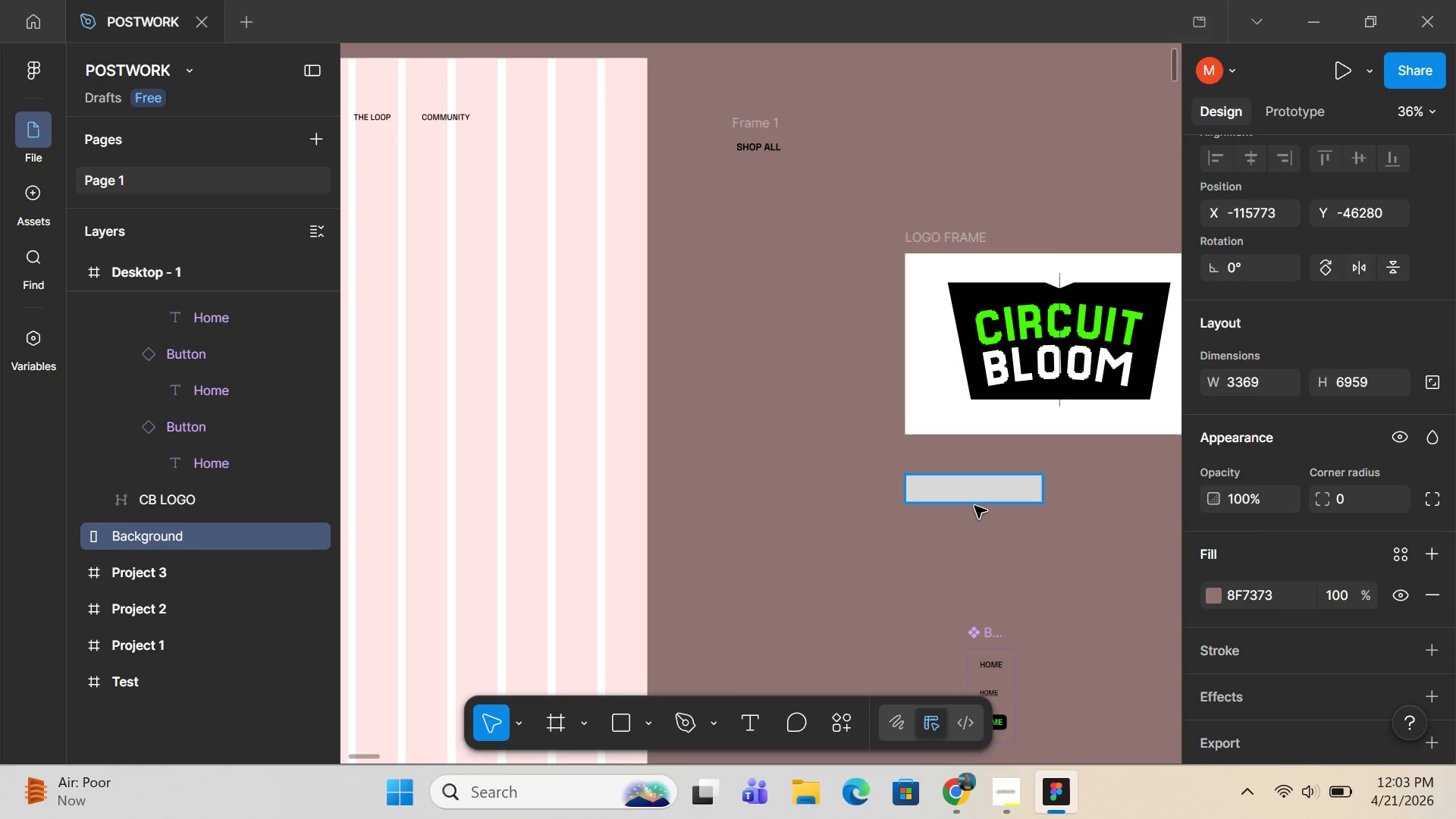 
left_click([974, 506])
 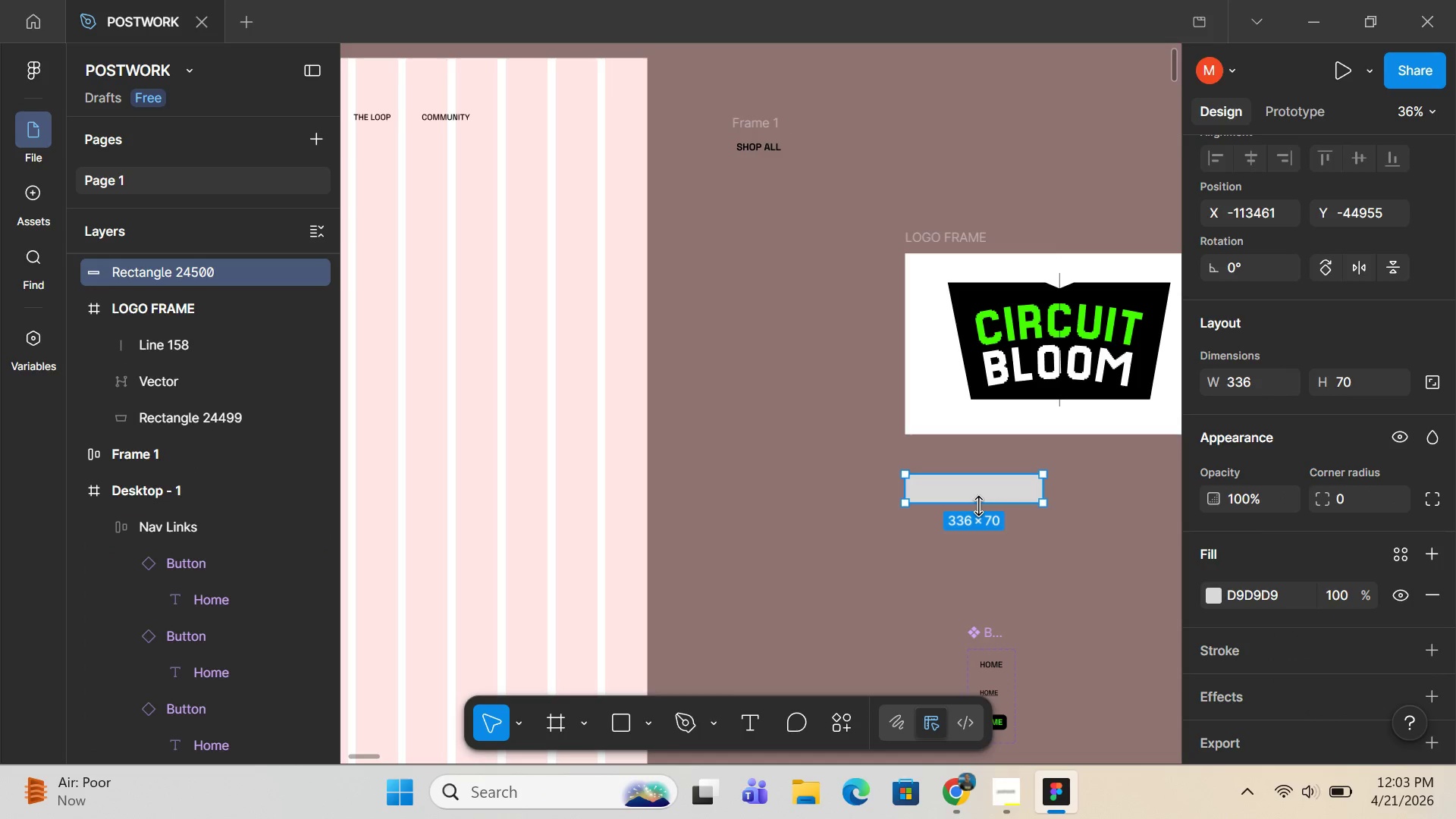 
left_click_drag(start_coordinate=[978, 506], to_coordinate=[962, 630])
 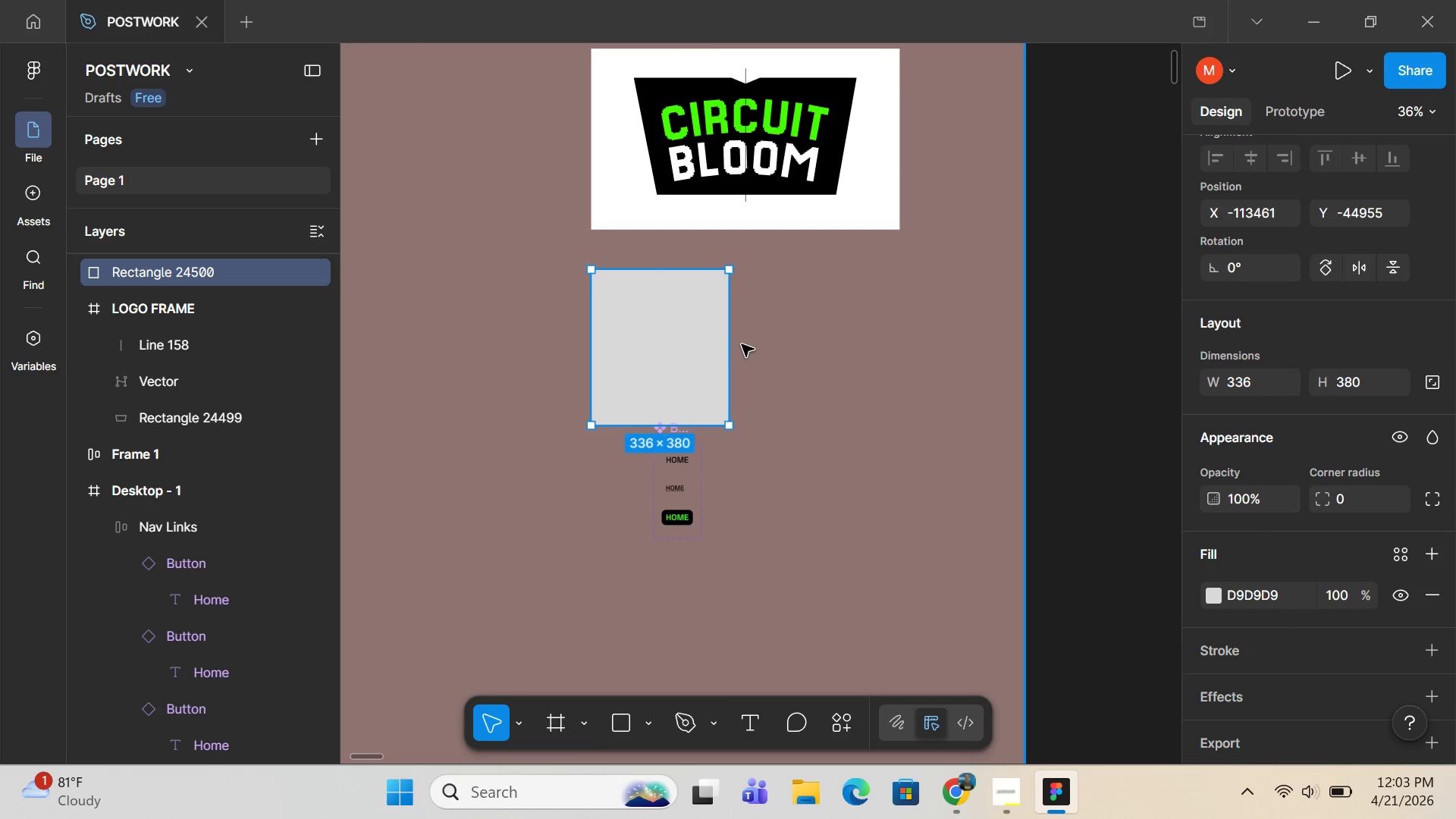 
left_click_drag(start_coordinate=[731, 344], to_coordinate=[902, 371])
 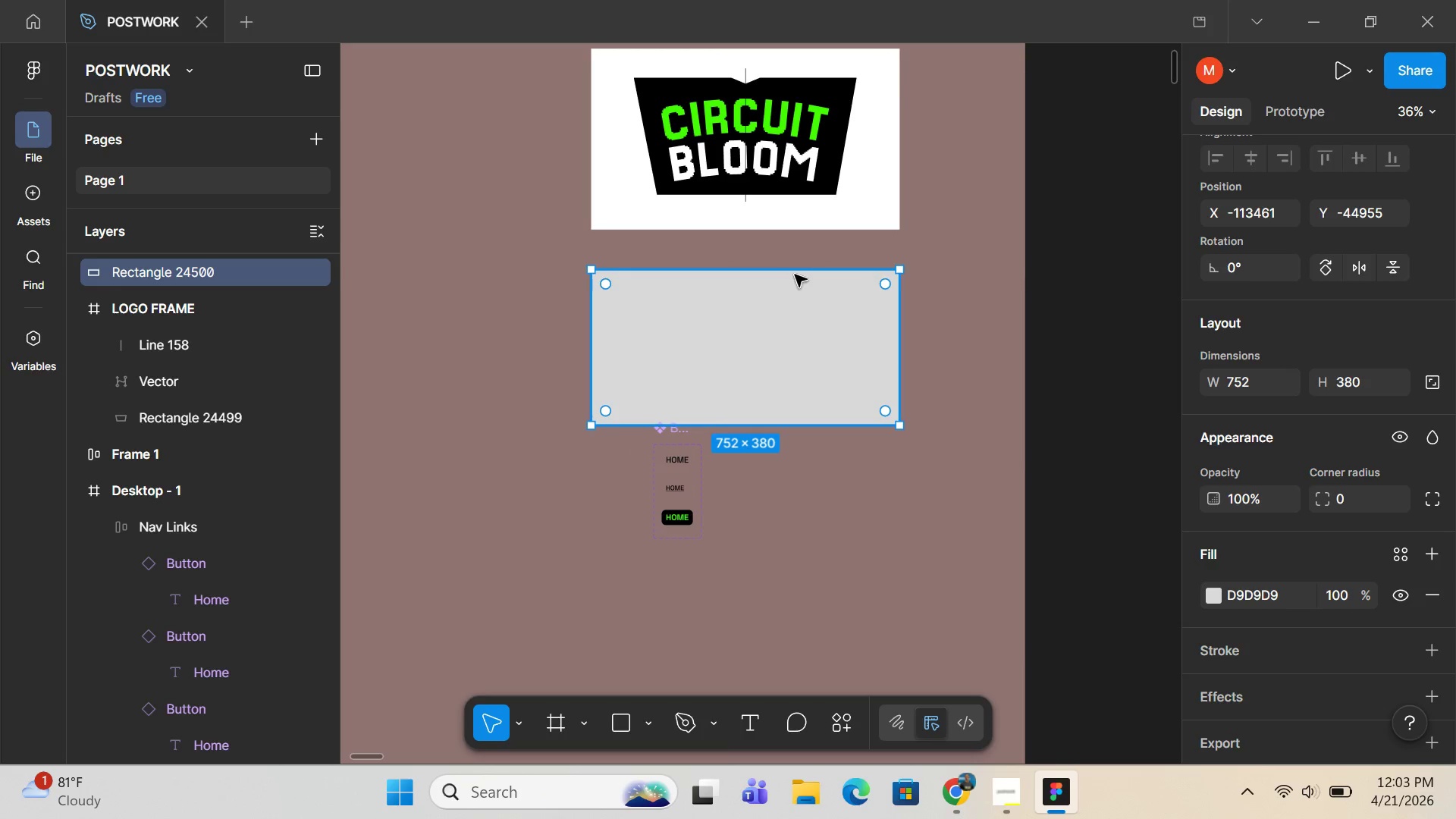 
left_click_drag(start_coordinate=[798, 270], to_coordinate=[817, 243])
 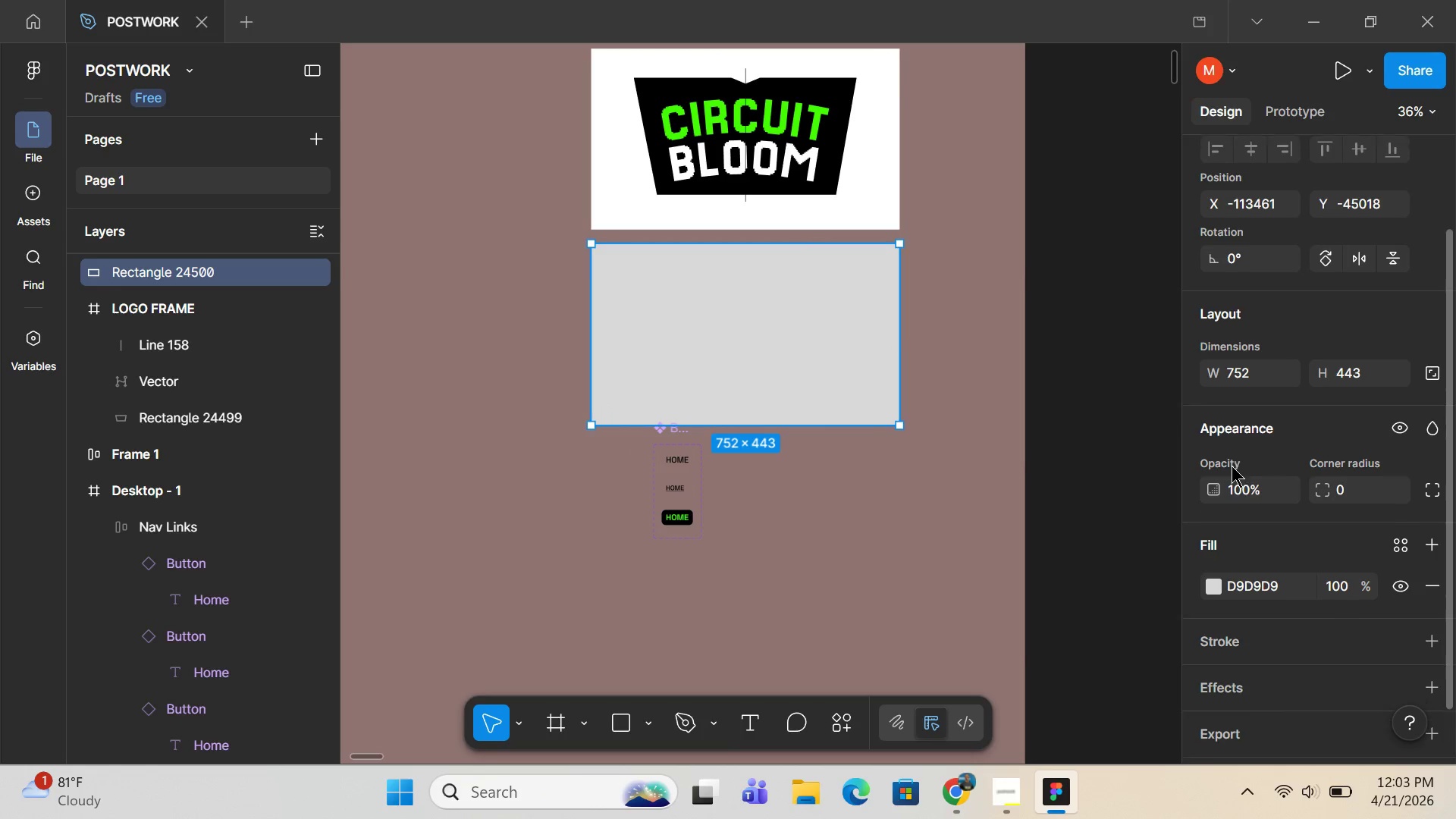 
scroll: coordinate [1232, 469], scroll_direction: down, amount: 5.0
 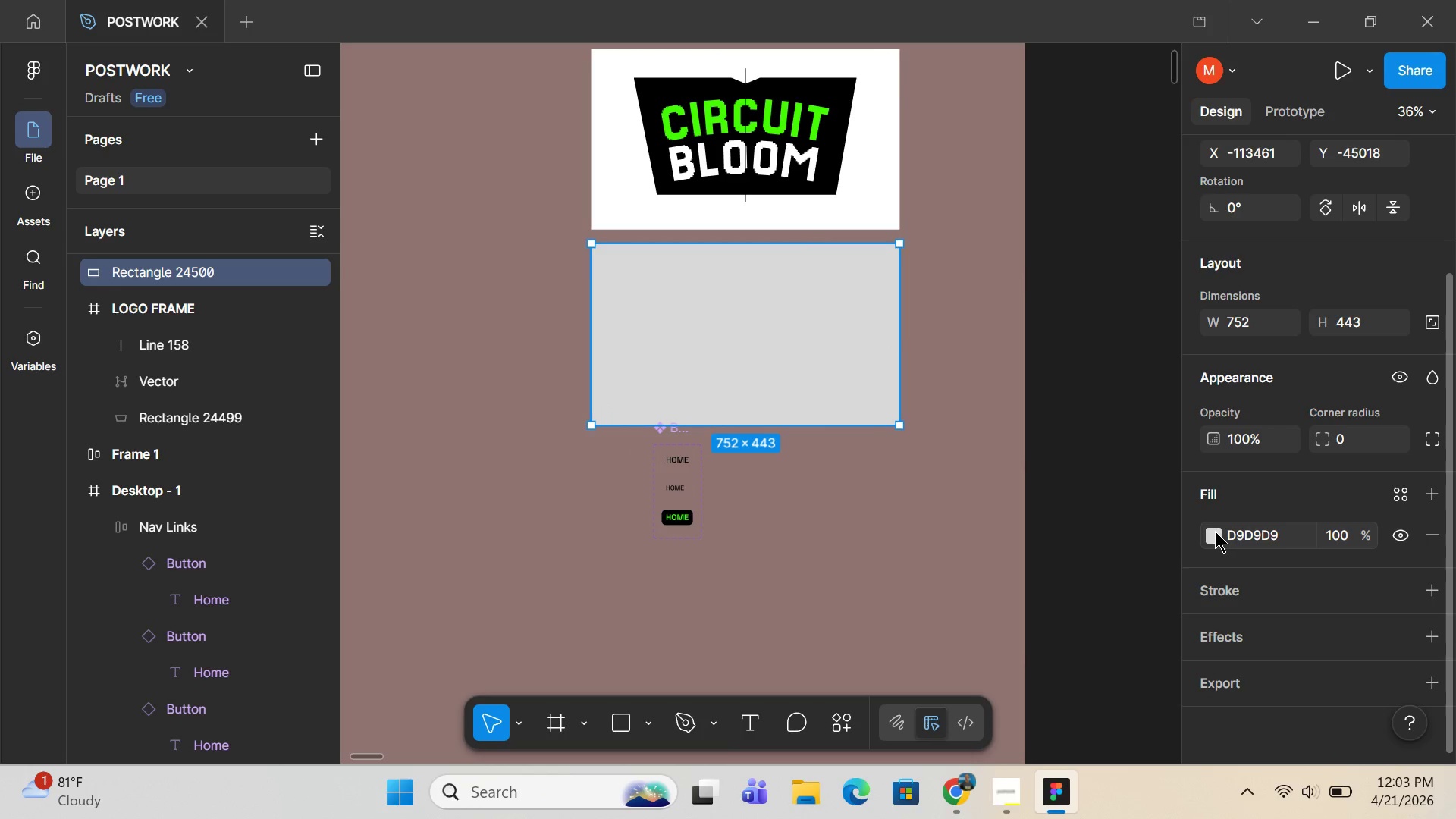 
left_click([1215, 531])
 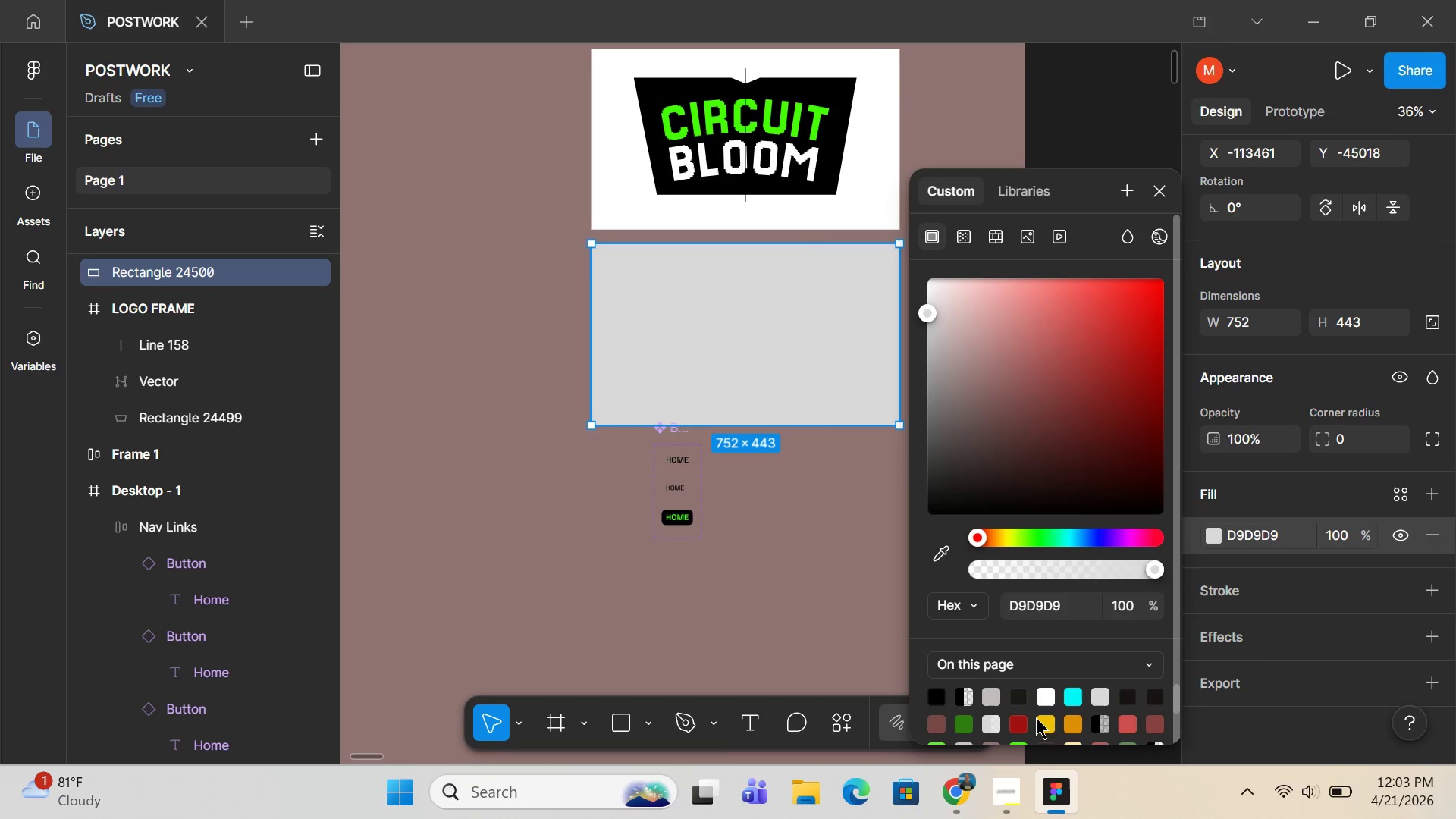 
left_click([1049, 721])
 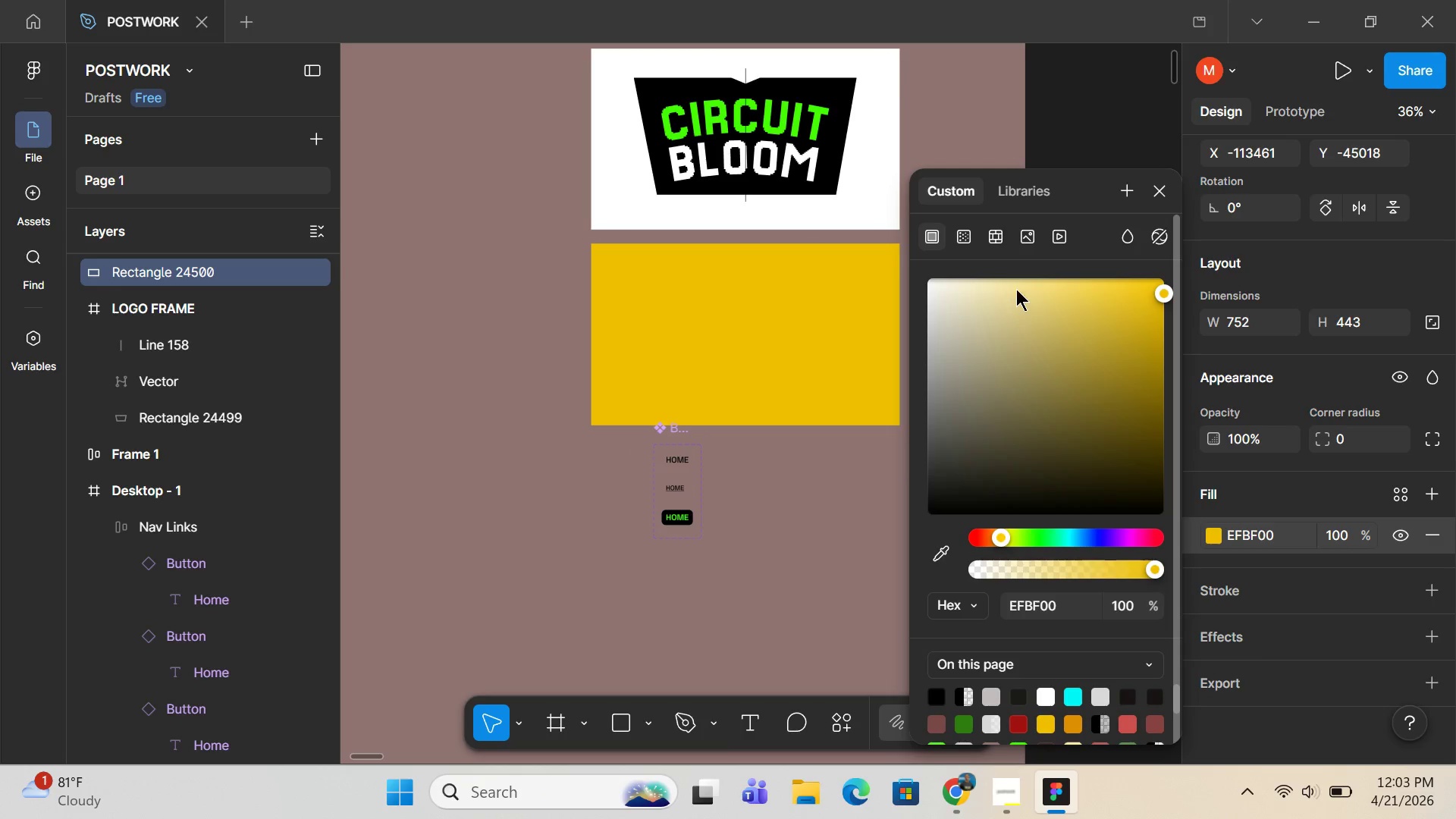 
left_click_drag(start_coordinate=[1015, 286], to_coordinate=[1027, 255])
 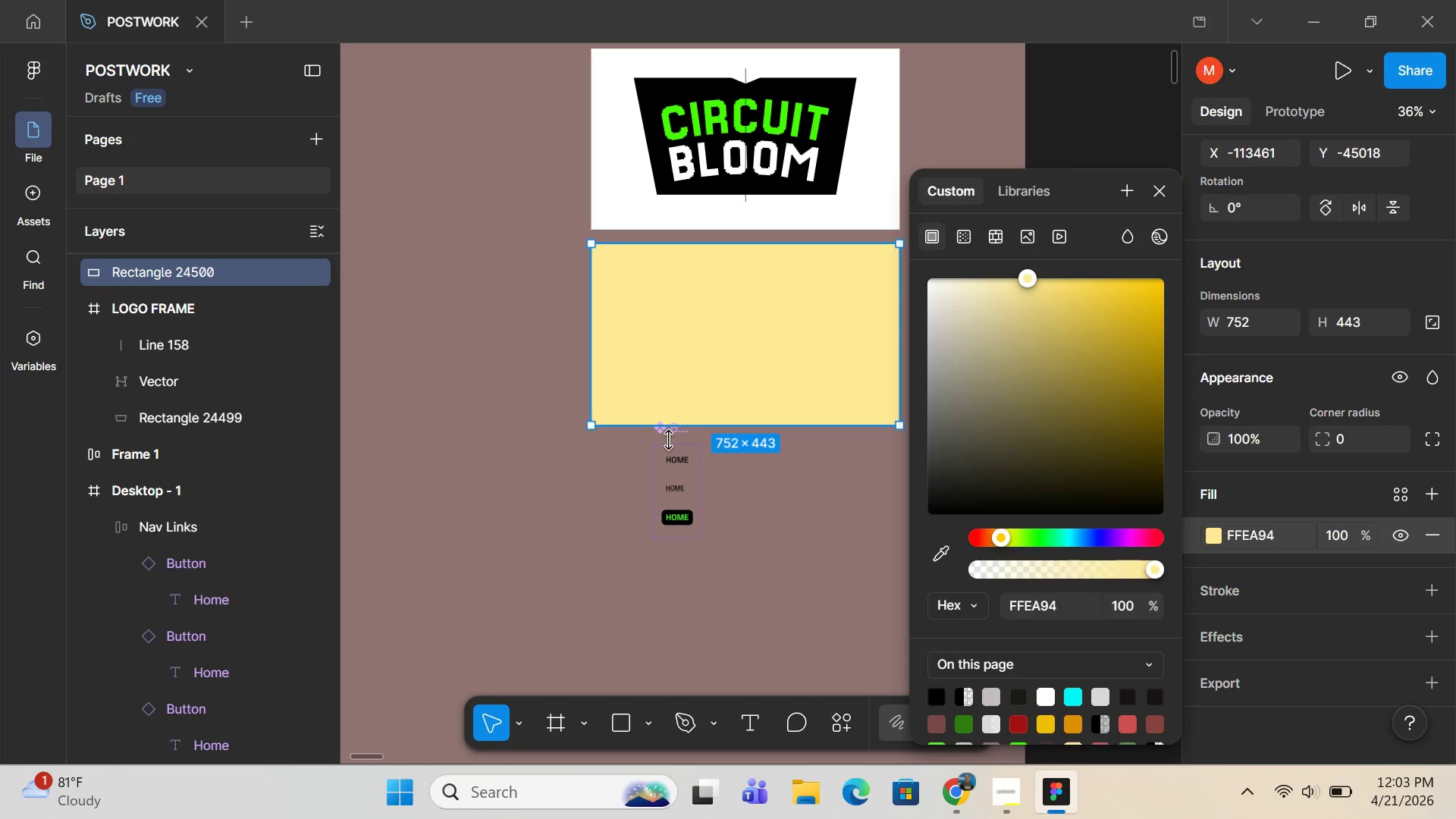 
left_click([729, 504])
 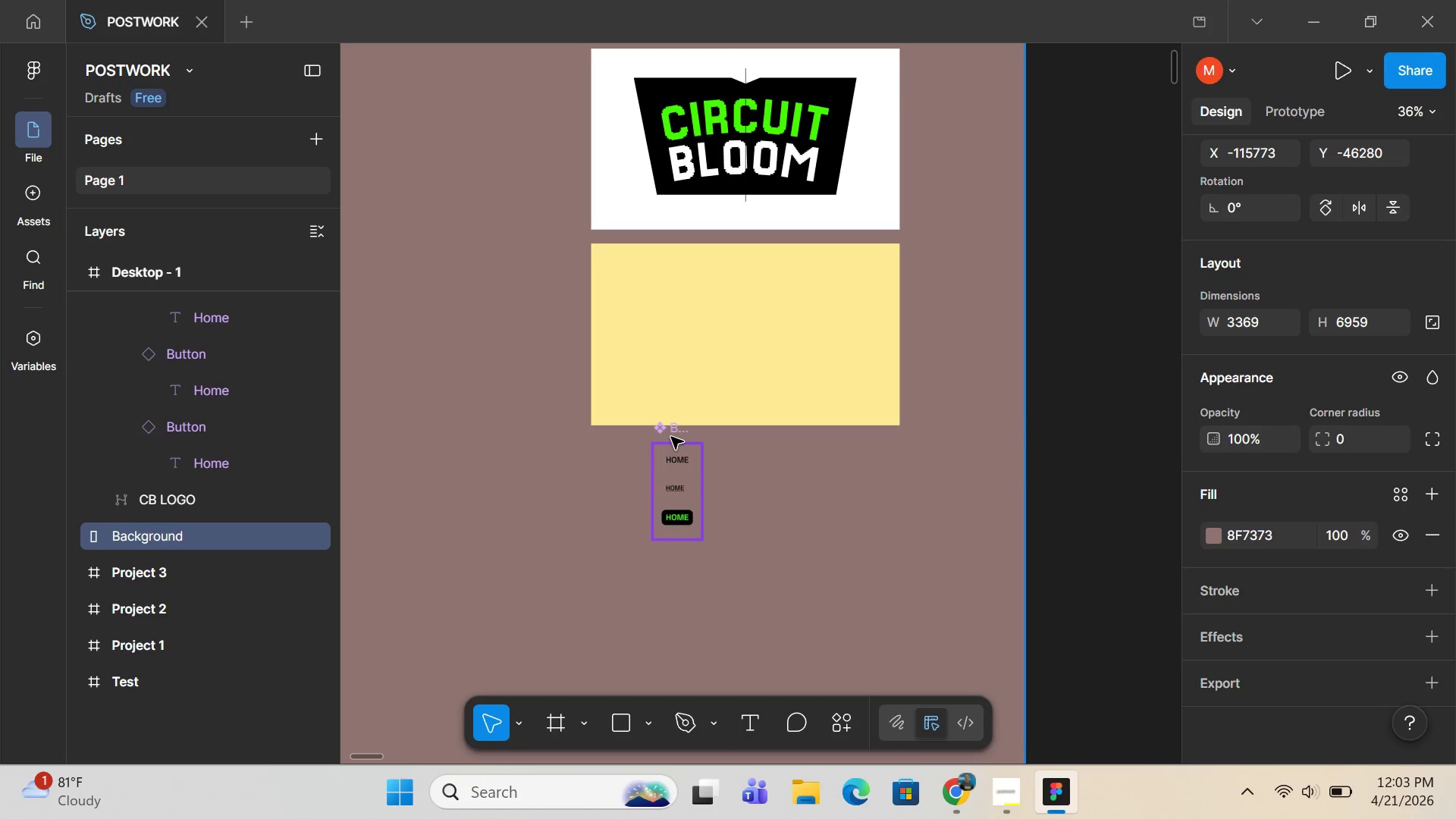 
left_click_drag(start_coordinate=[672, 433], to_coordinate=[669, 306])
 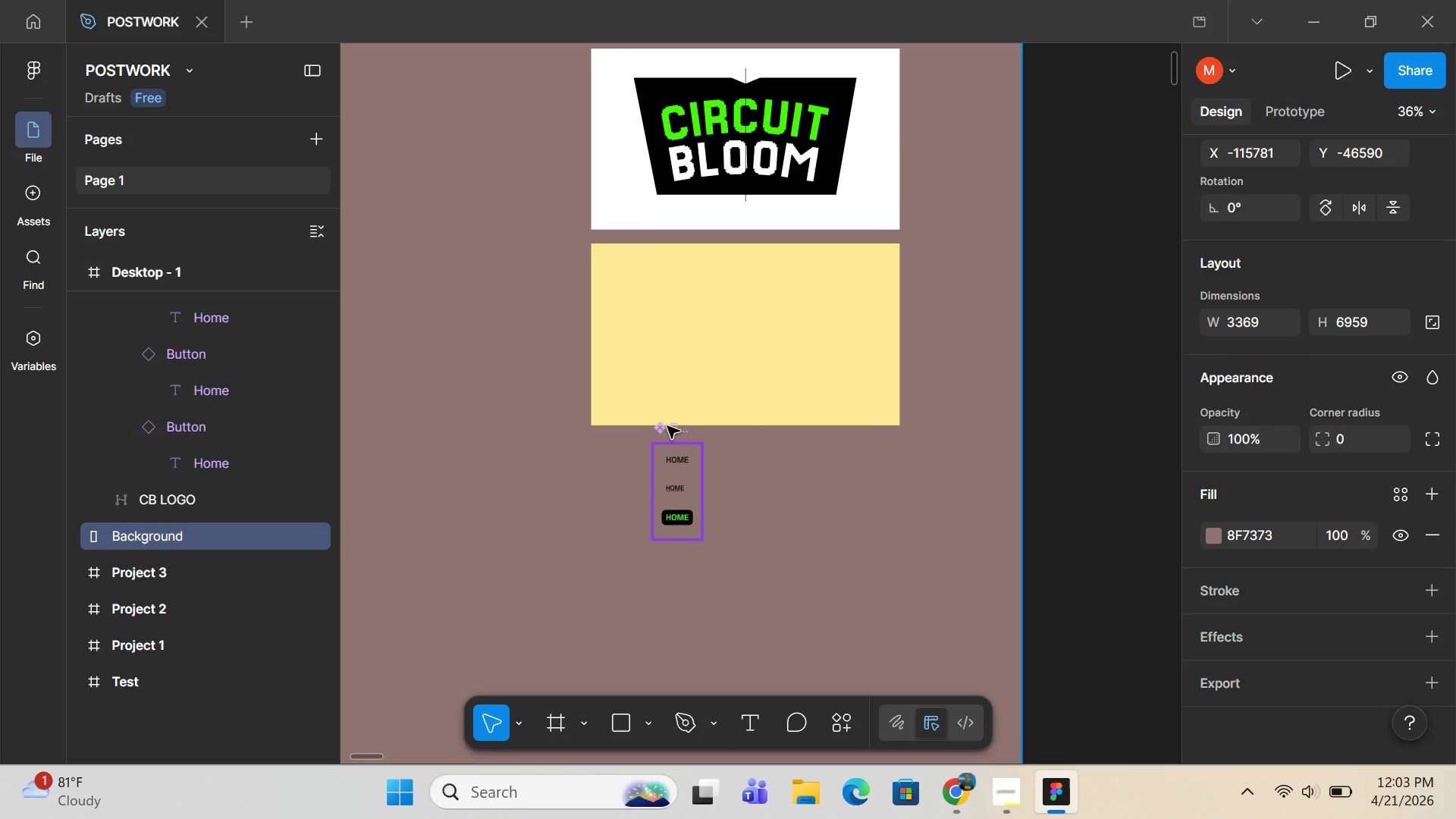 
left_click([667, 426])
 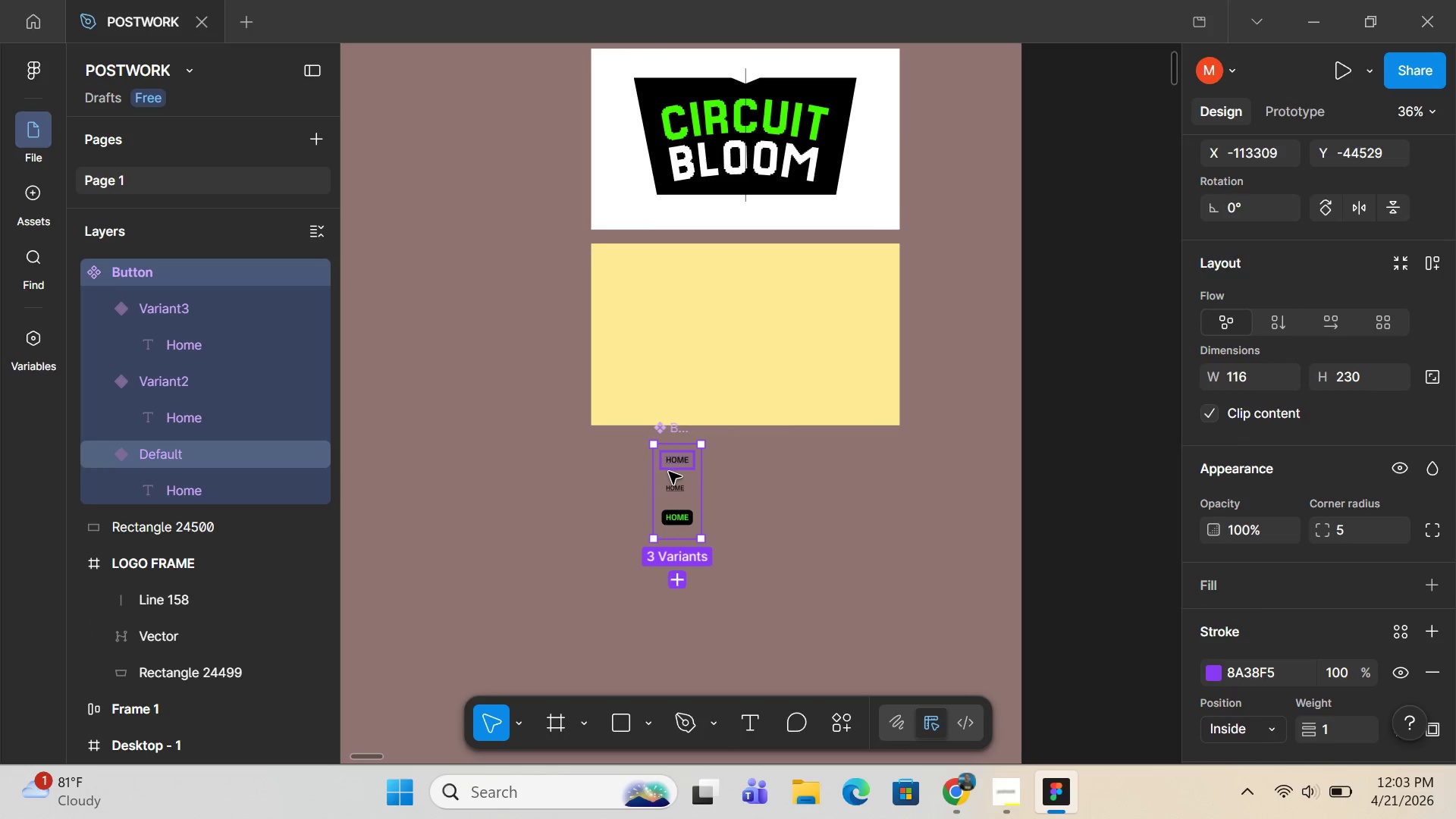 
left_click_drag(start_coordinate=[669, 472], to_coordinate=[648, 314])
 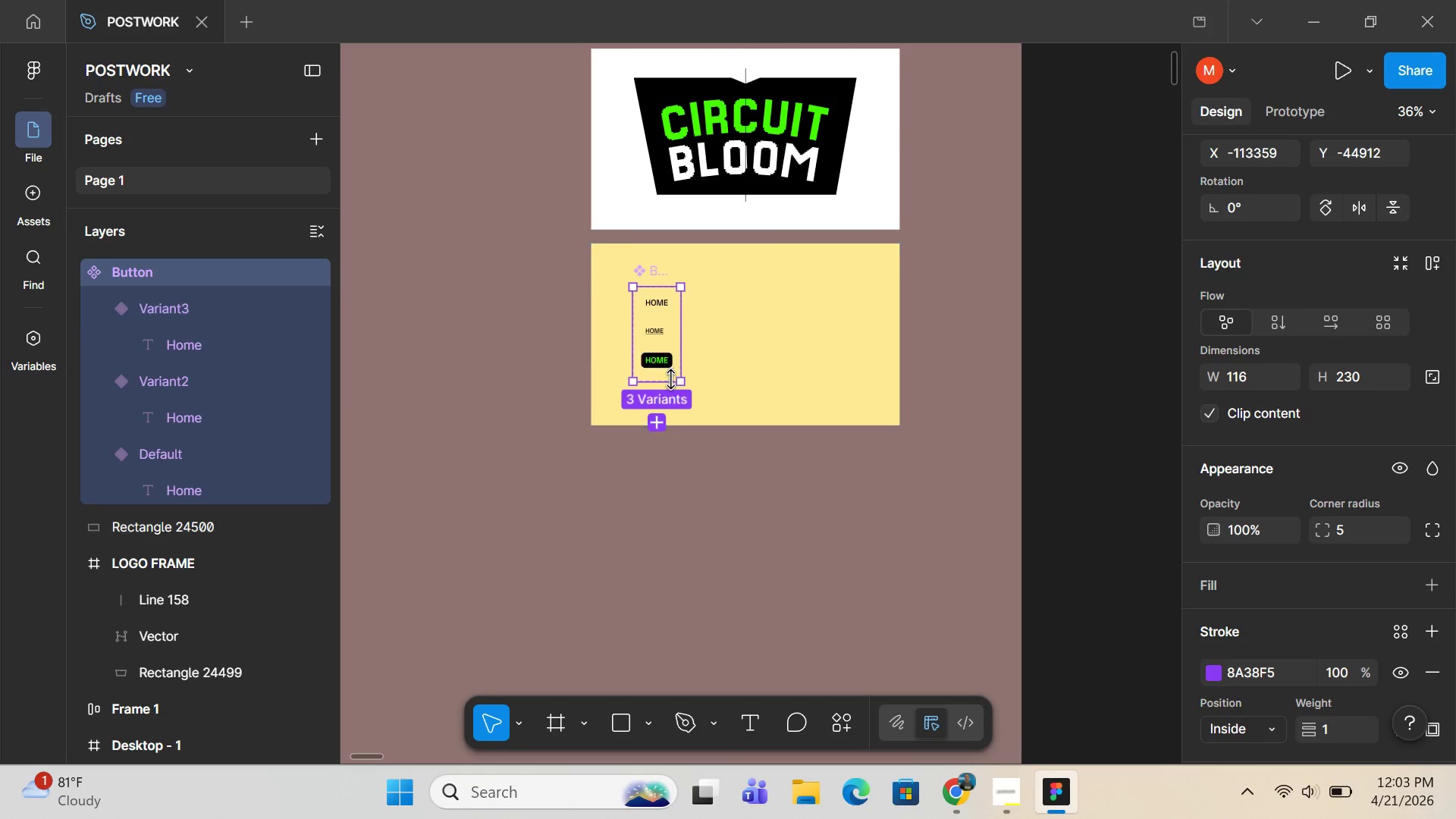 
scroll: coordinate [670, 379], scroll_direction: up, amount: 4.0
 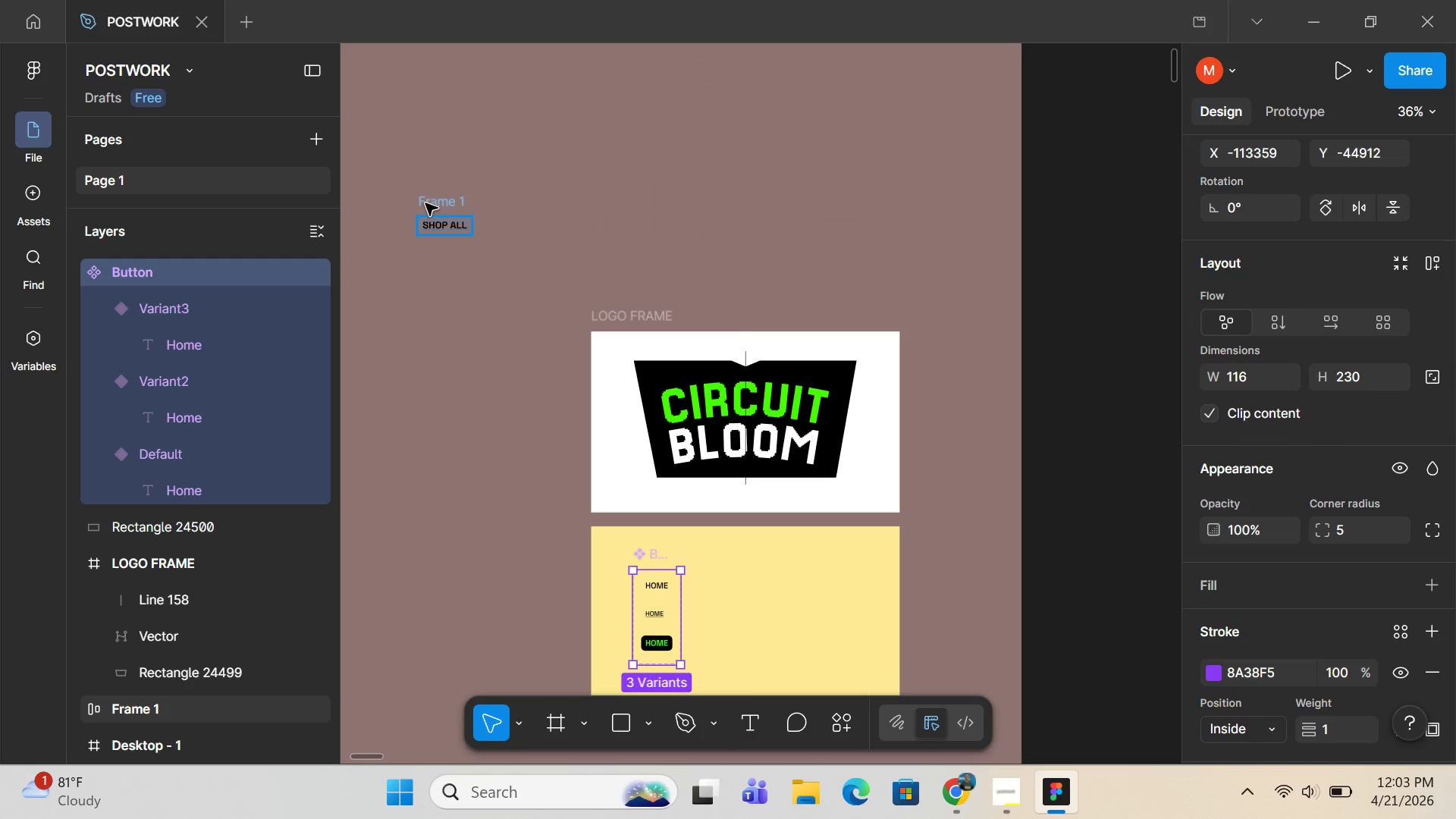 
left_click_drag(start_coordinate=[431, 199], to_coordinate=[704, 556])
 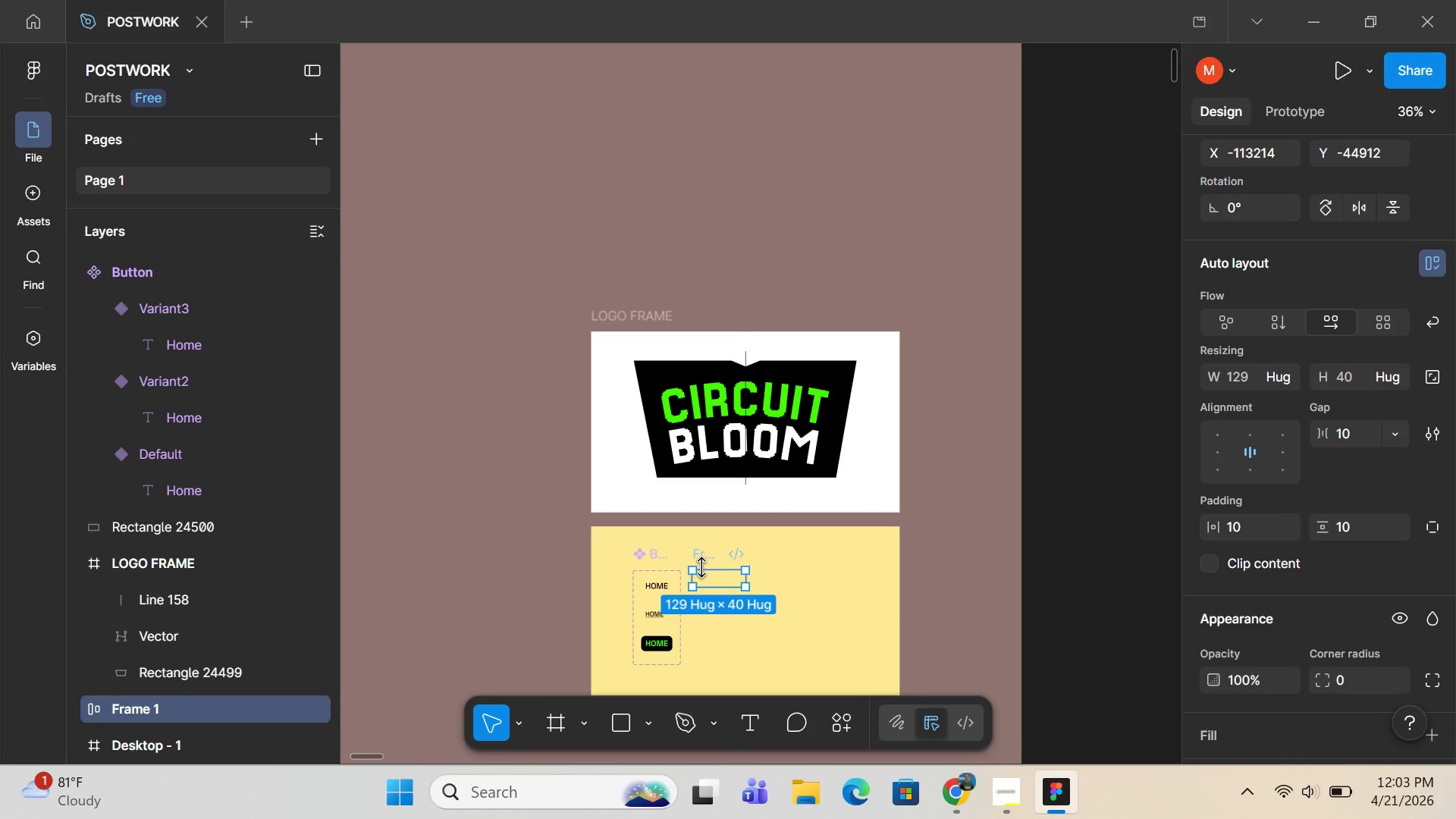 
key(BracketRight)
 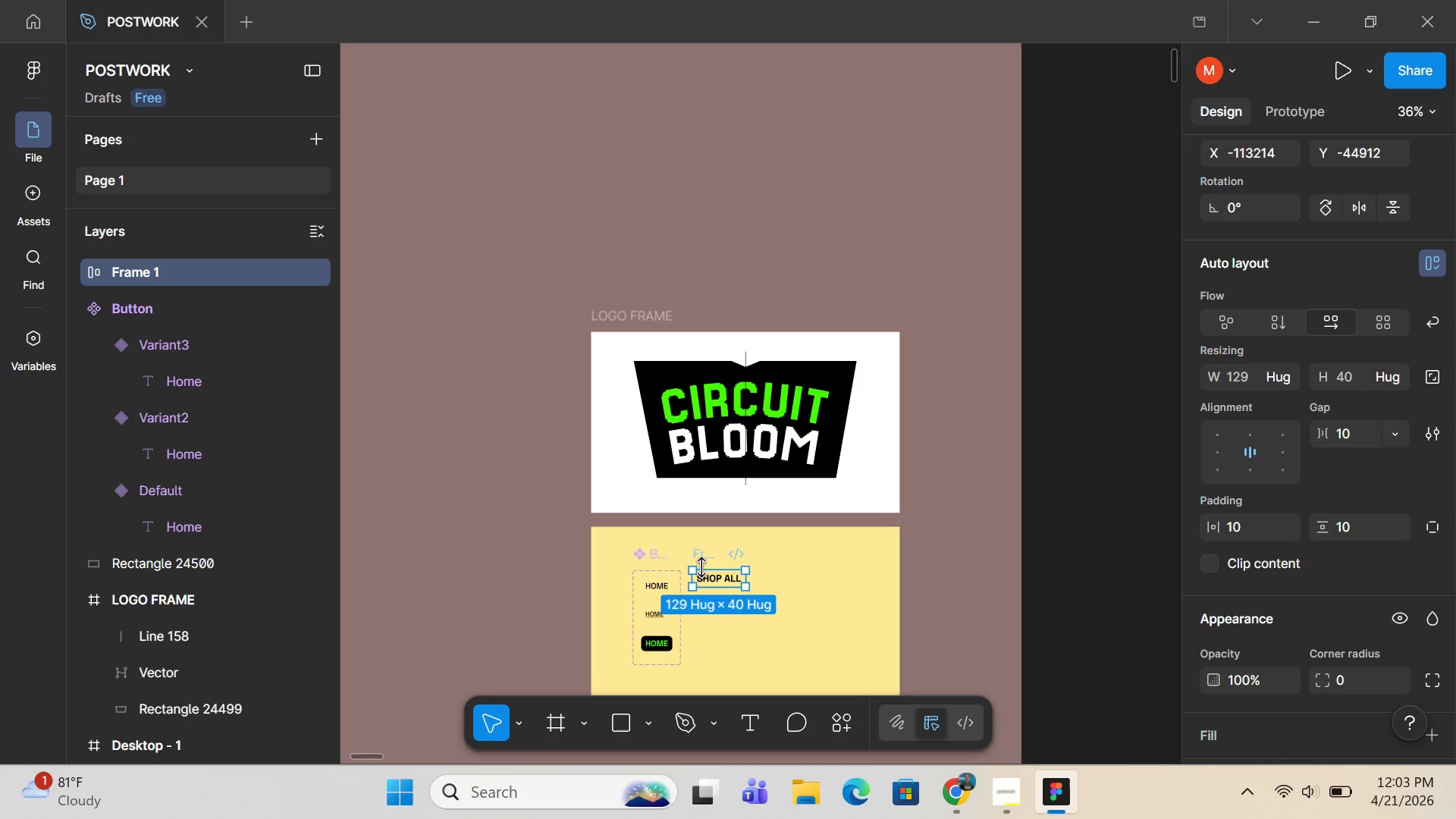 
hold_key(key=ControlLeft, duration=0.8)
scroll: coordinate [708, 567], scroll_direction: up, amount: 9.0
 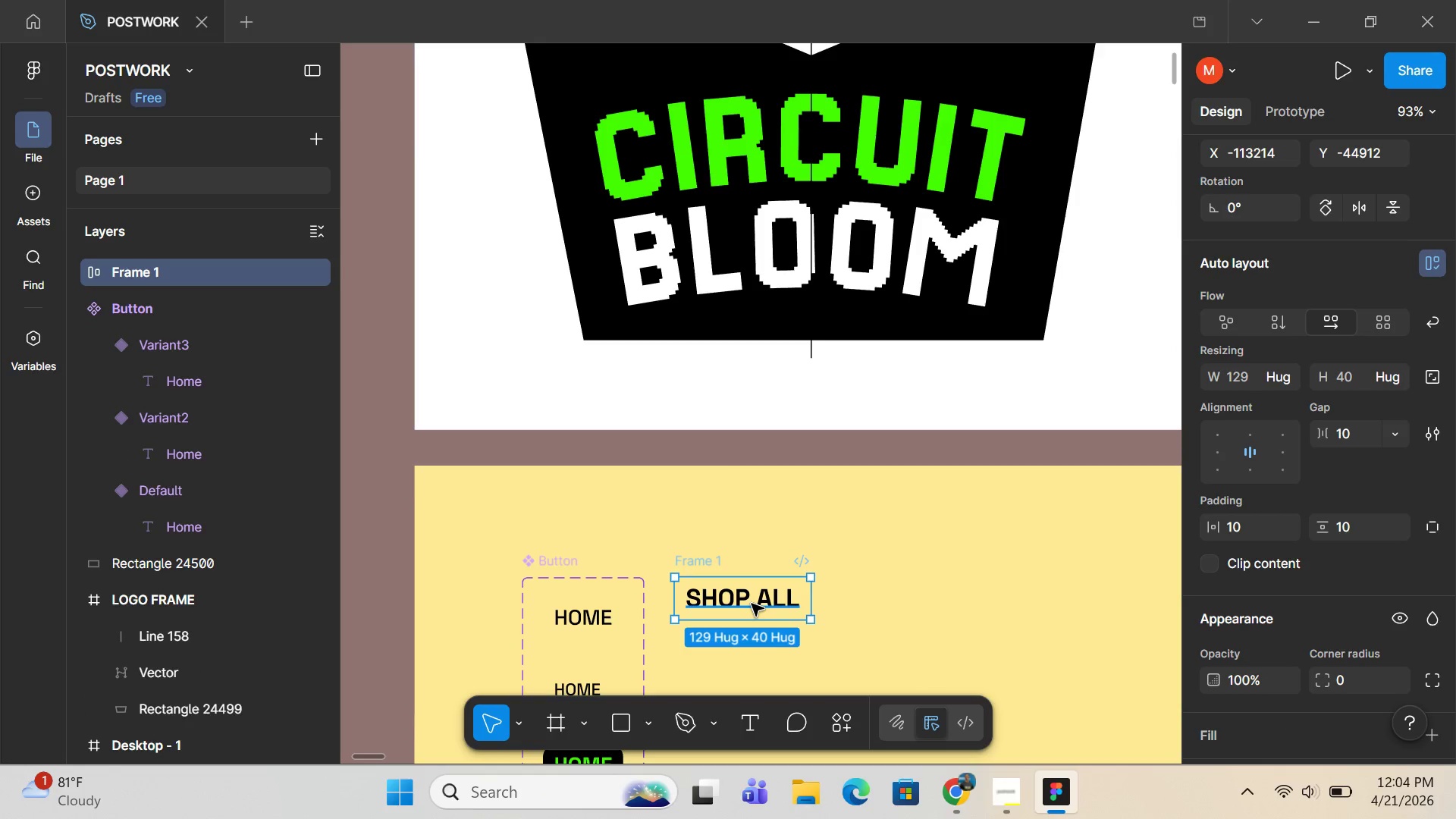 
left_click_drag(start_coordinate=[752, 604], to_coordinate=[778, 604])
 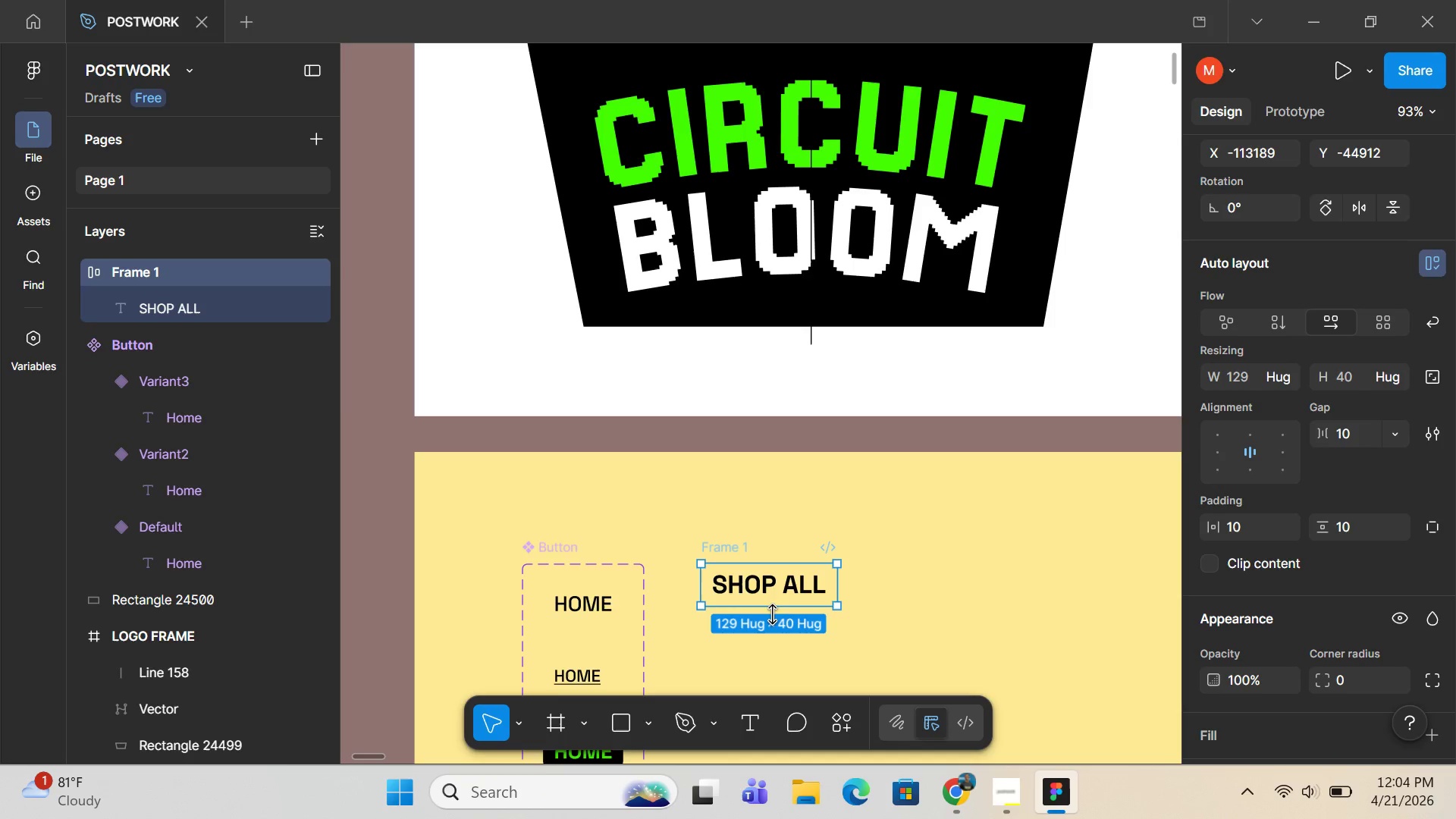 
scroll: coordinate [772, 614], scroll_direction: down, amount: 2.0
 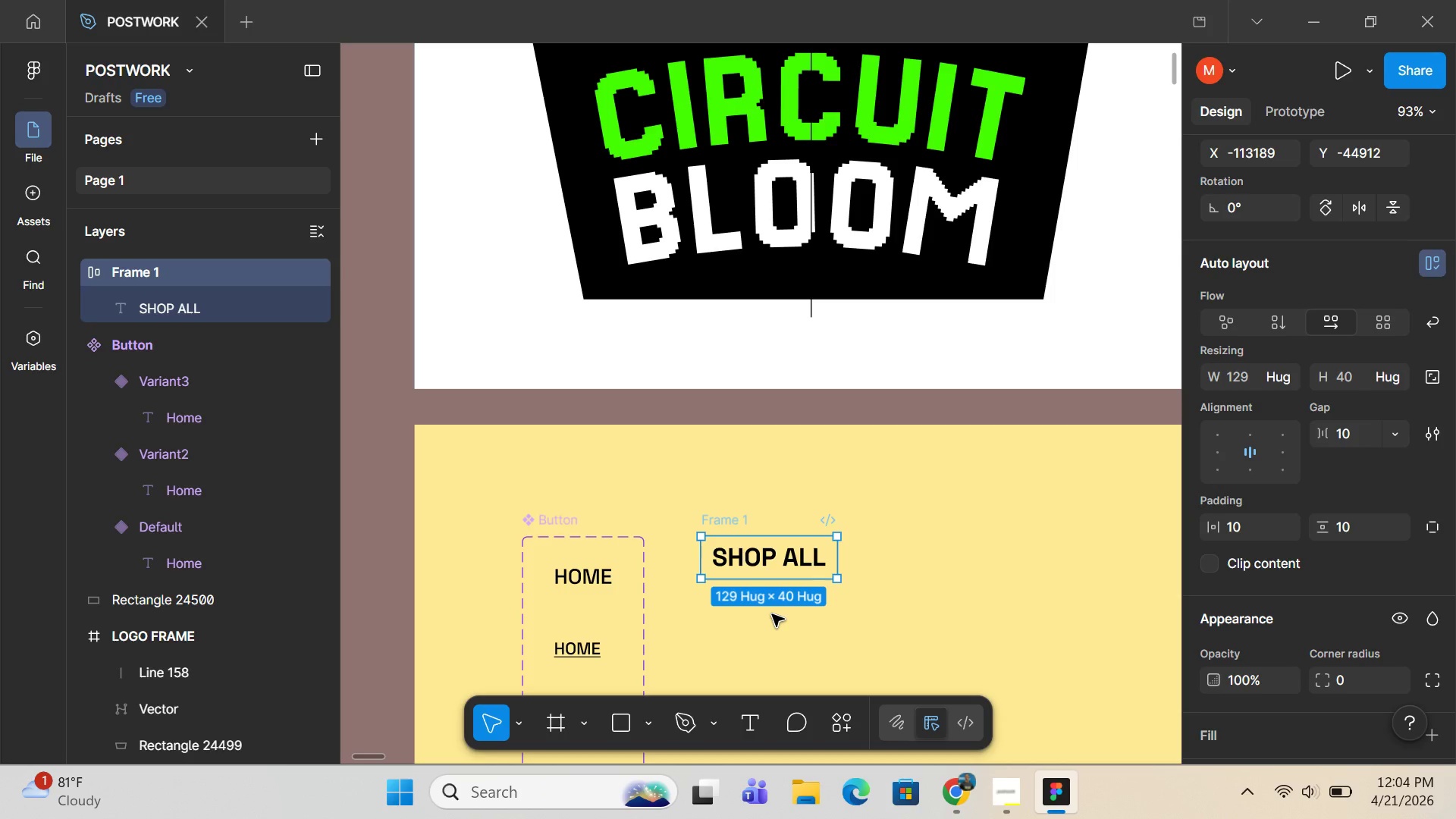 
wait(23.12)
 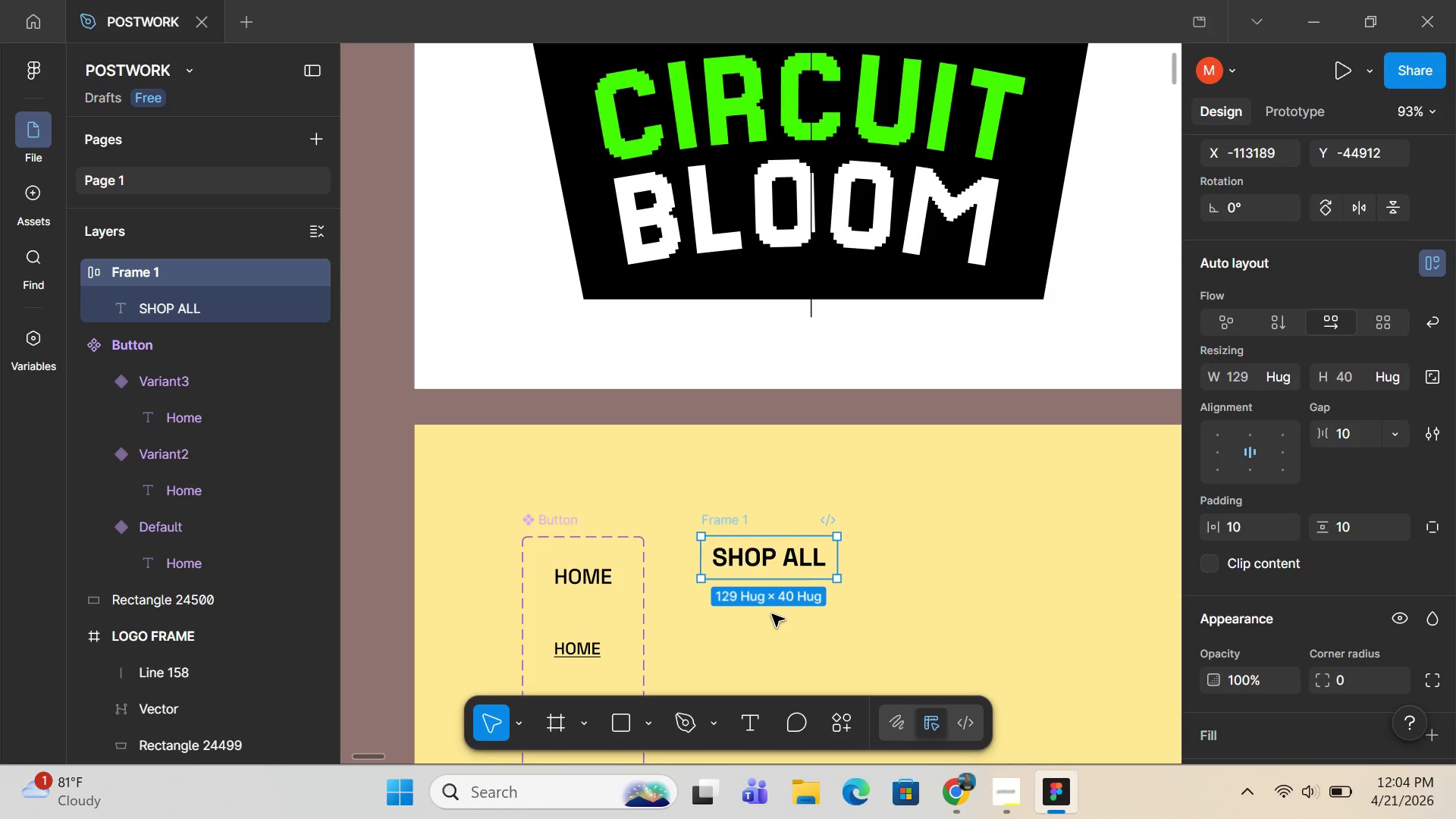 
scroll: coordinate [767, 574], scroll_direction: down, amount: 4.0
 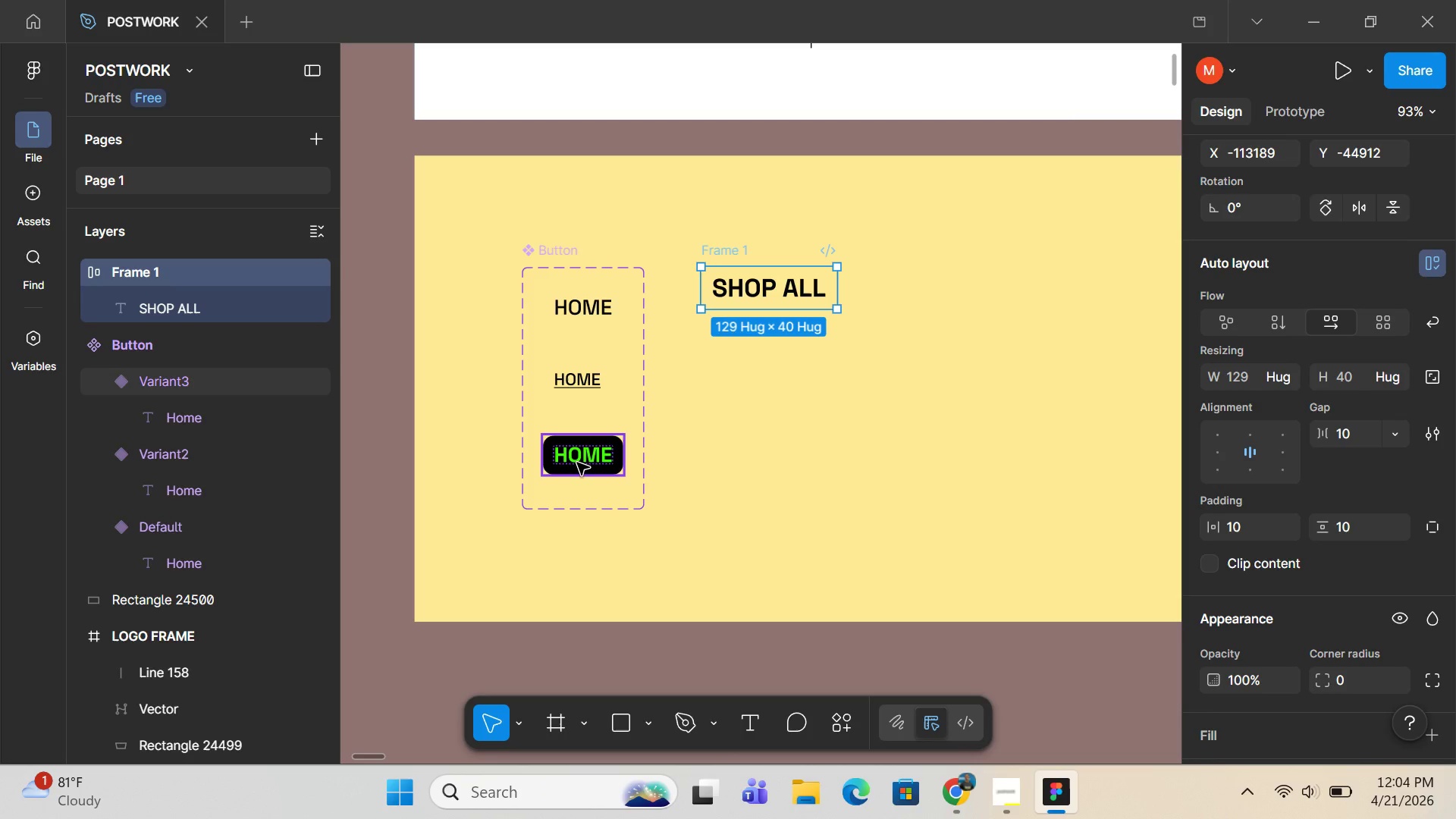 
double_click([577, 463])
 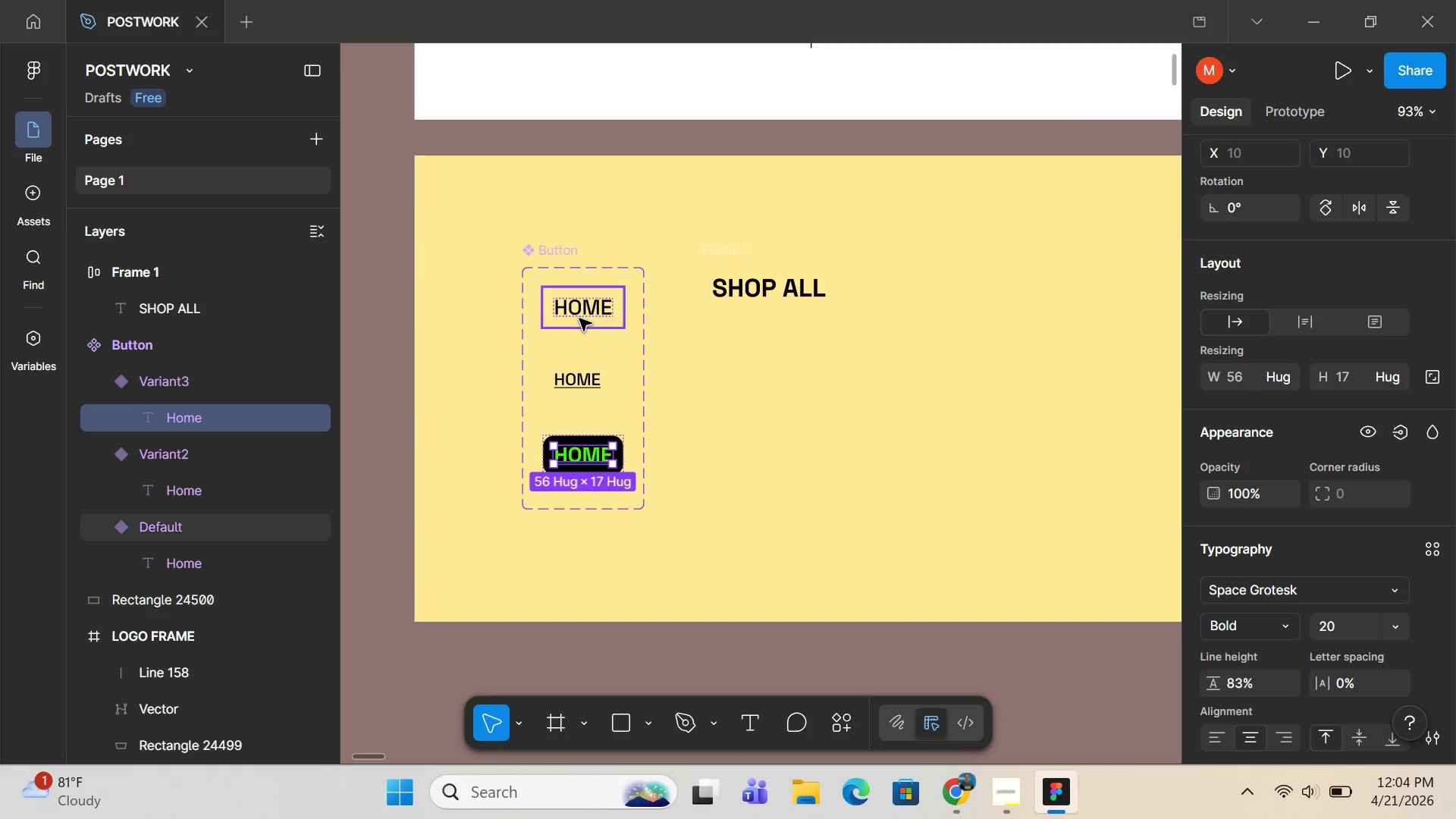 
double_click([579, 312])
 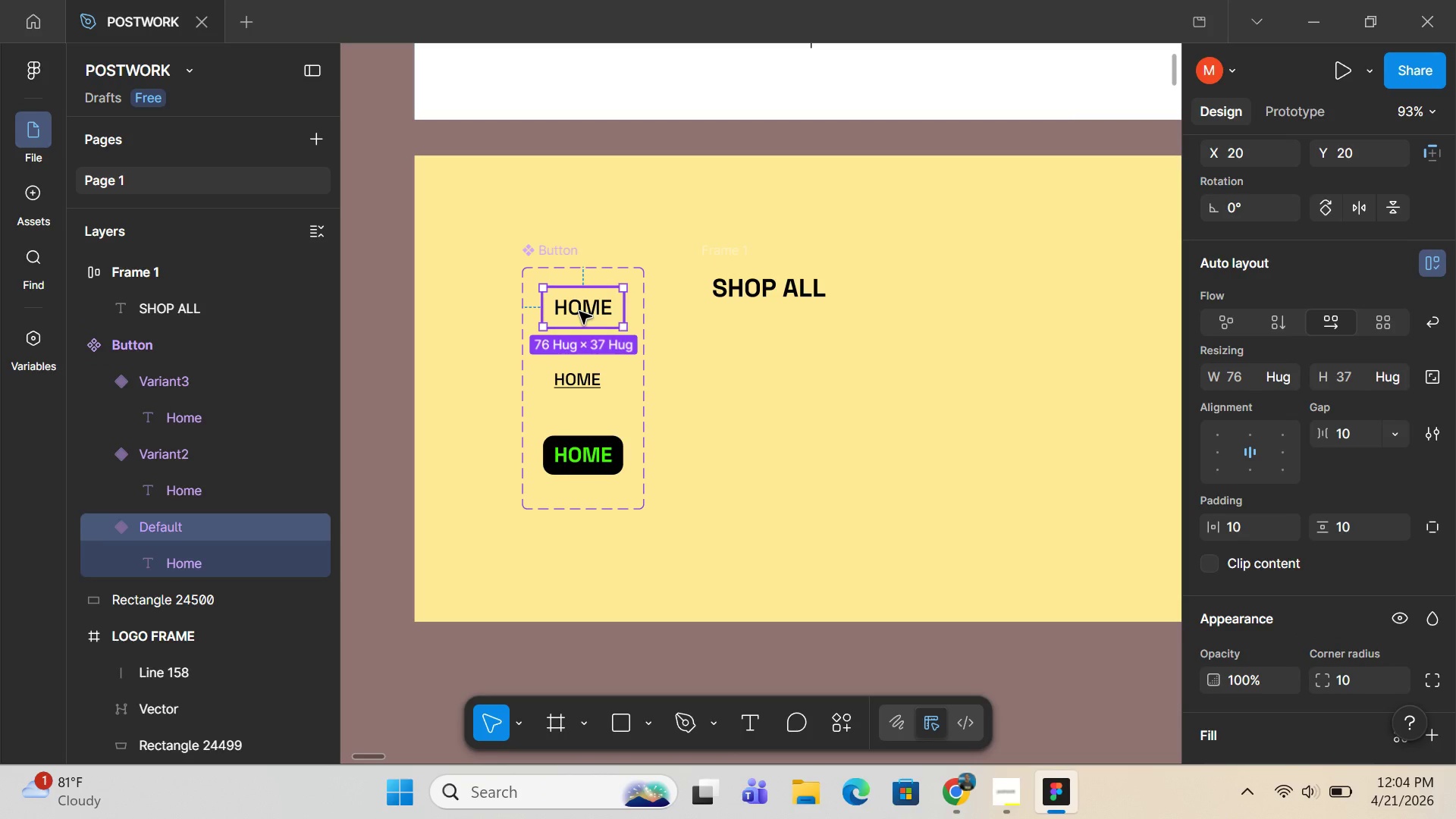 
double_click([579, 312])
 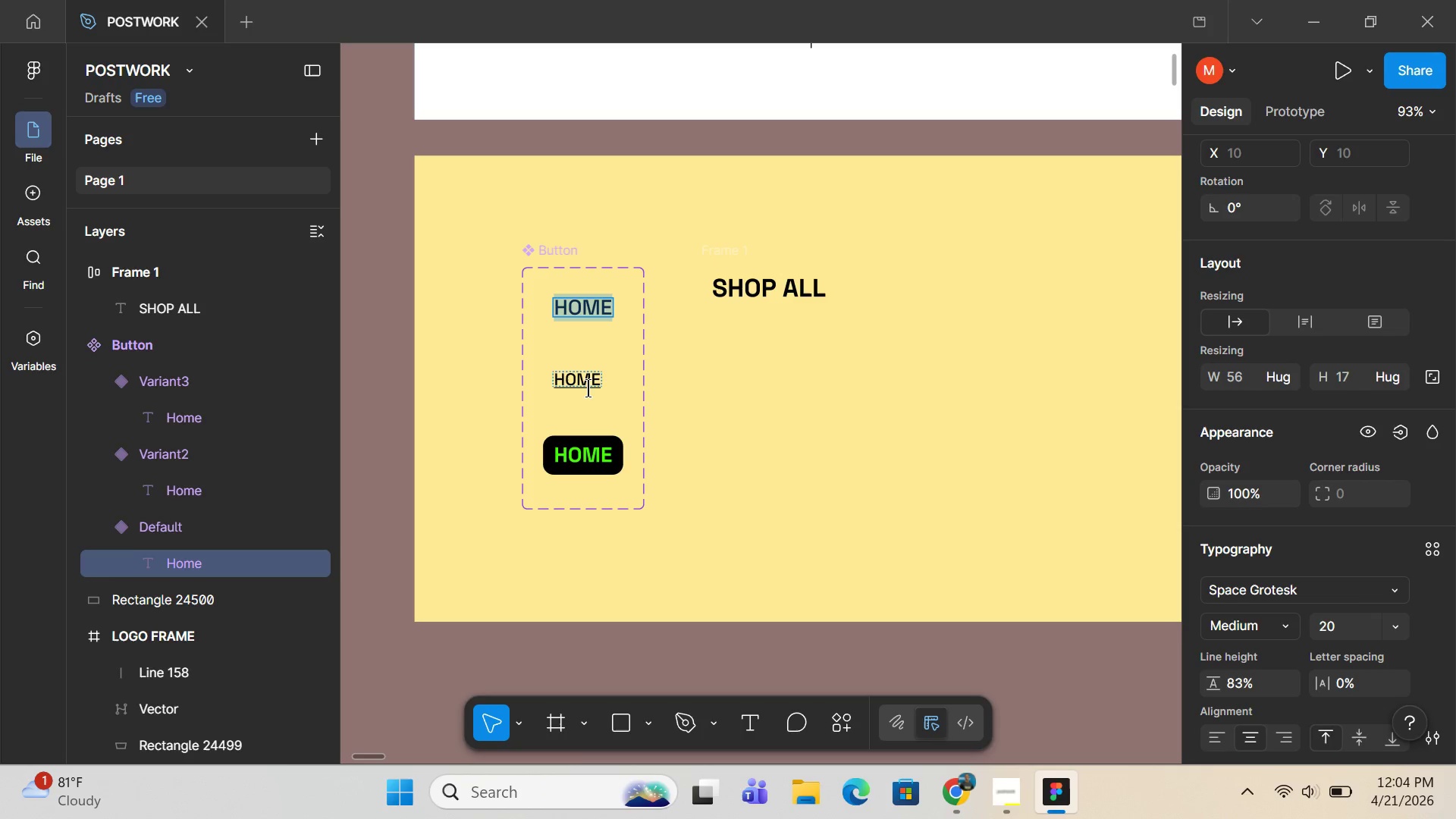 
left_click([588, 388])
 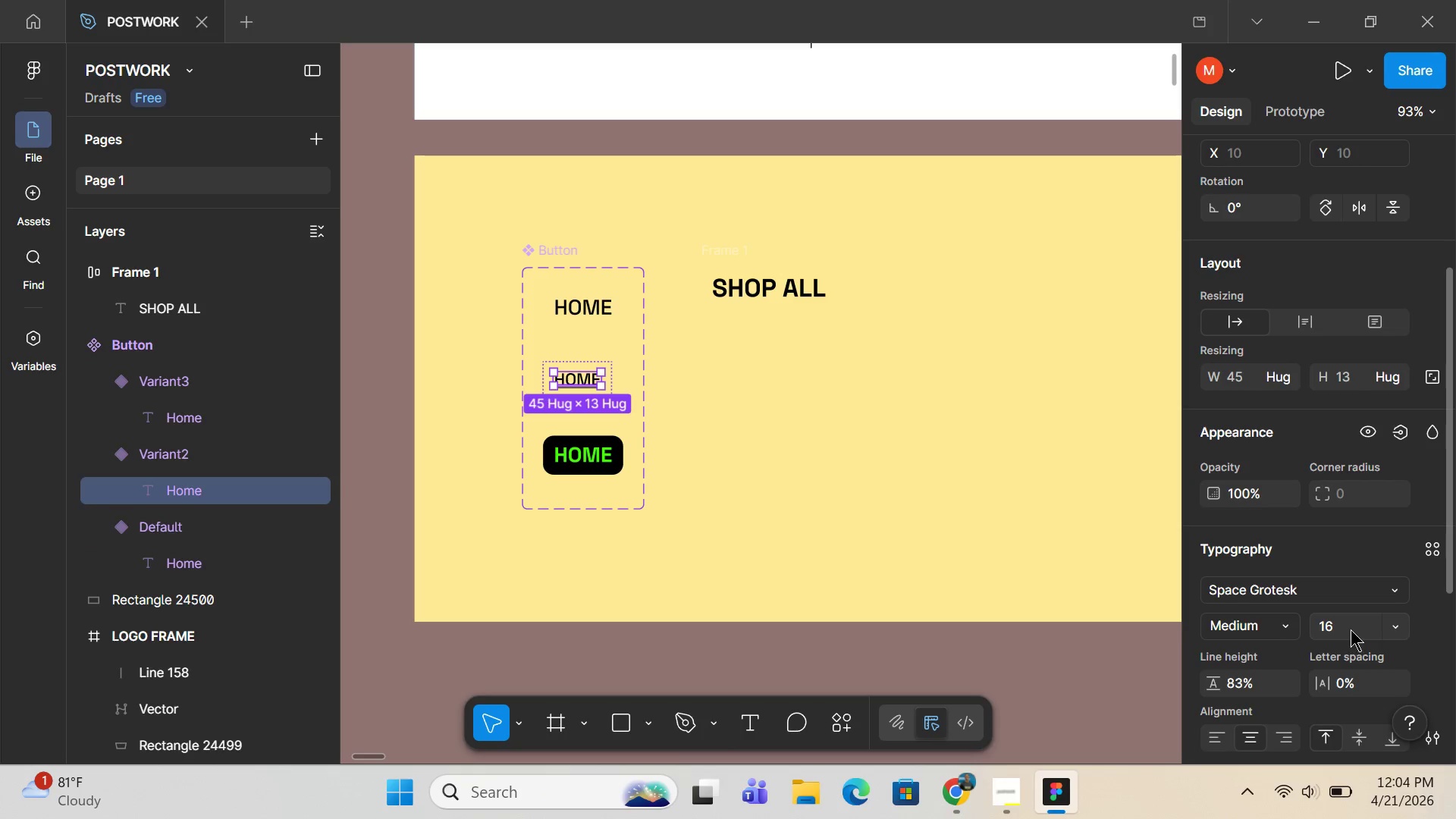 
left_click([1387, 629])
 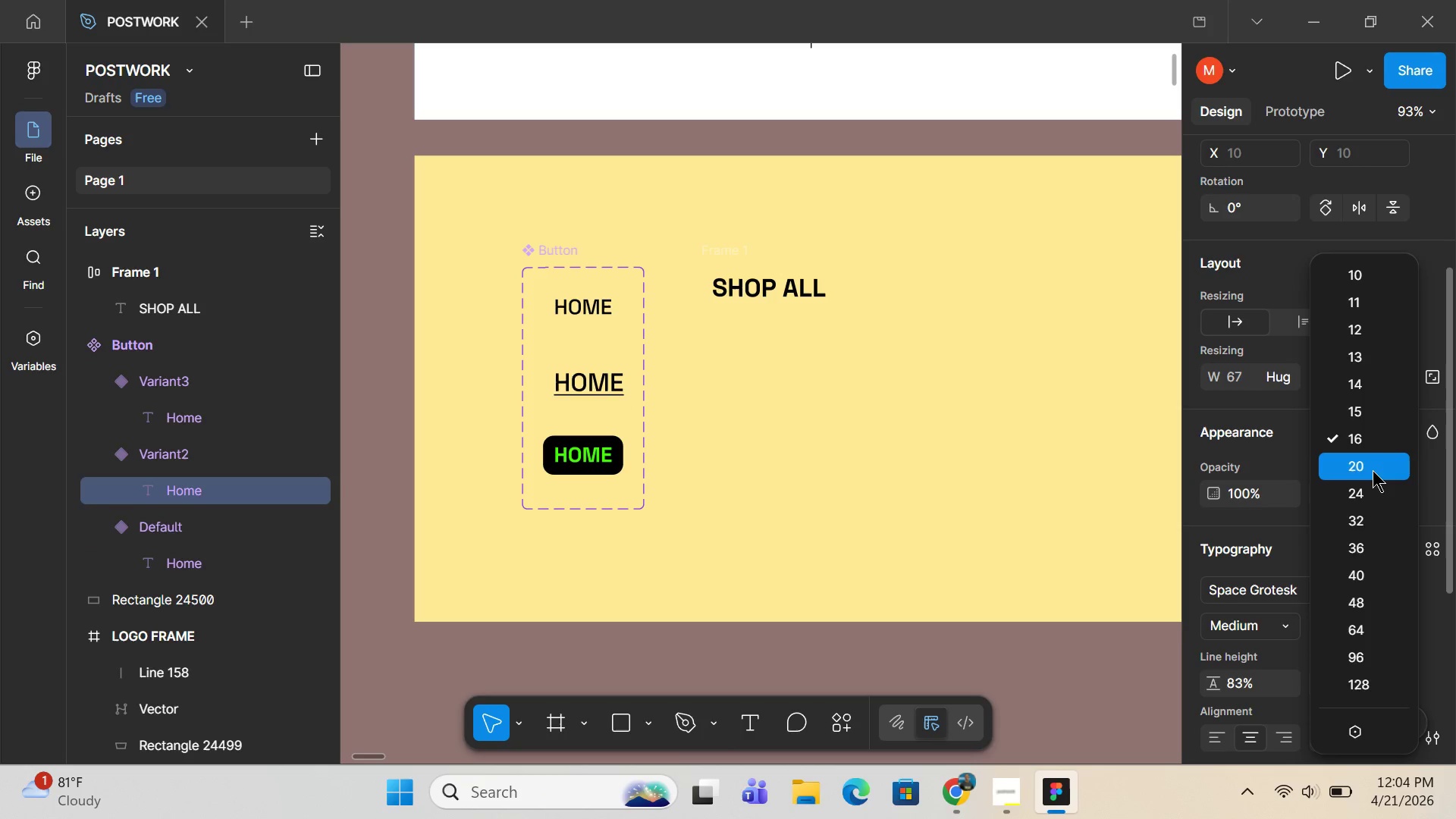 
left_click([1371, 469])
 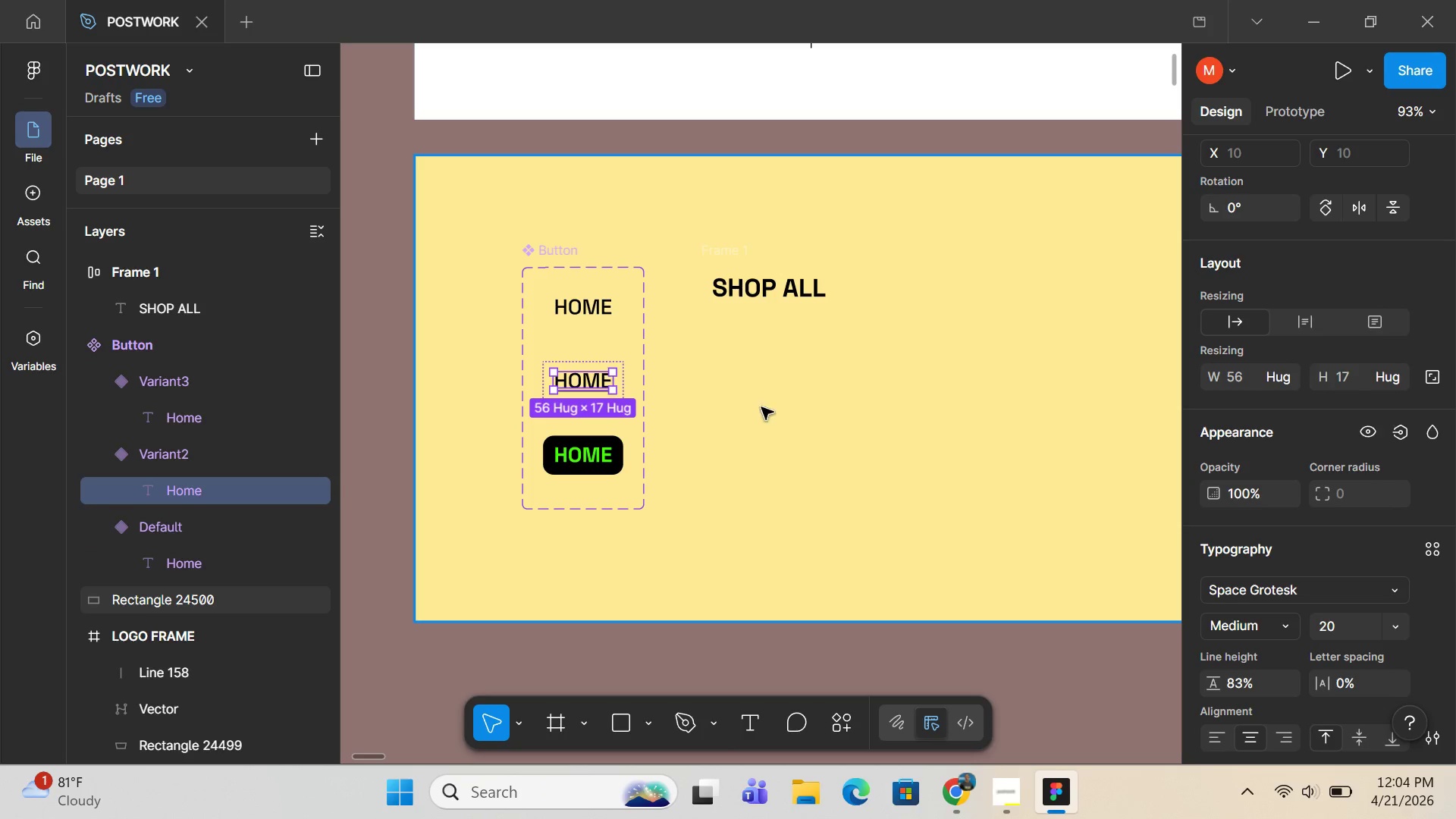 
left_click([781, 296])
 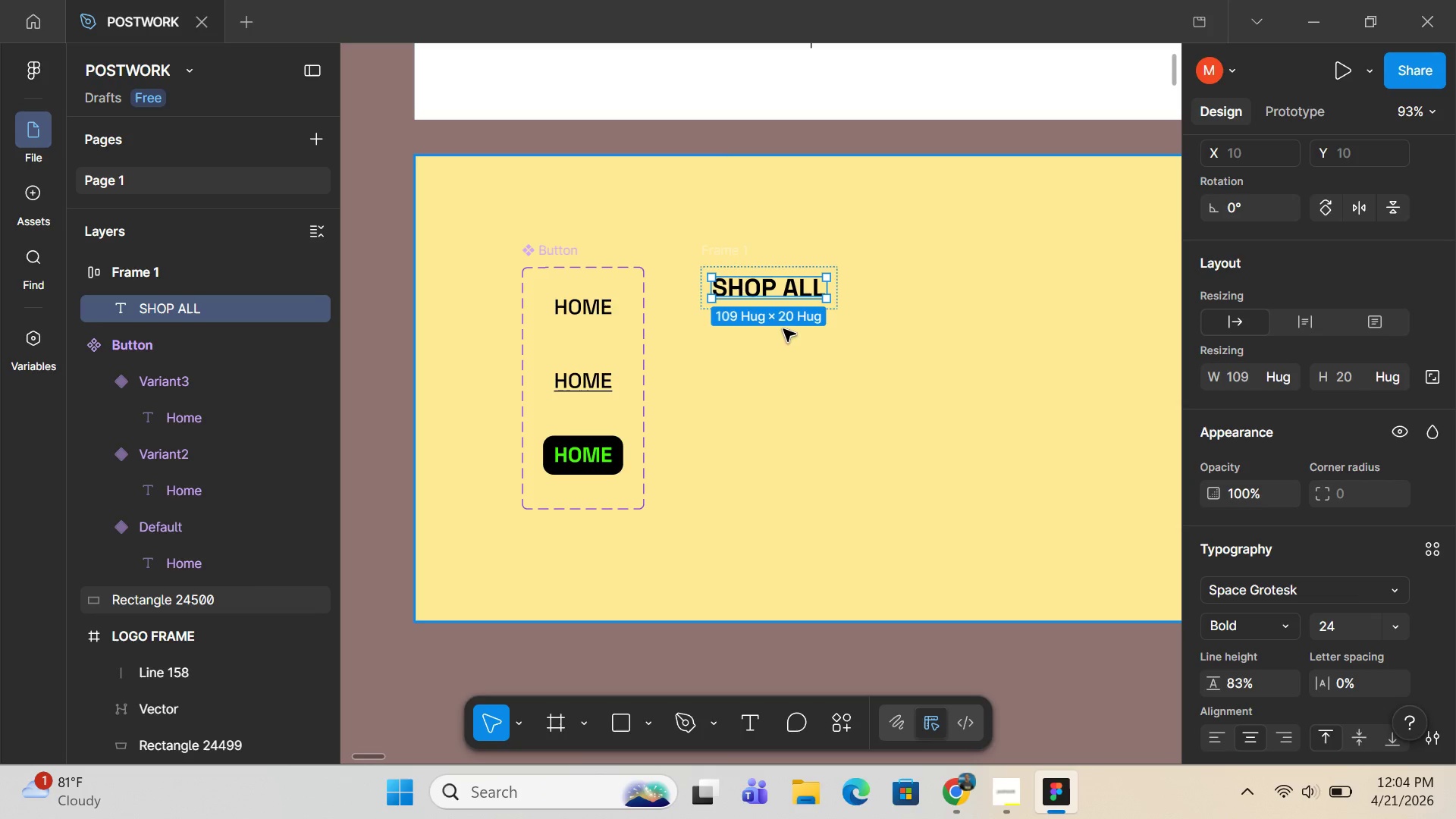 
left_click([711, 252])
 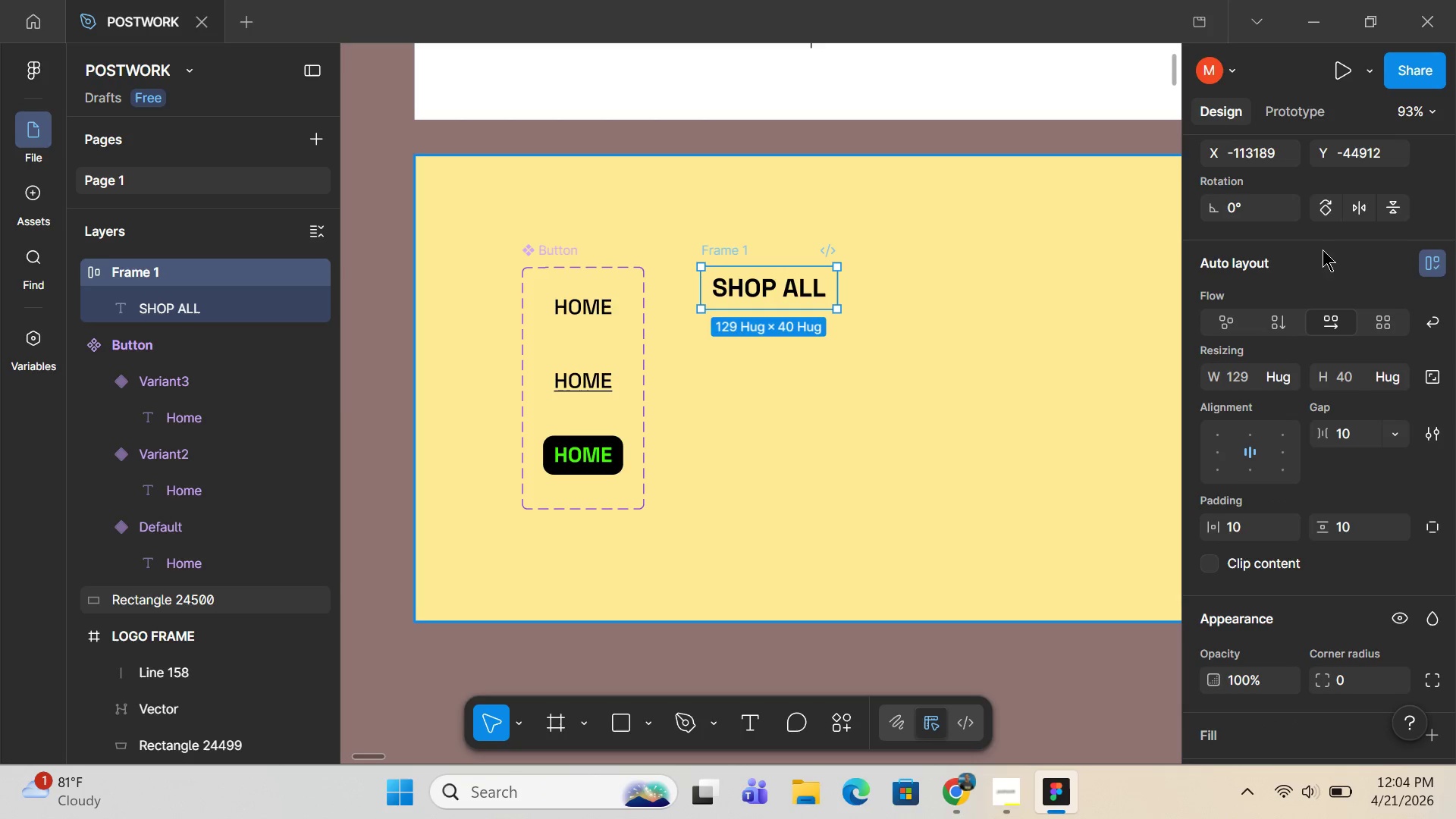 
scroll: coordinate [1365, 202], scroll_direction: up, amount: 7.0
 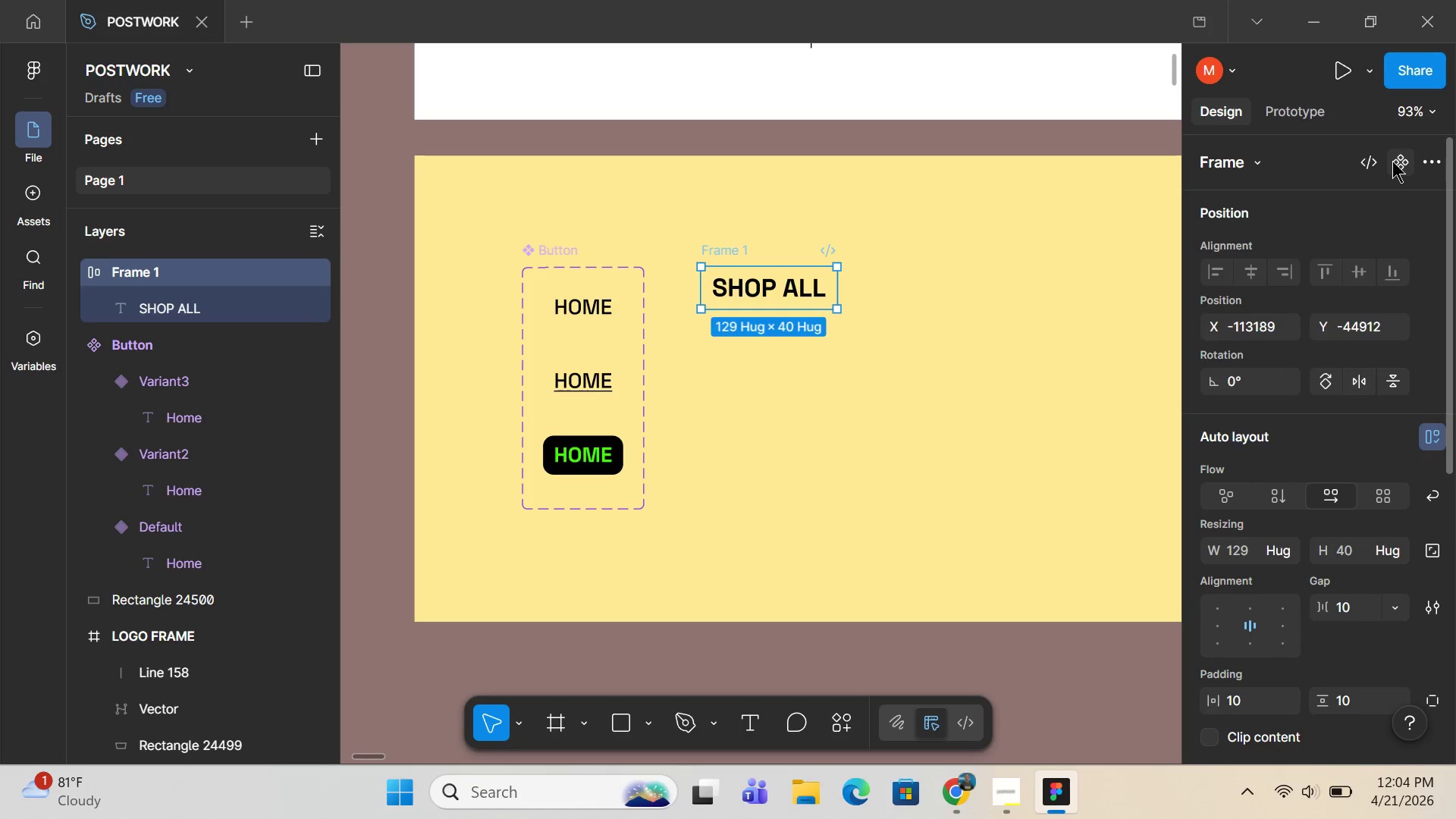 
left_click([1392, 161])
 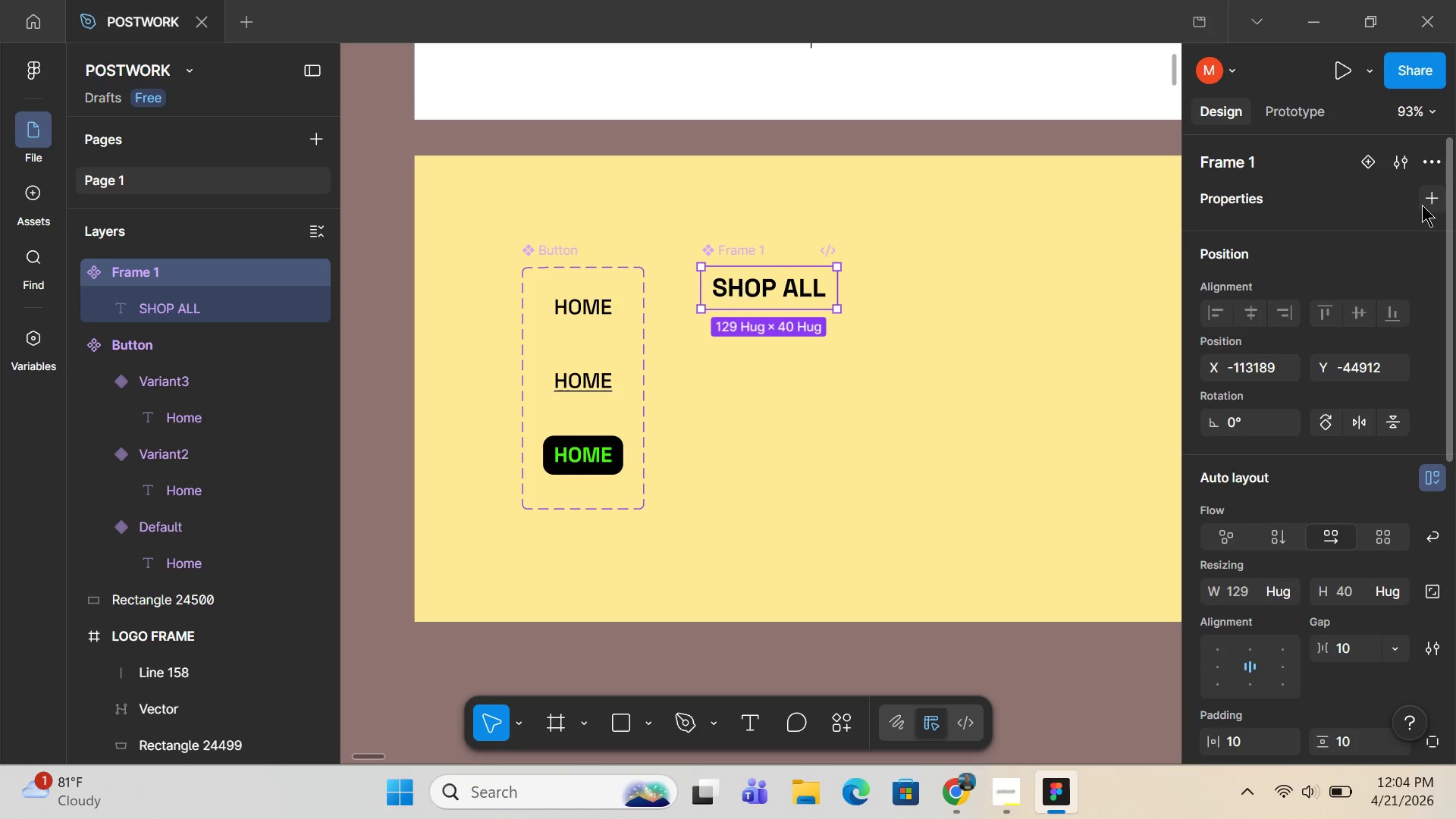 
left_click([1426, 201])
 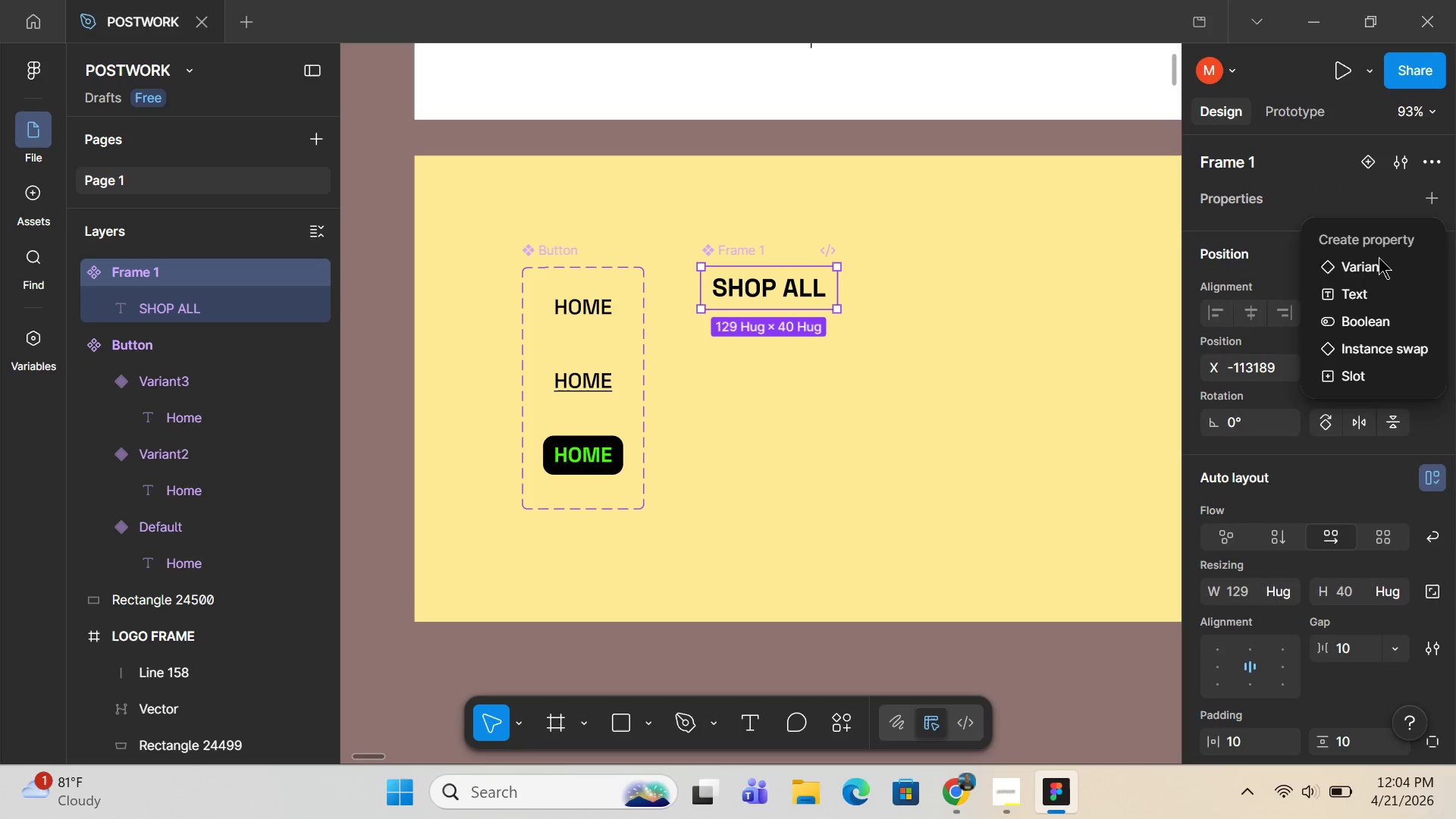 
left_click([1377, 260])
 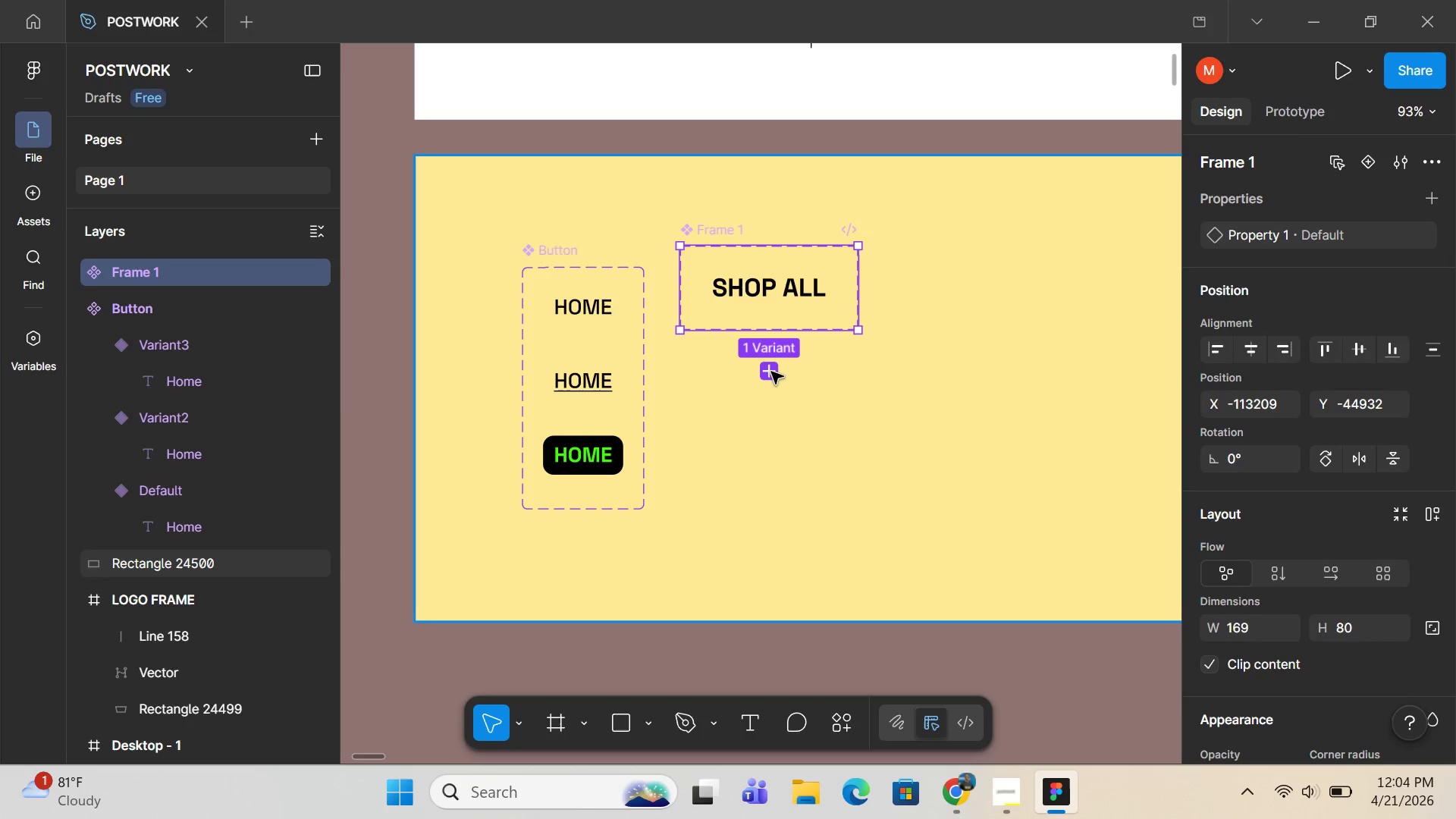 
left_click([771, 378])
 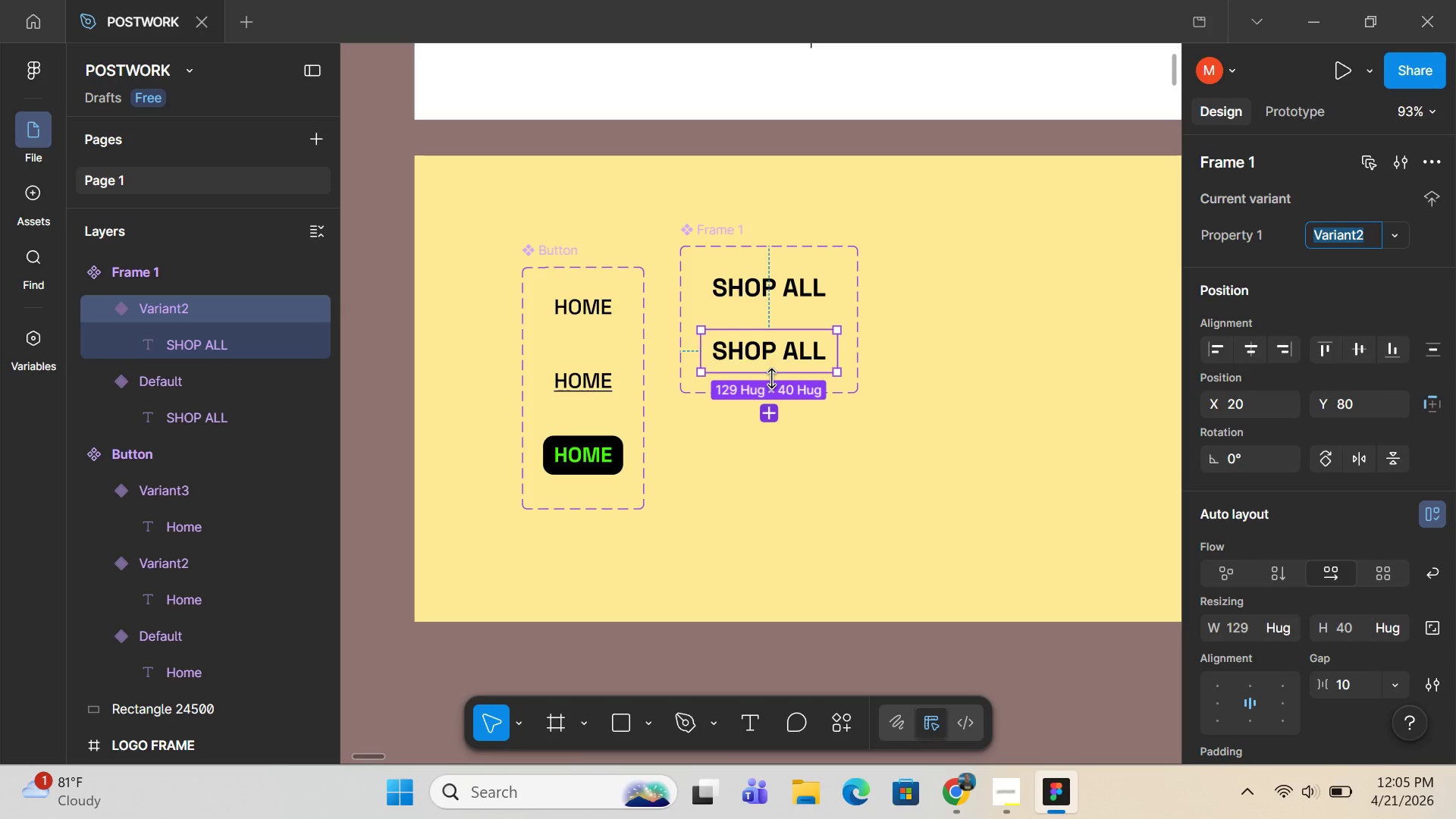 
wait(13.64)
 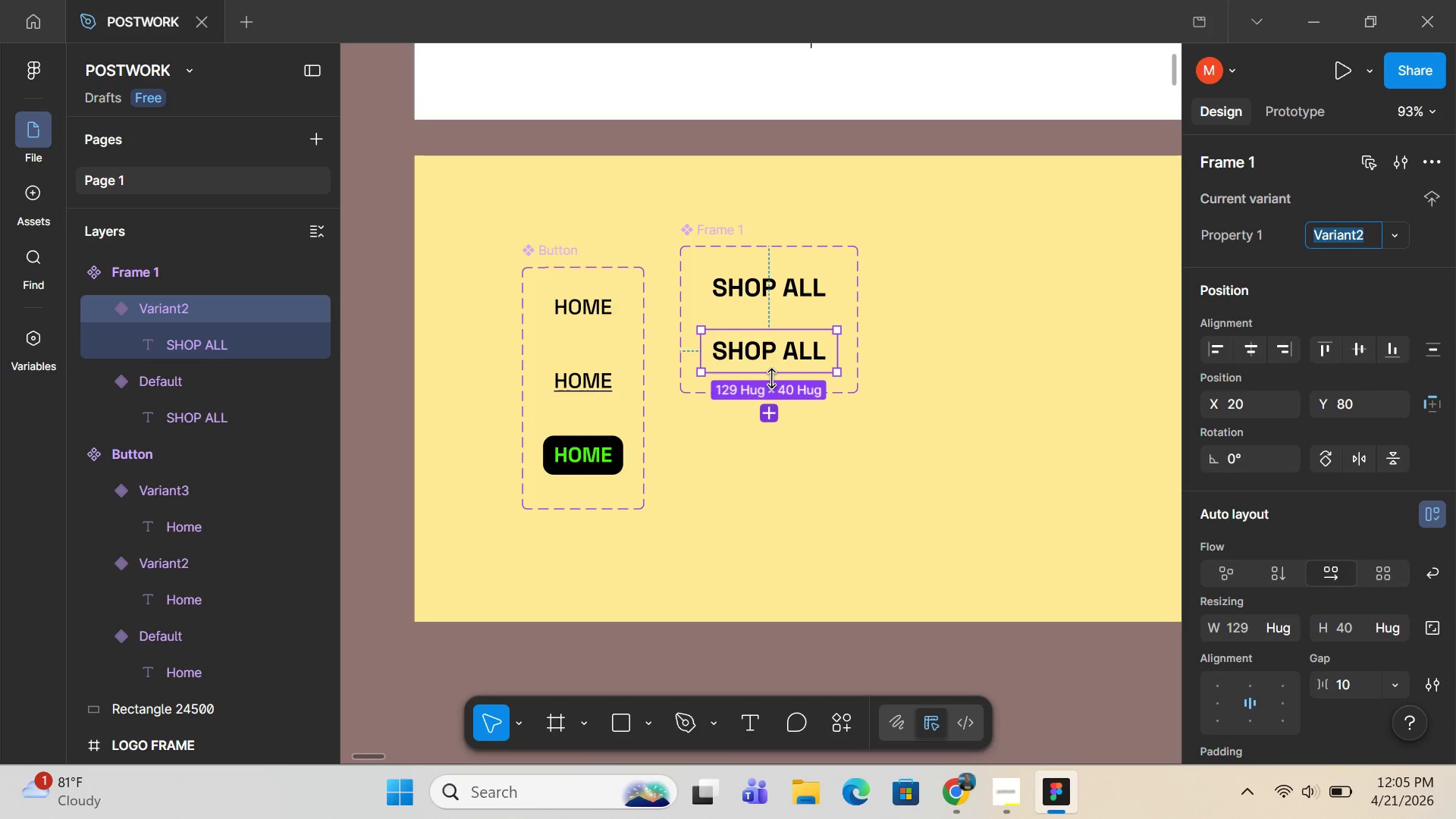 
key(L)
 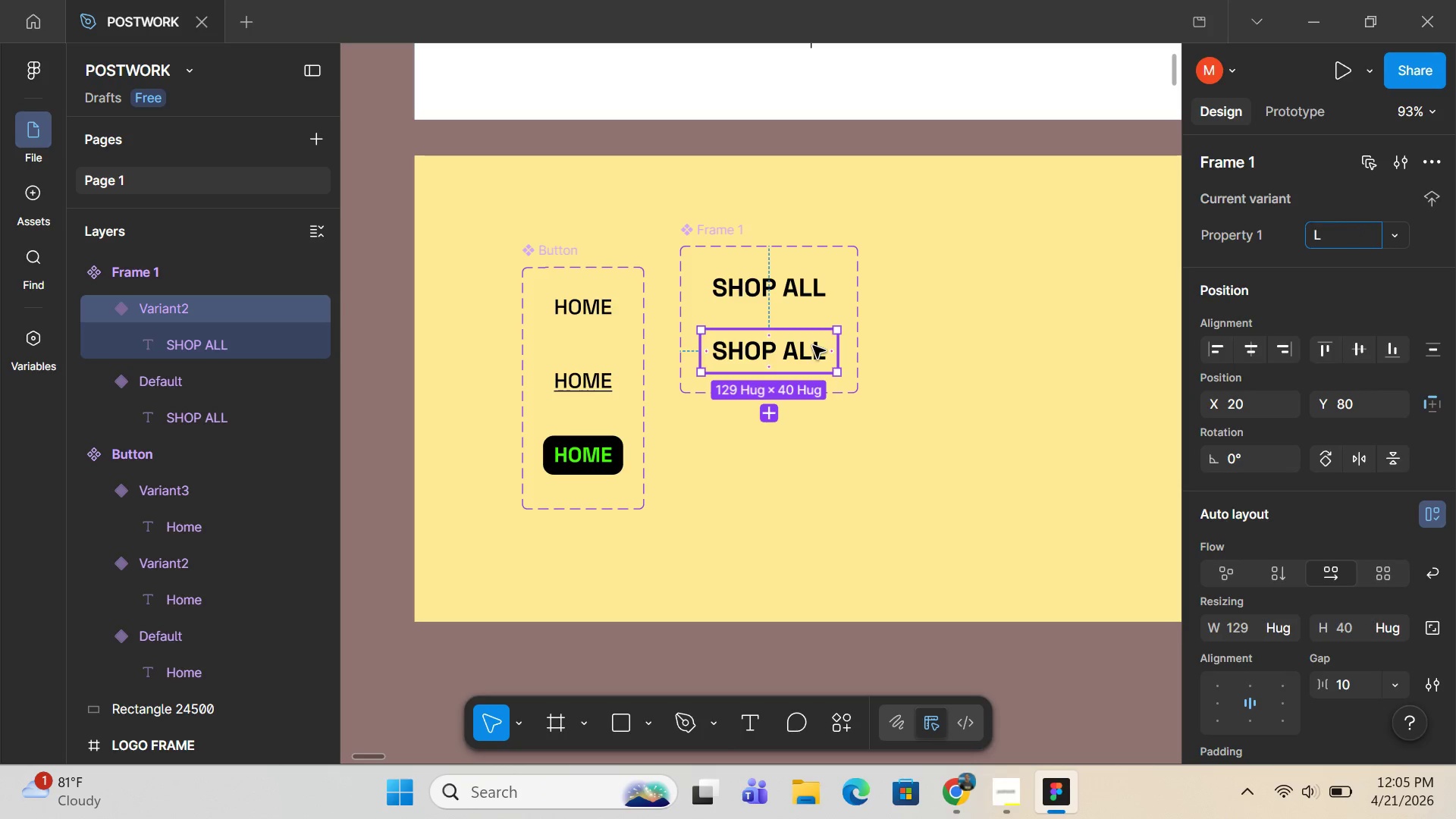 
key(L)
 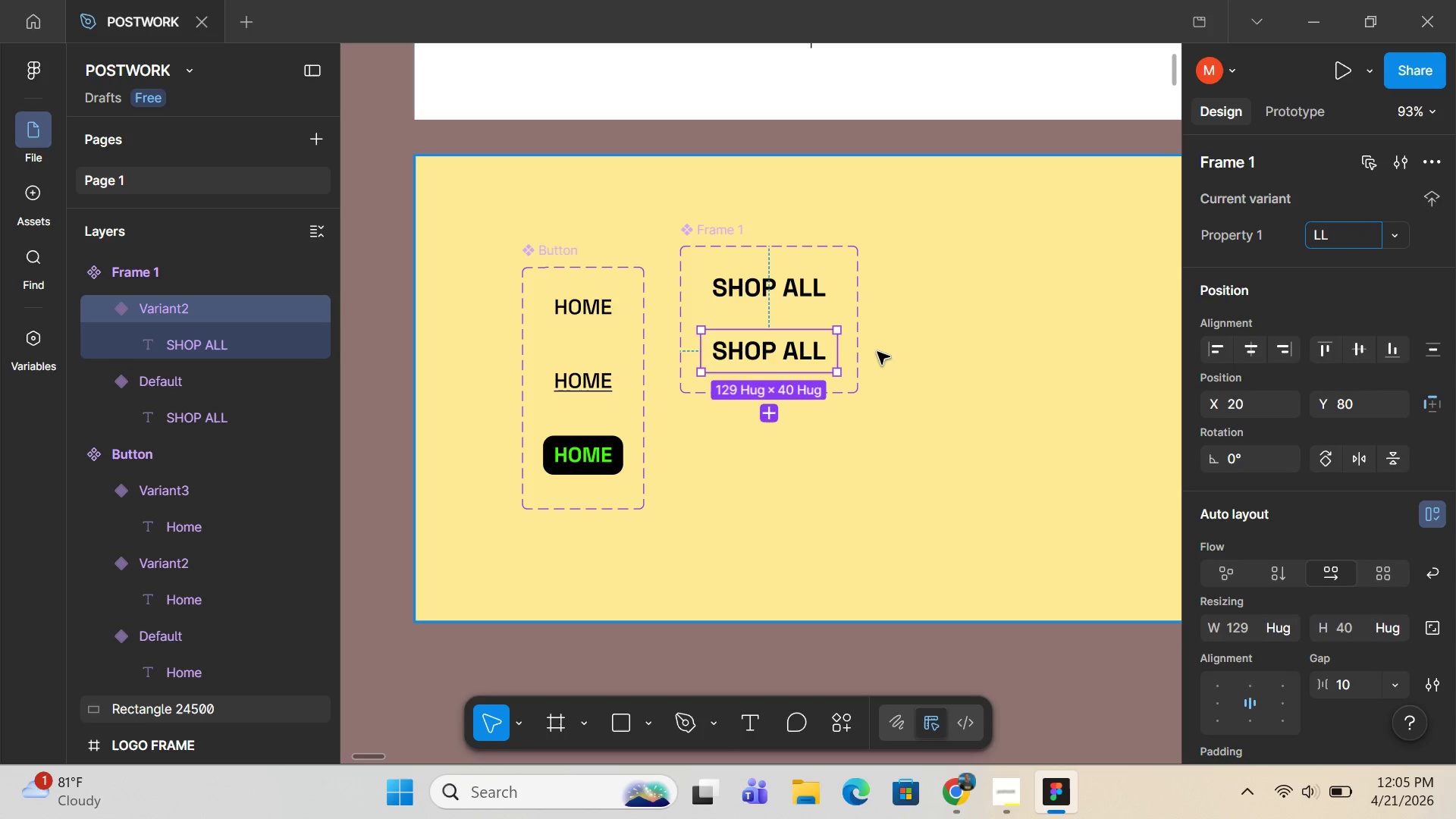 
double_click([877, 352])
 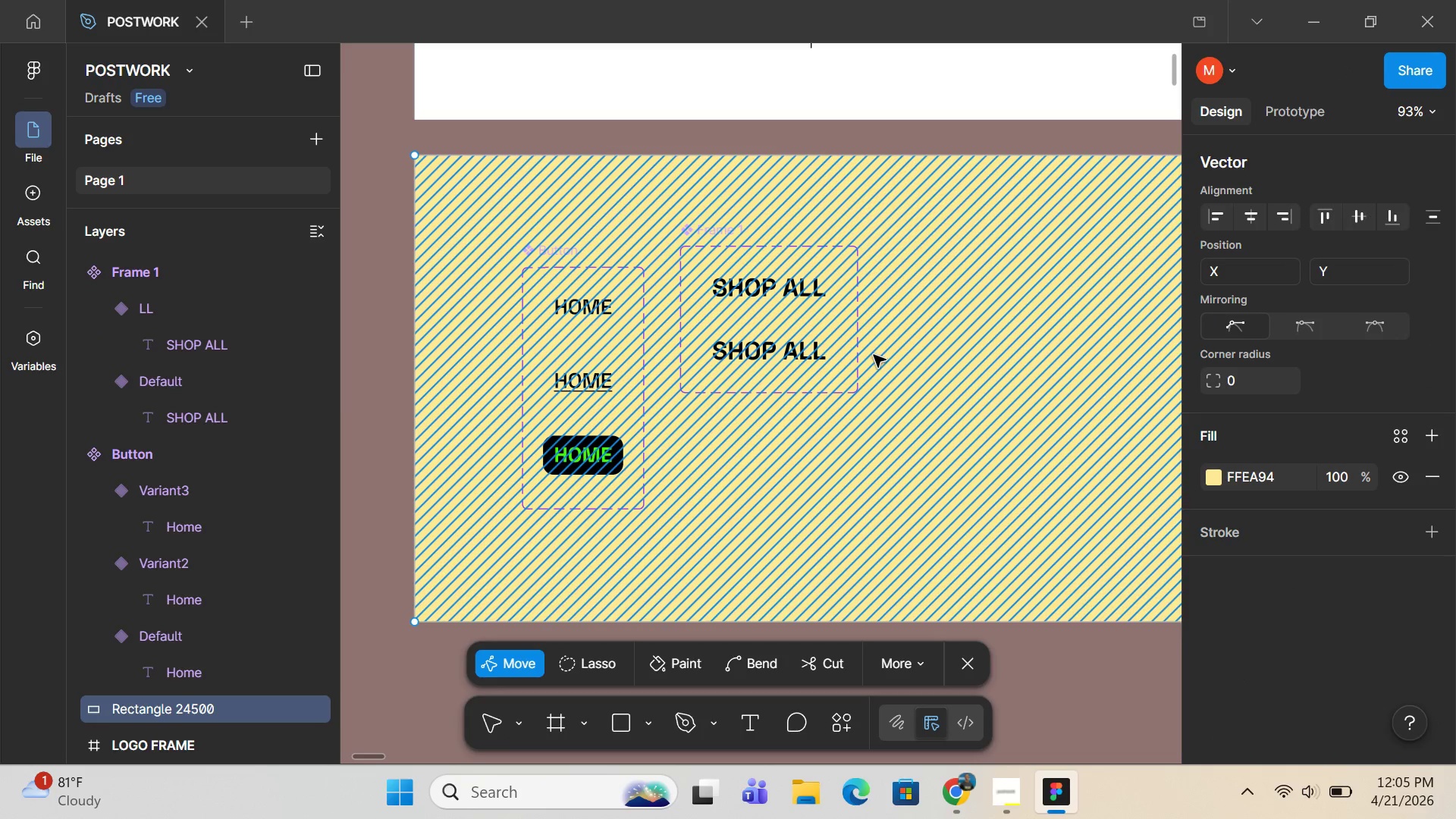 
double_click([874, 355])
 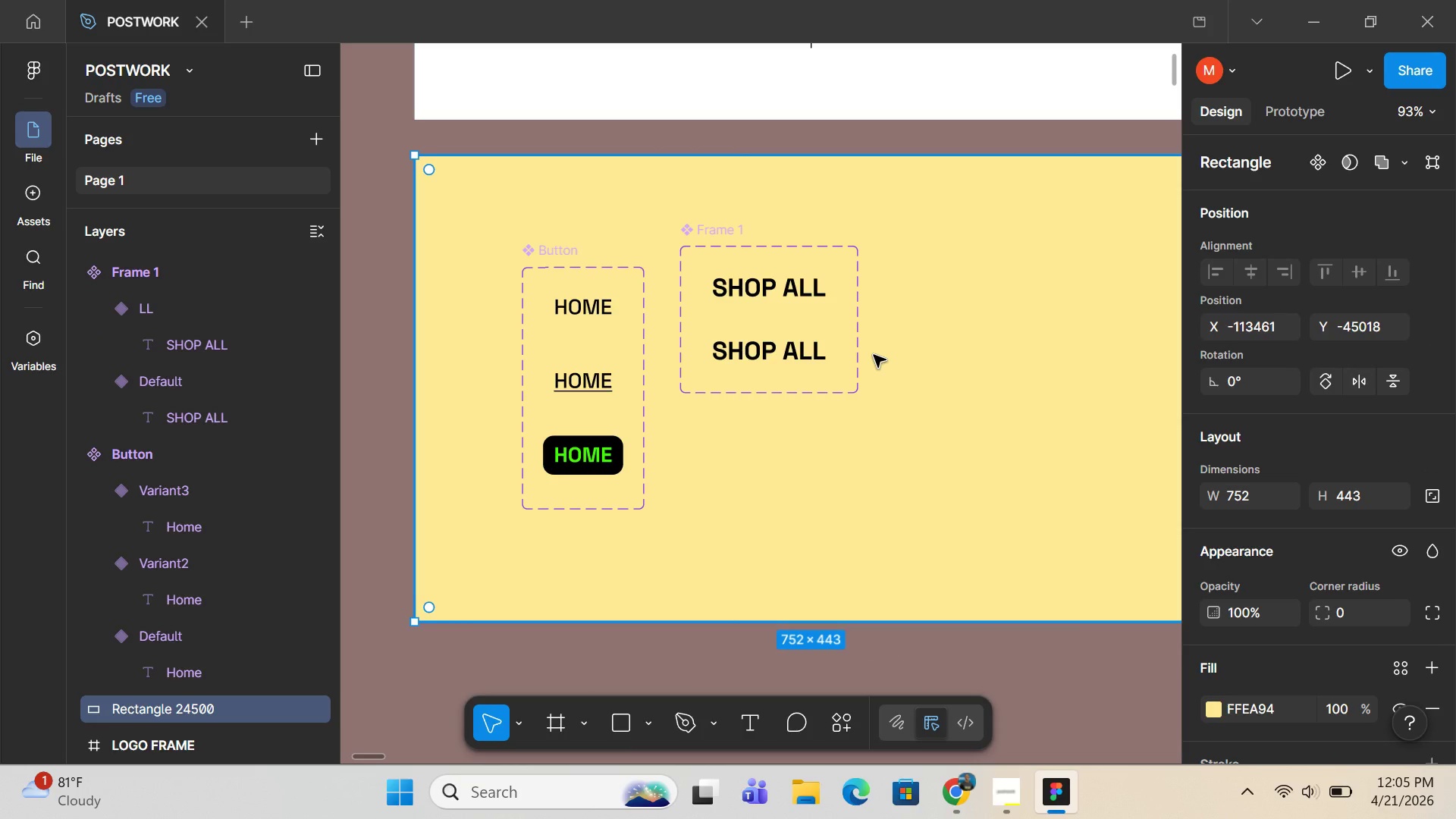 
key(L)
 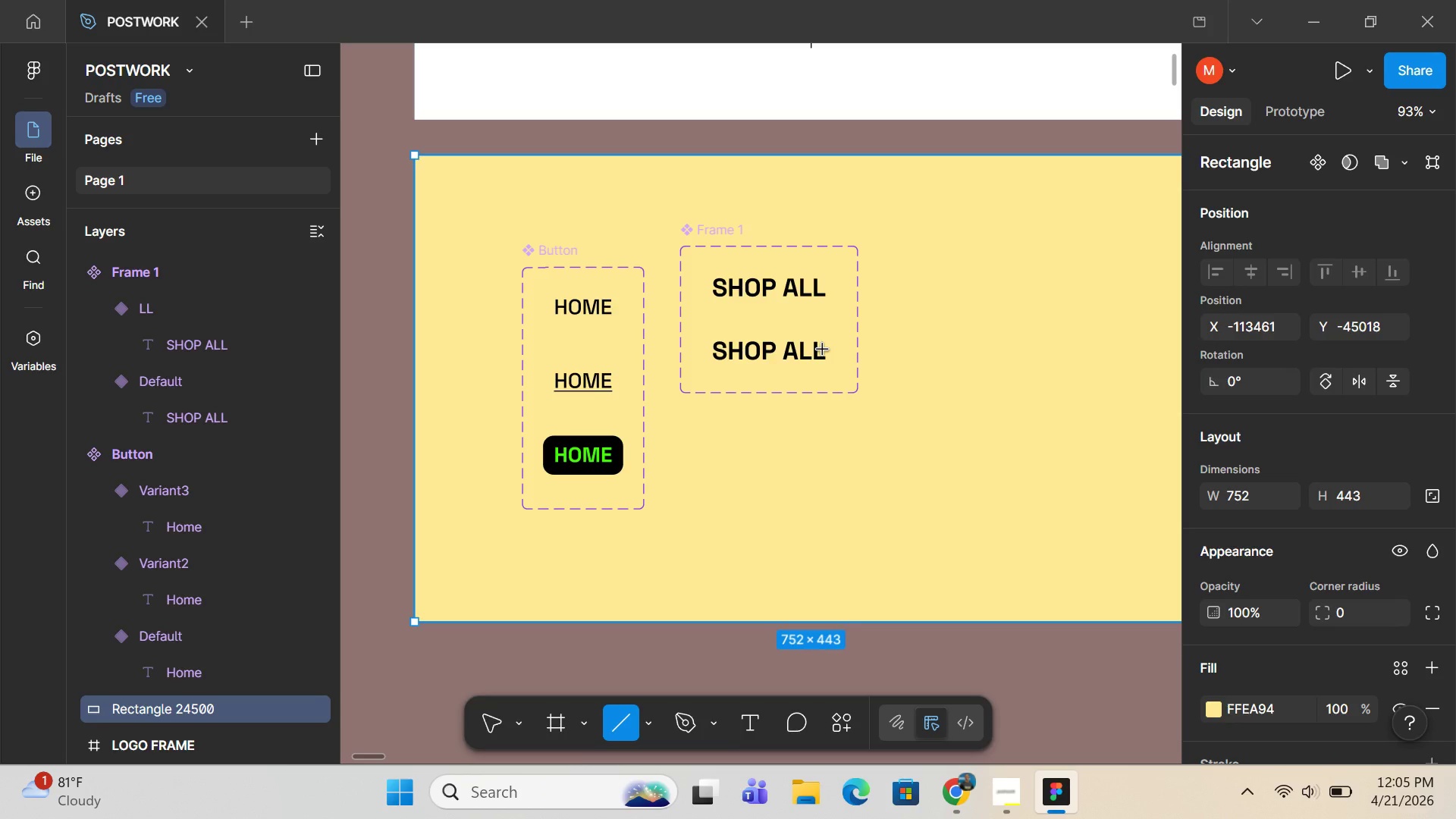 
wait(27.88)
 